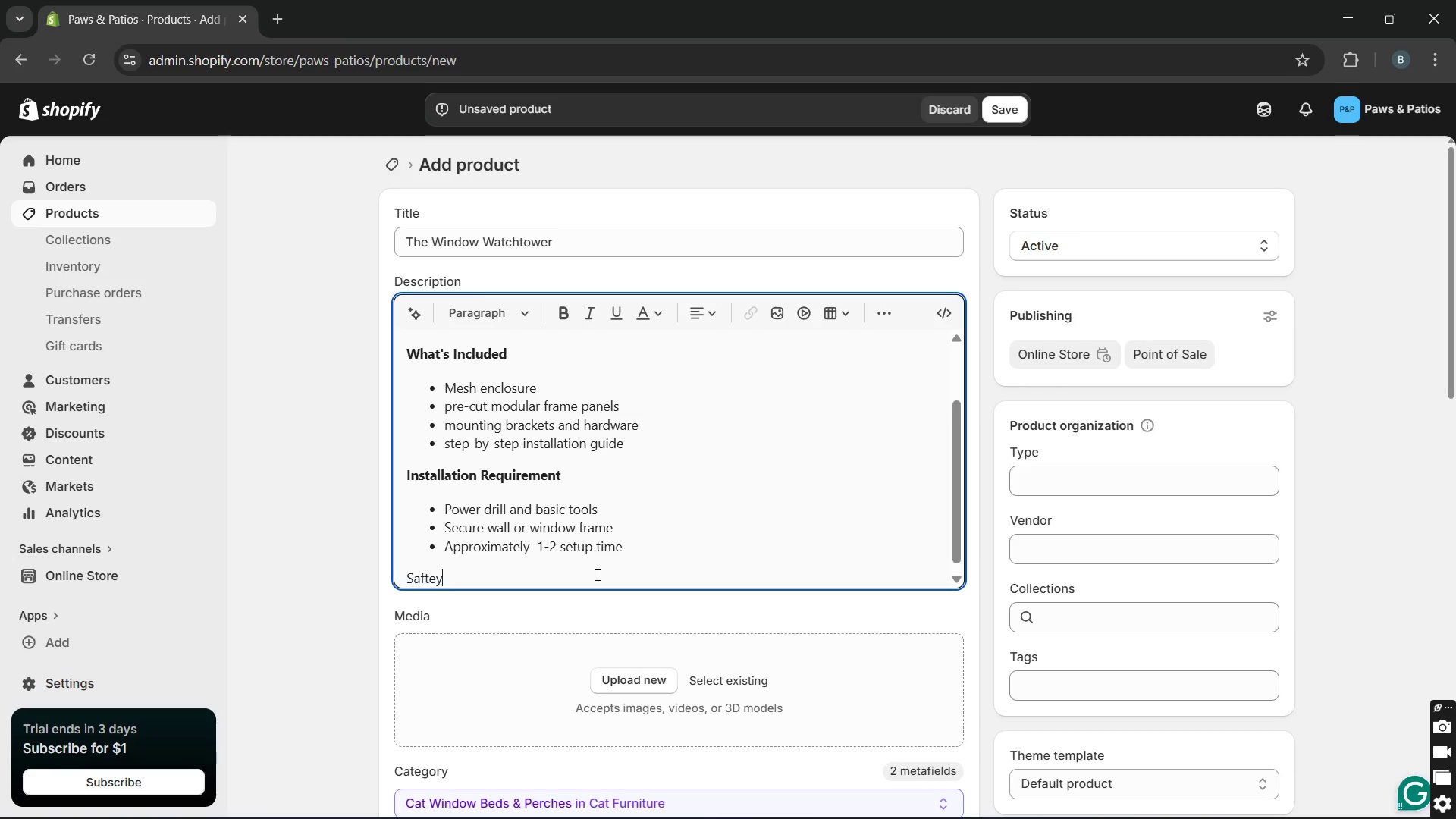 
key(Backspace)
 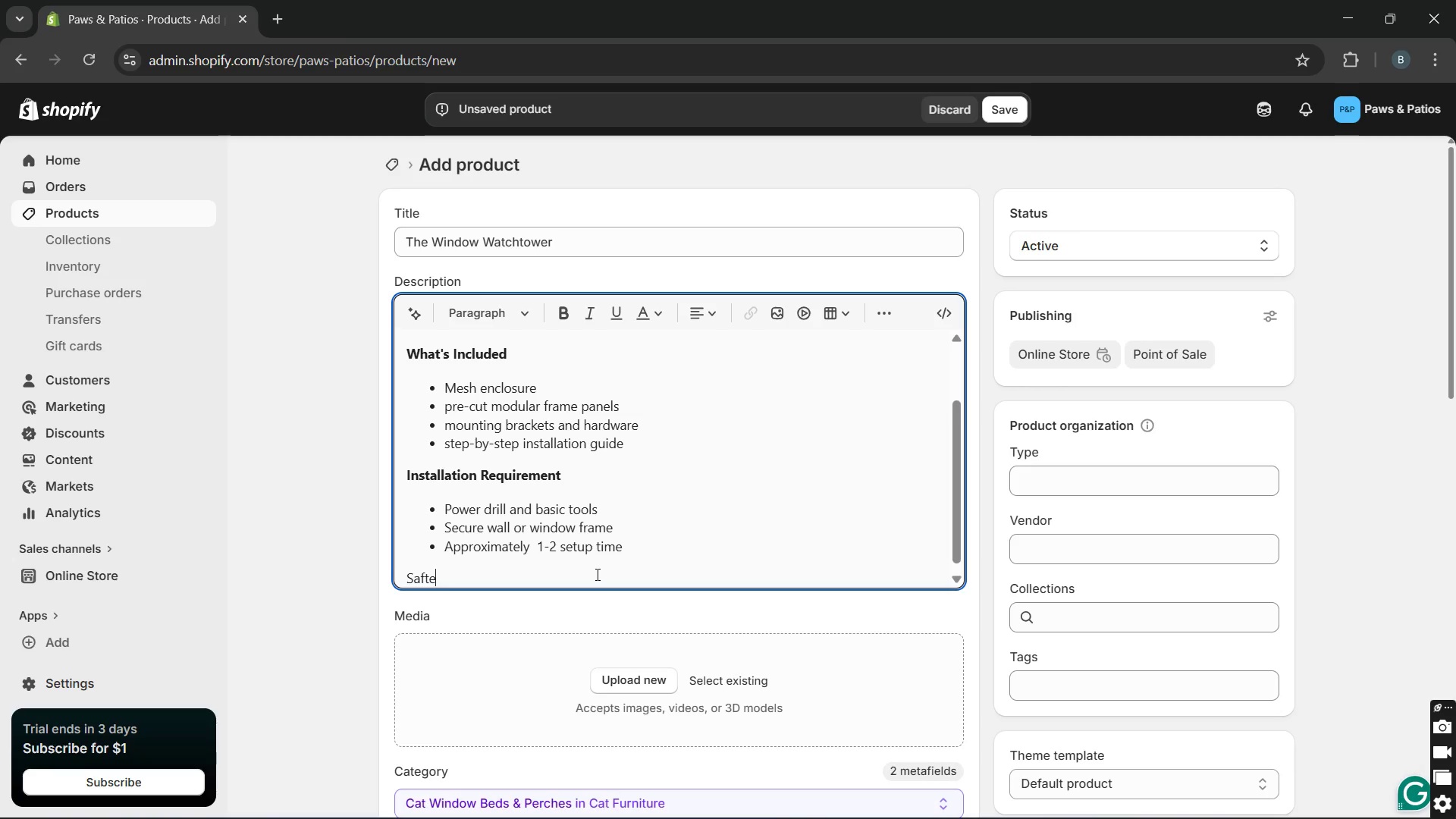 
key(Backspace)
 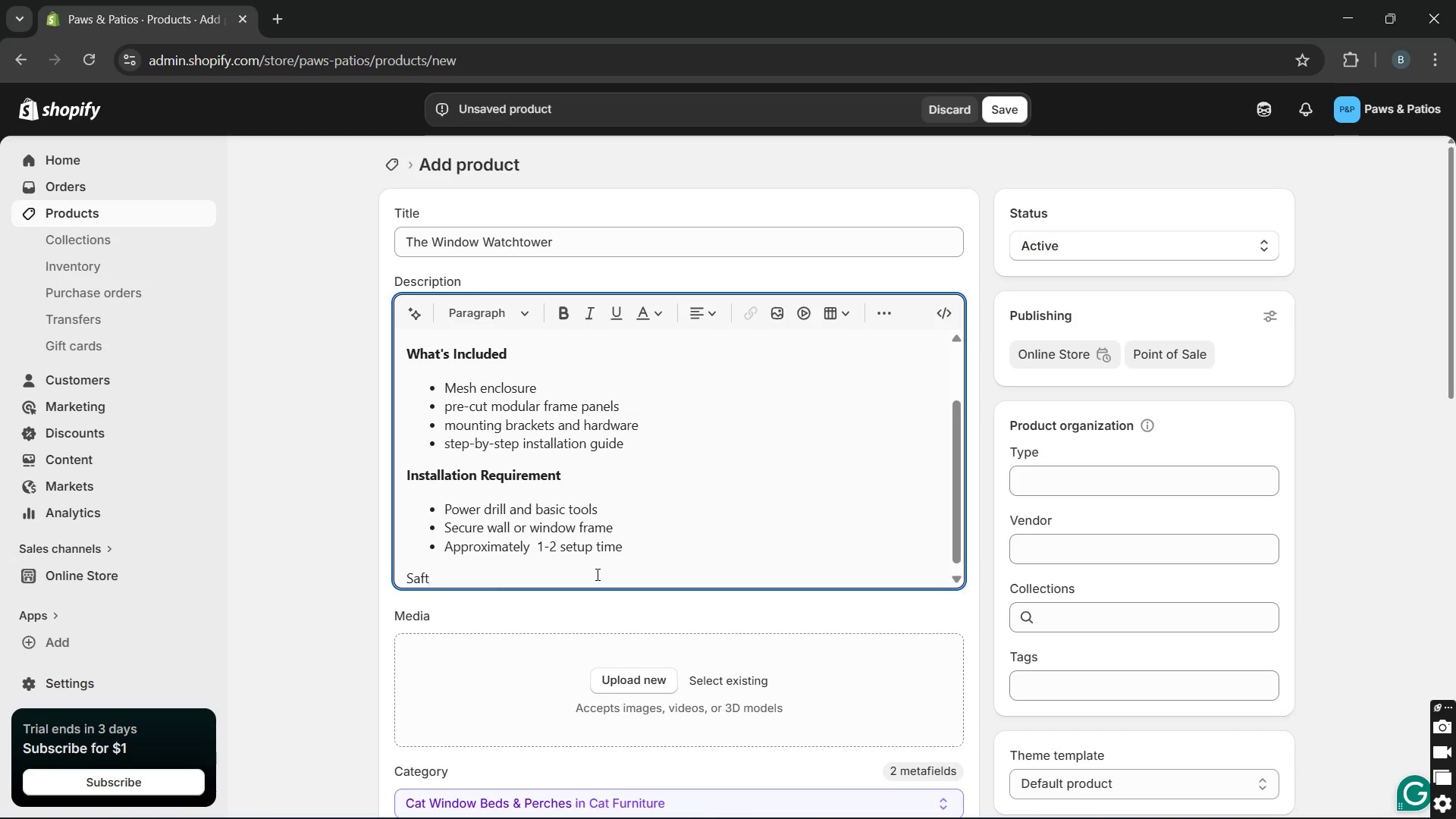 
key(Backspace)
 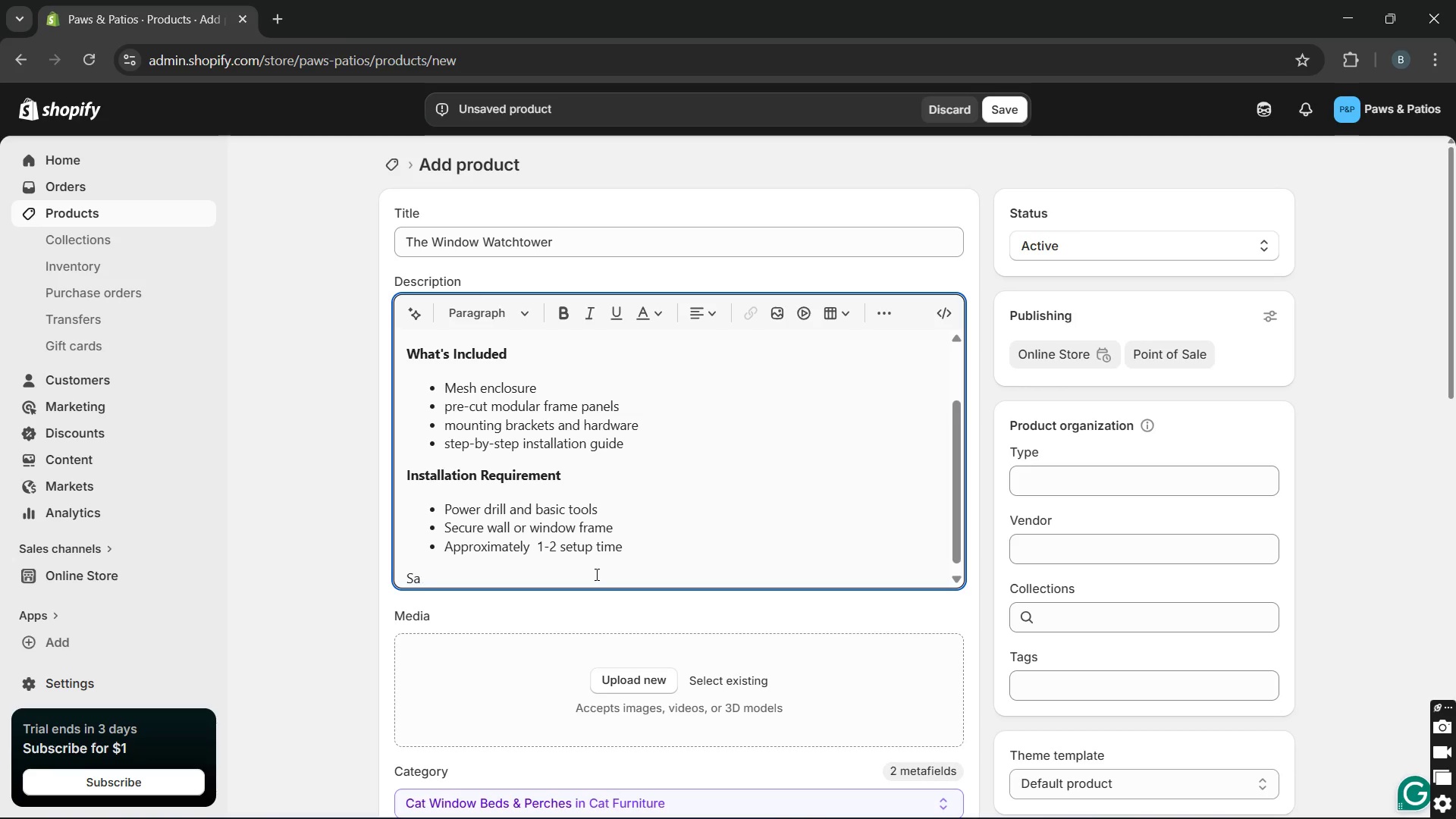 
key(Backspace)
 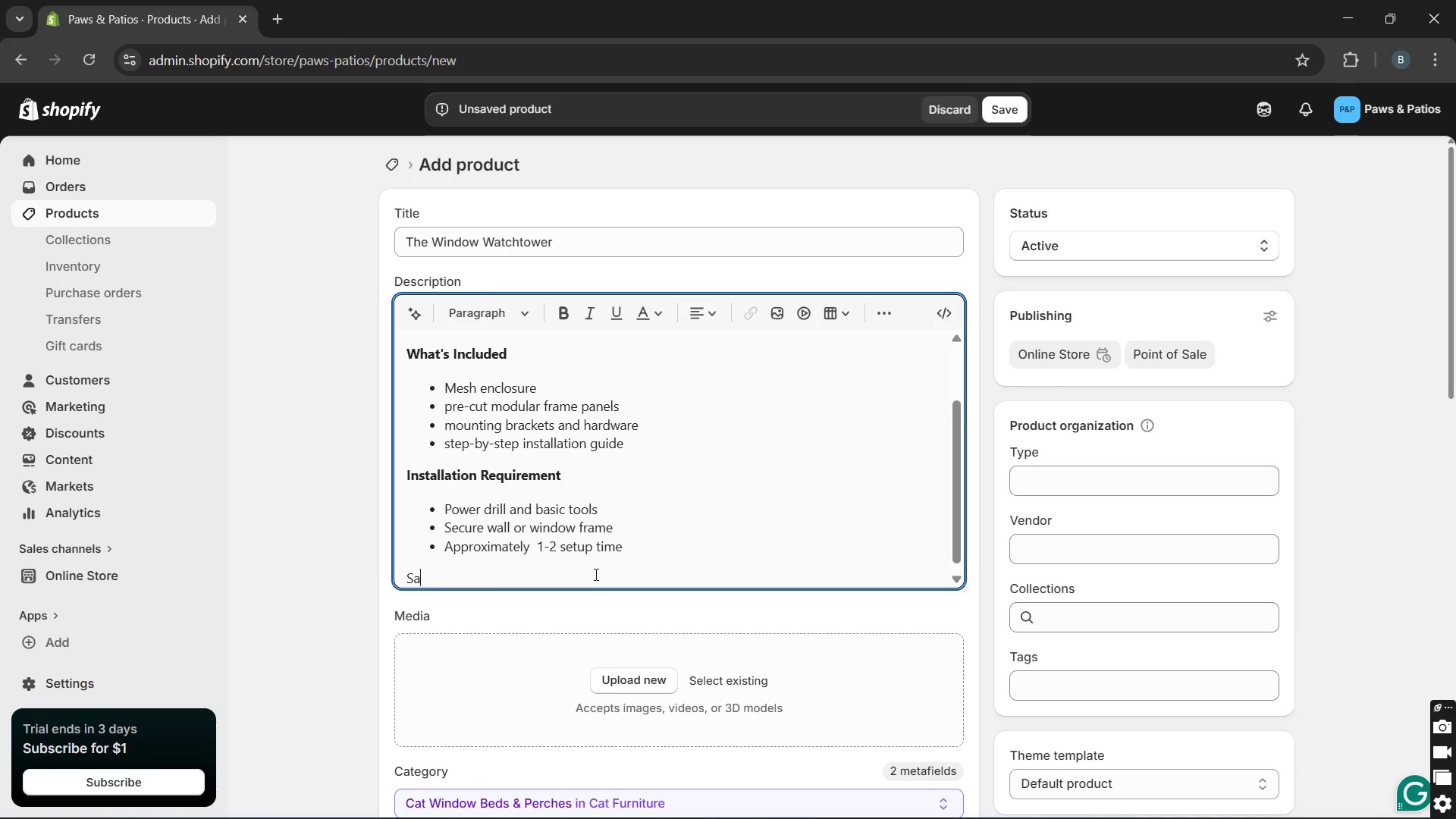 
key(Backspace)
 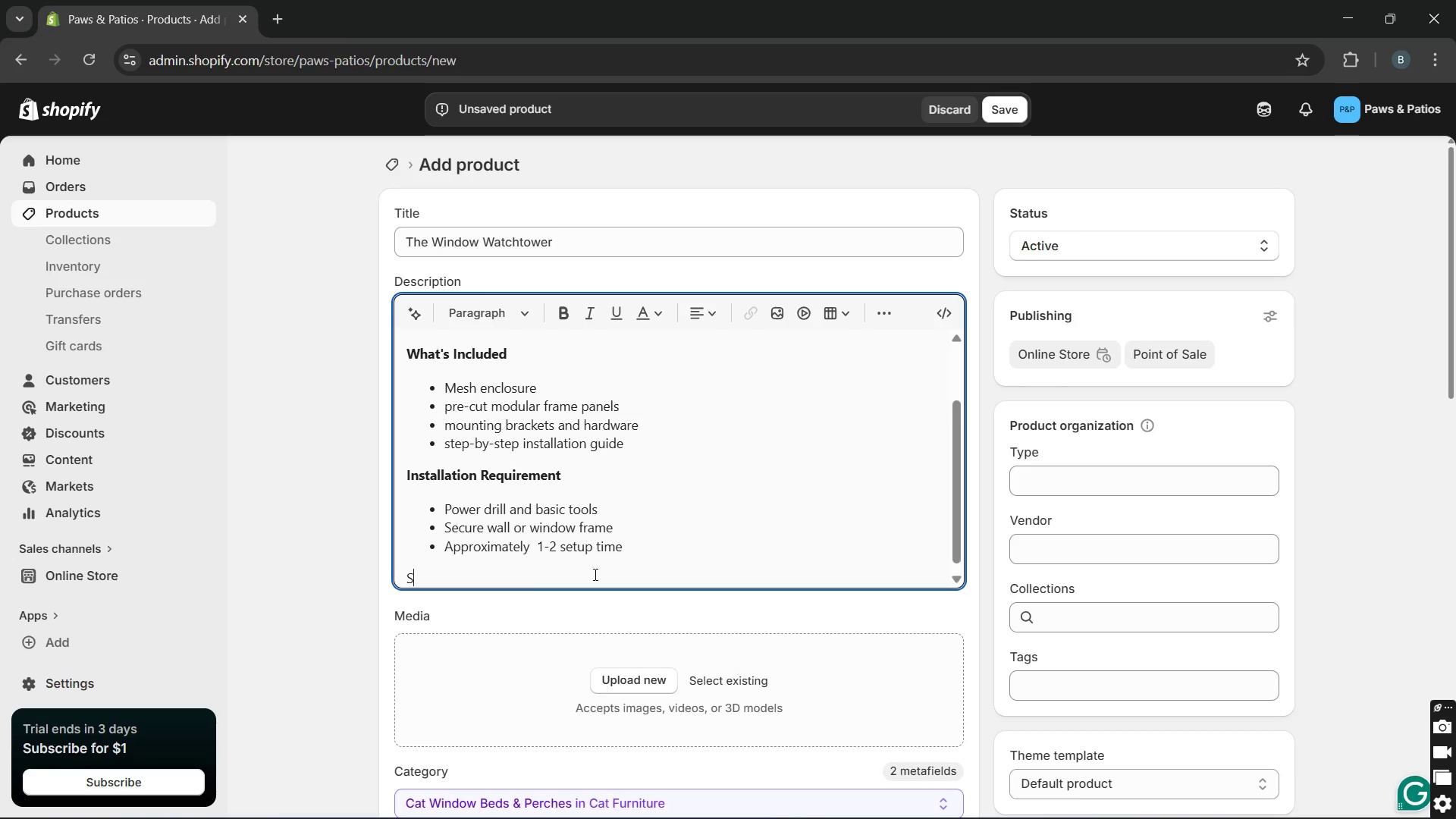 
key(Backspace)
type(Safety Specefications)
 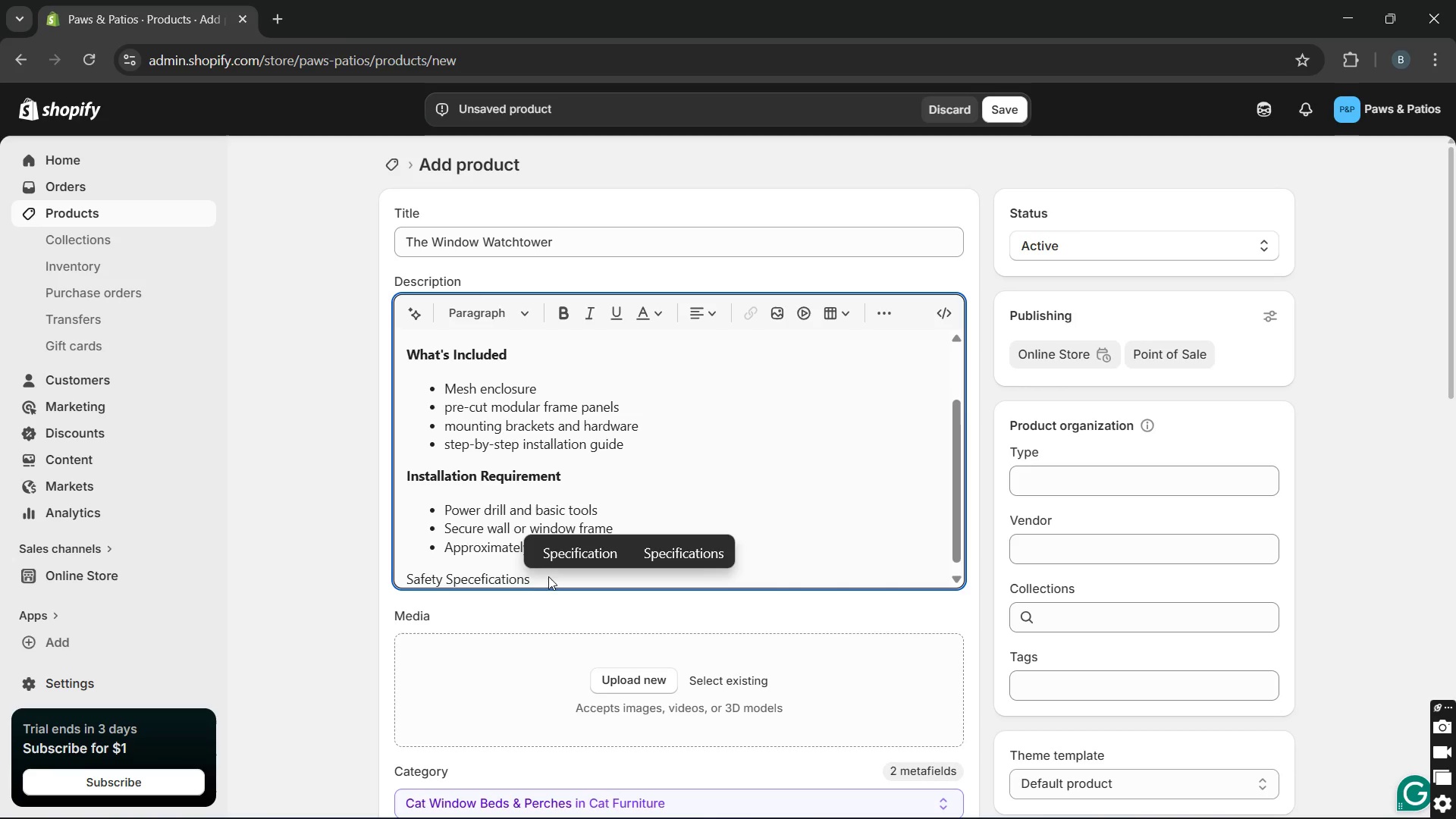 
left_click_drag(start_coordinate=[538, 578], to_coordinate=[457, 582])
 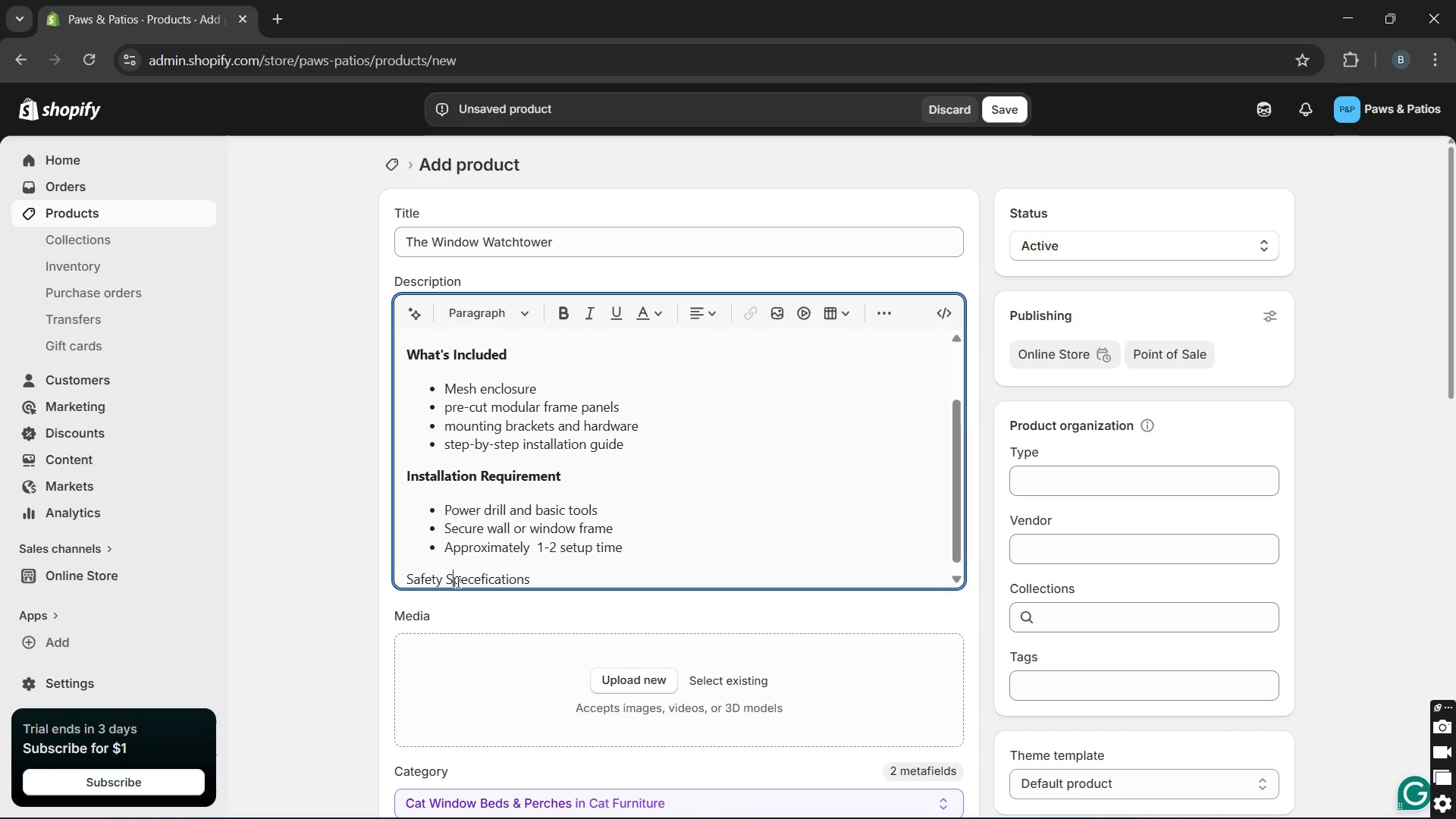 
double_click([457, 582])
 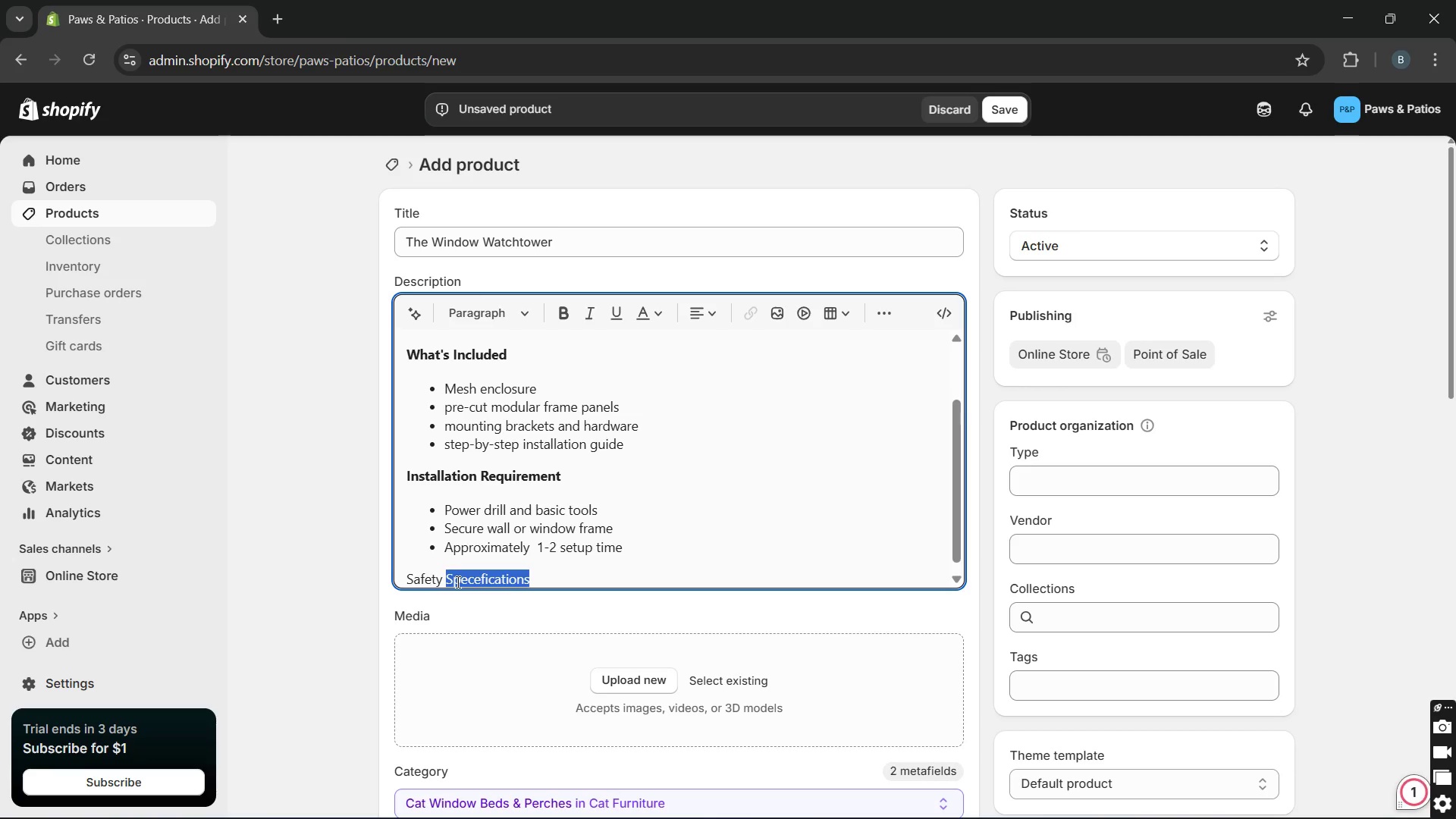 
triple_click([457, 582])
 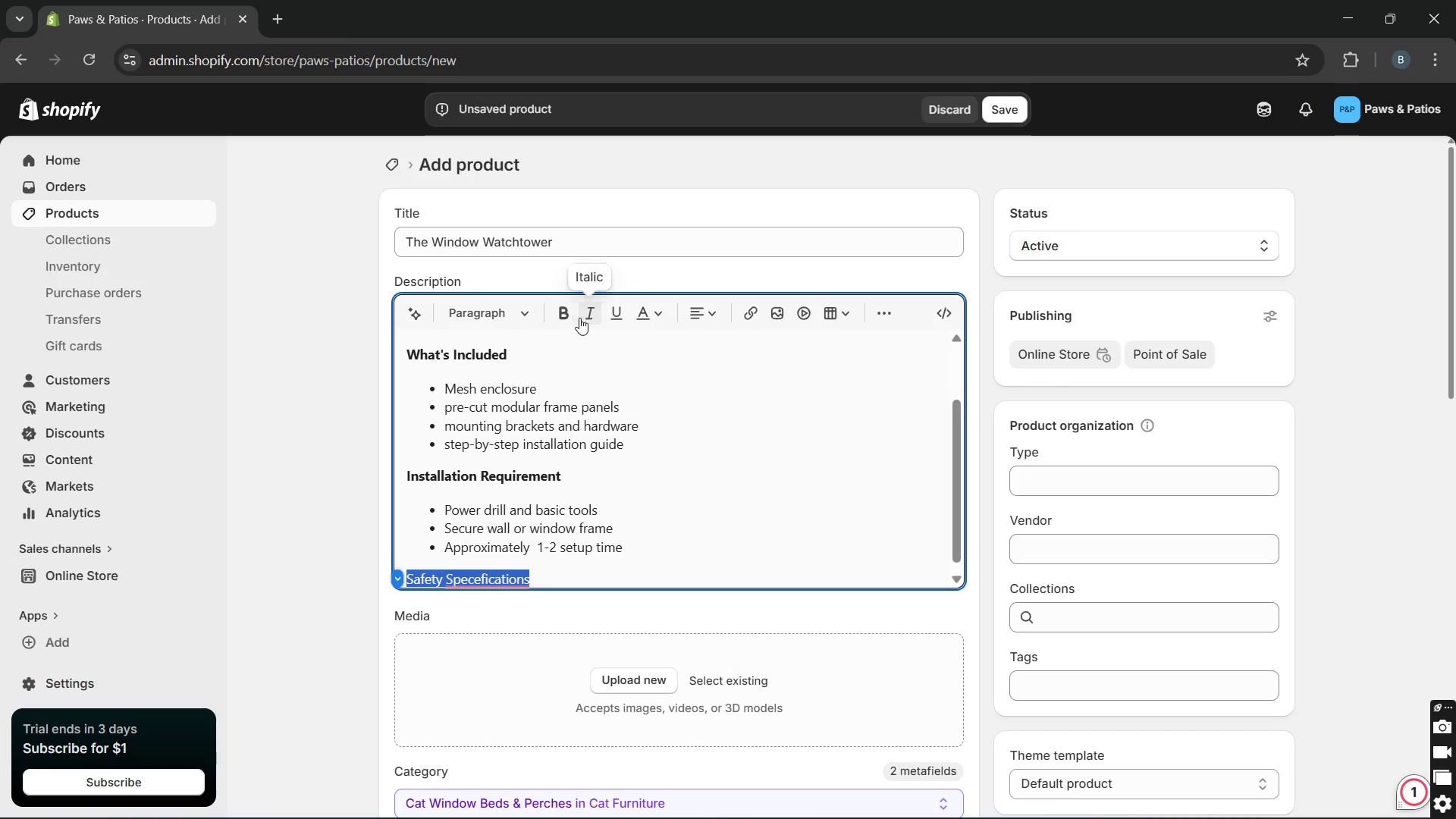 
left_click([566, 315])
 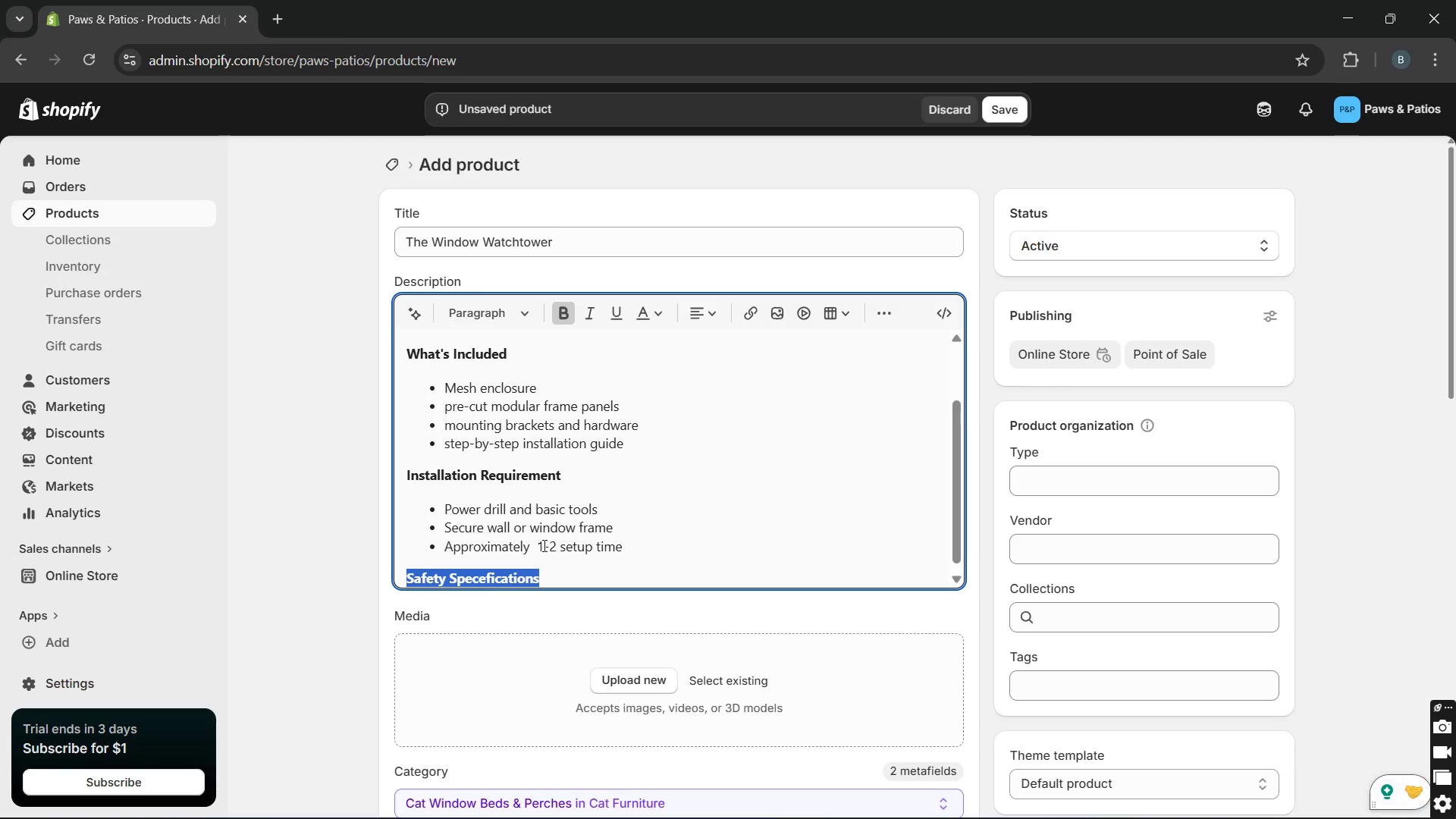 
left_click([543, 570])
 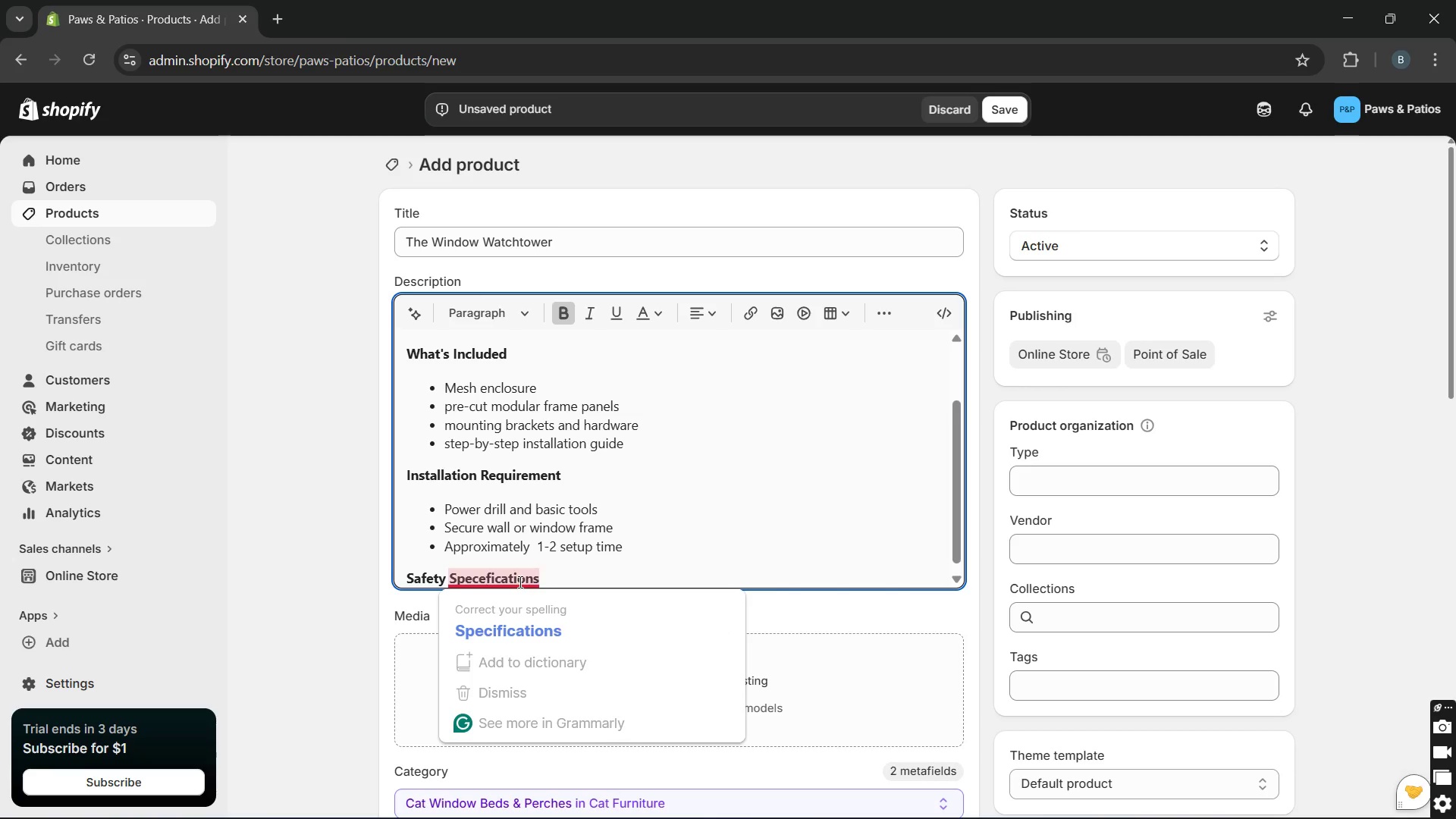 
left_click([513, 604])
 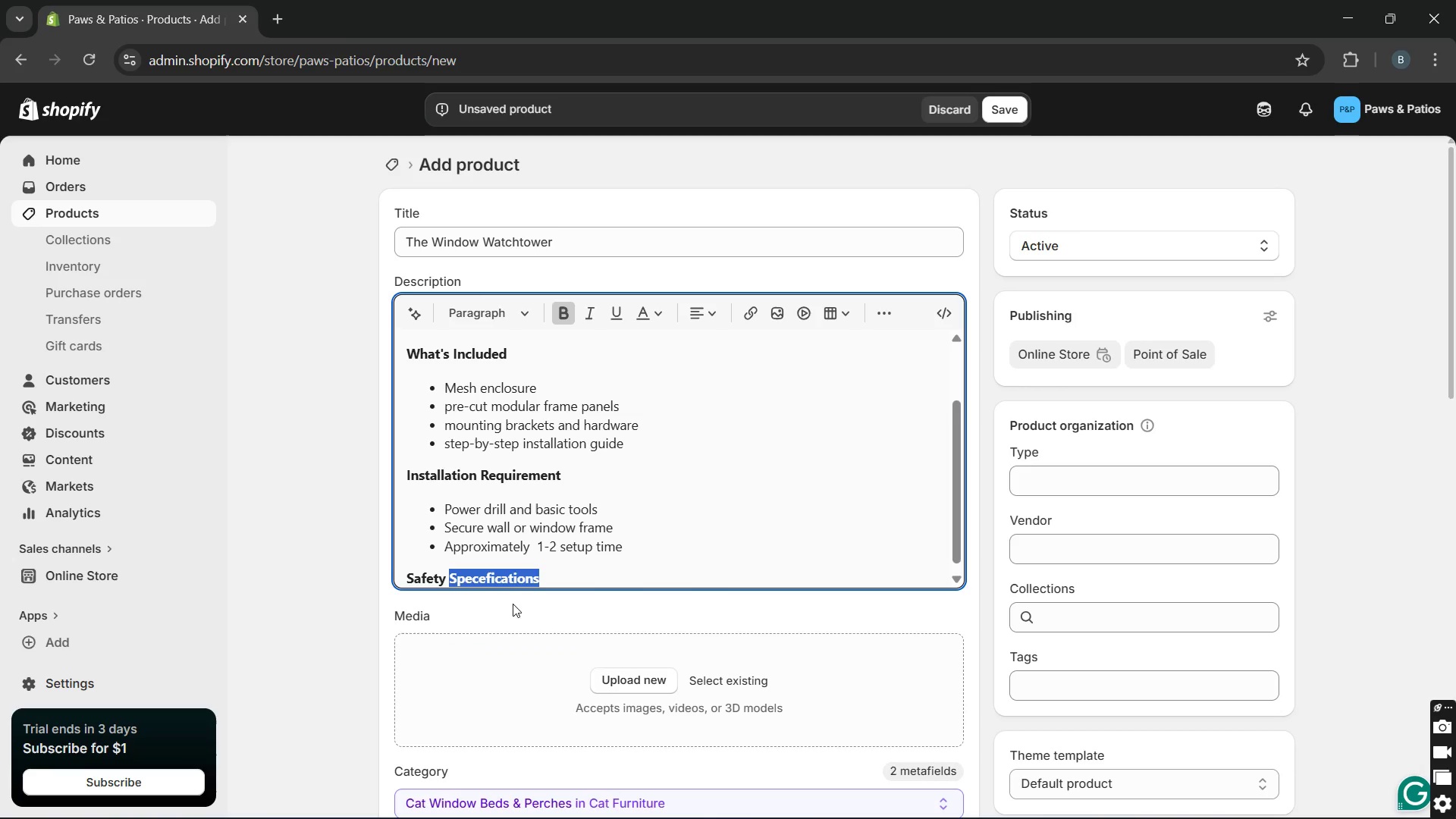 
key(Unknown)
 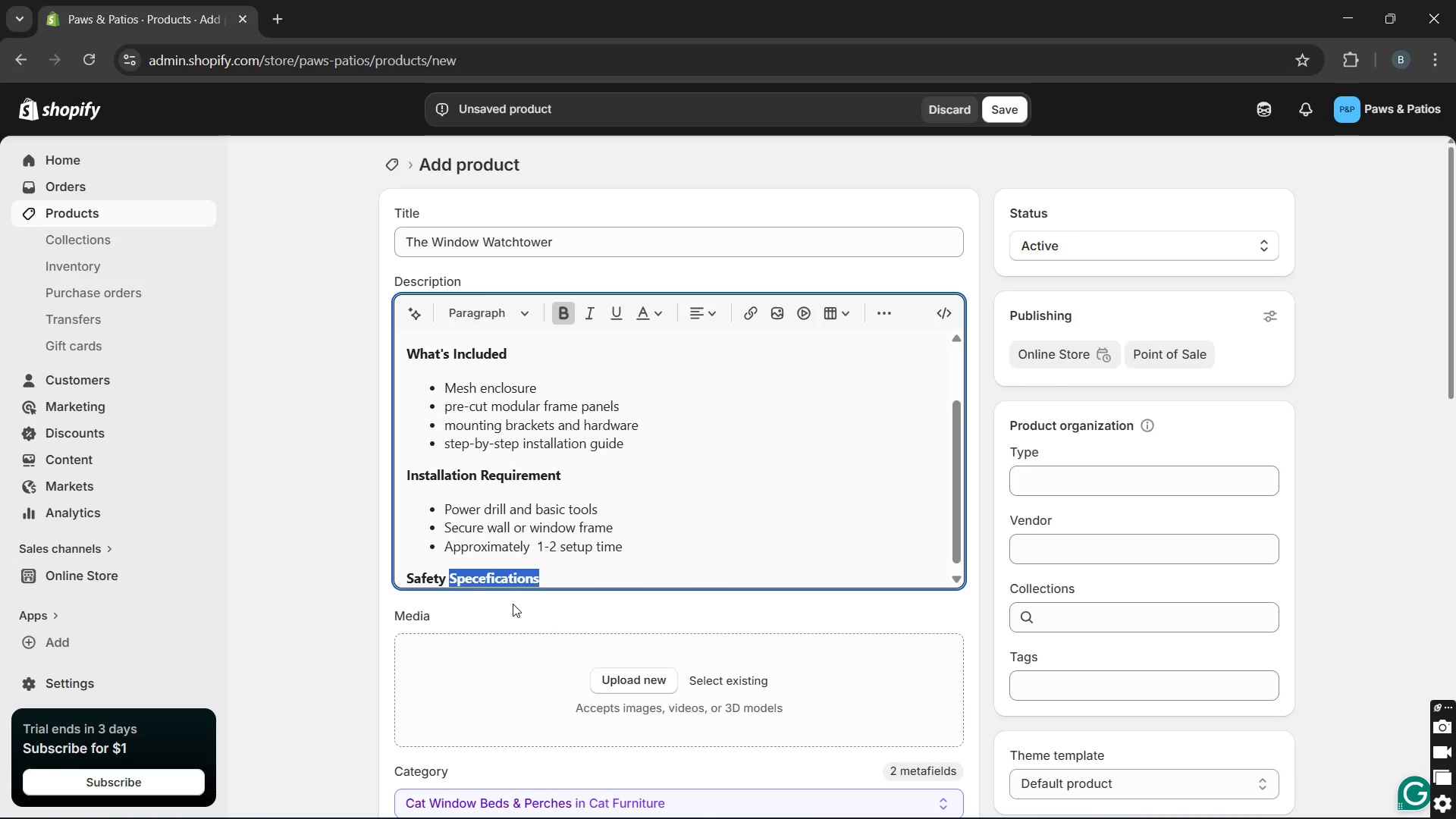 
key(Unknown)
 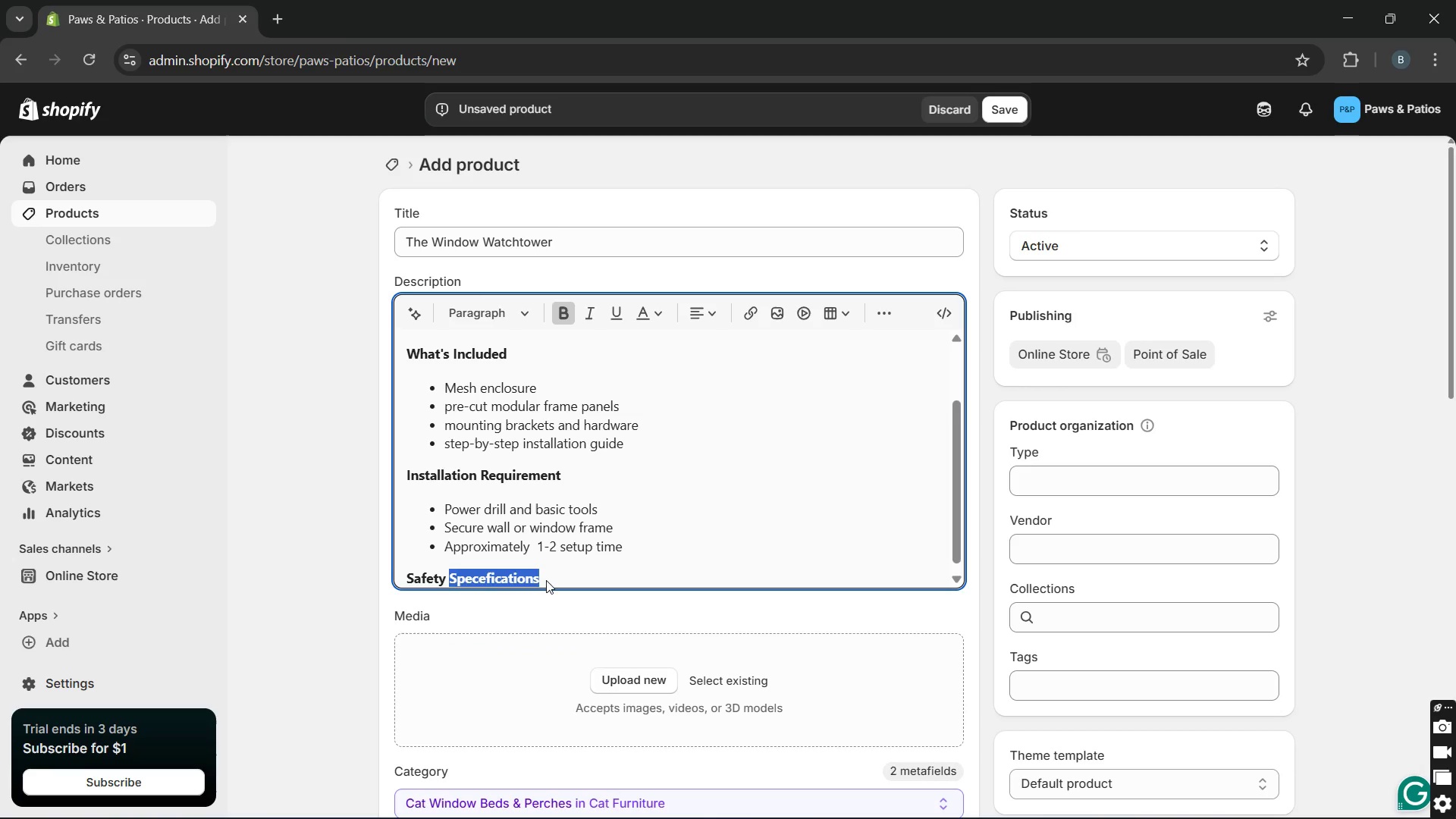 
key(Unknown)
 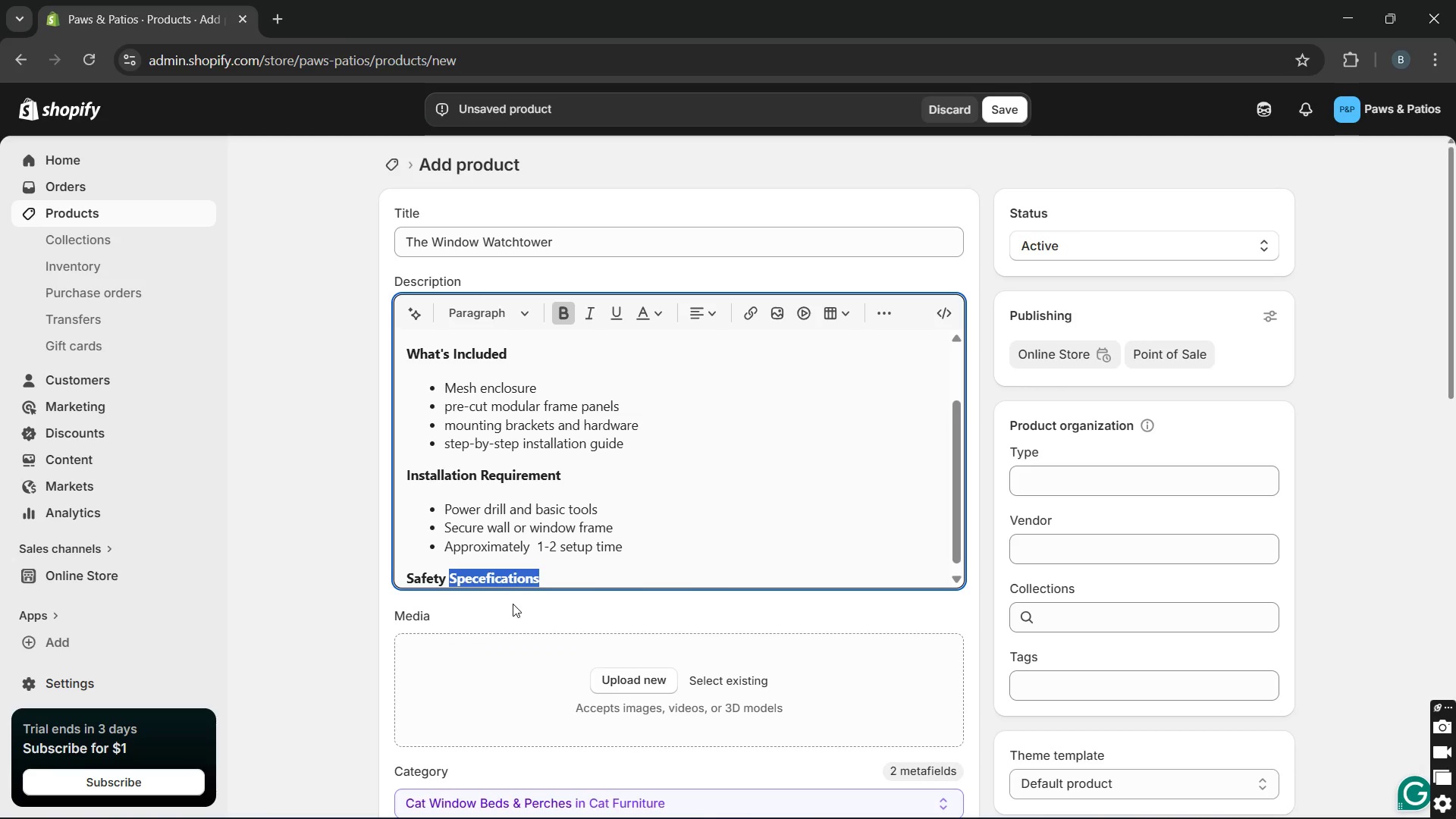 
key(Unknown)
 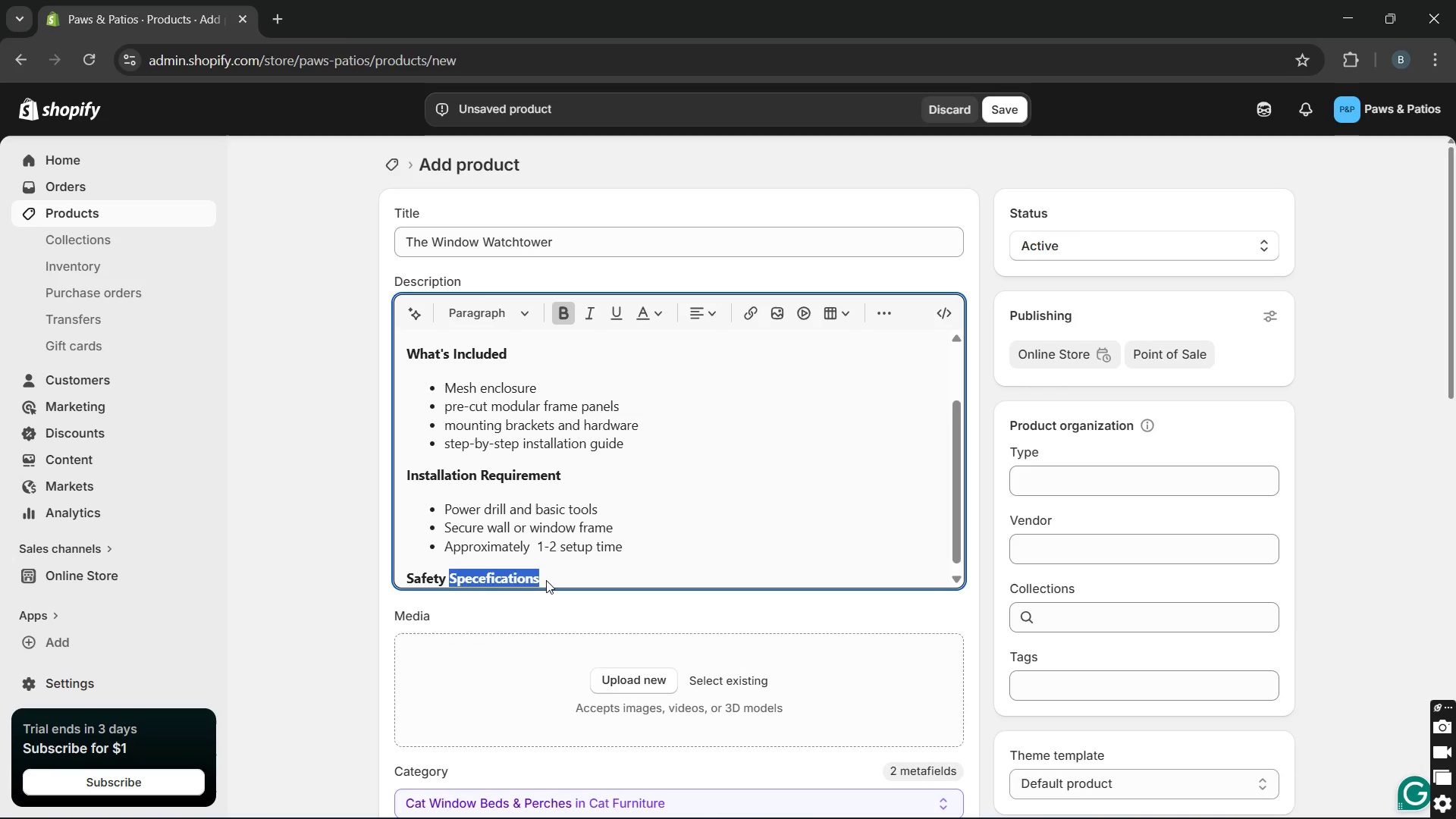 
key(Unknown)
 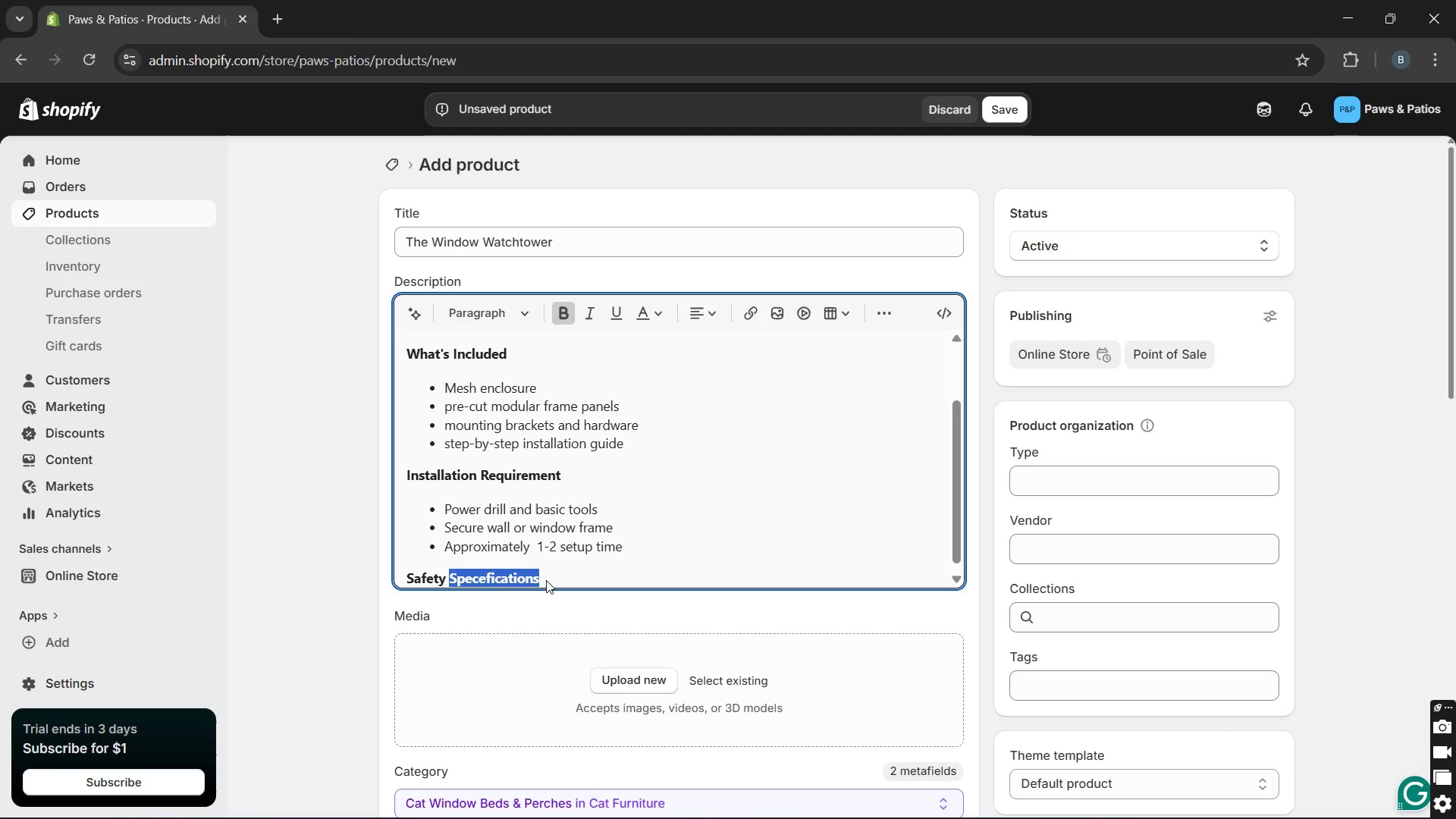 
key(Unknown)
 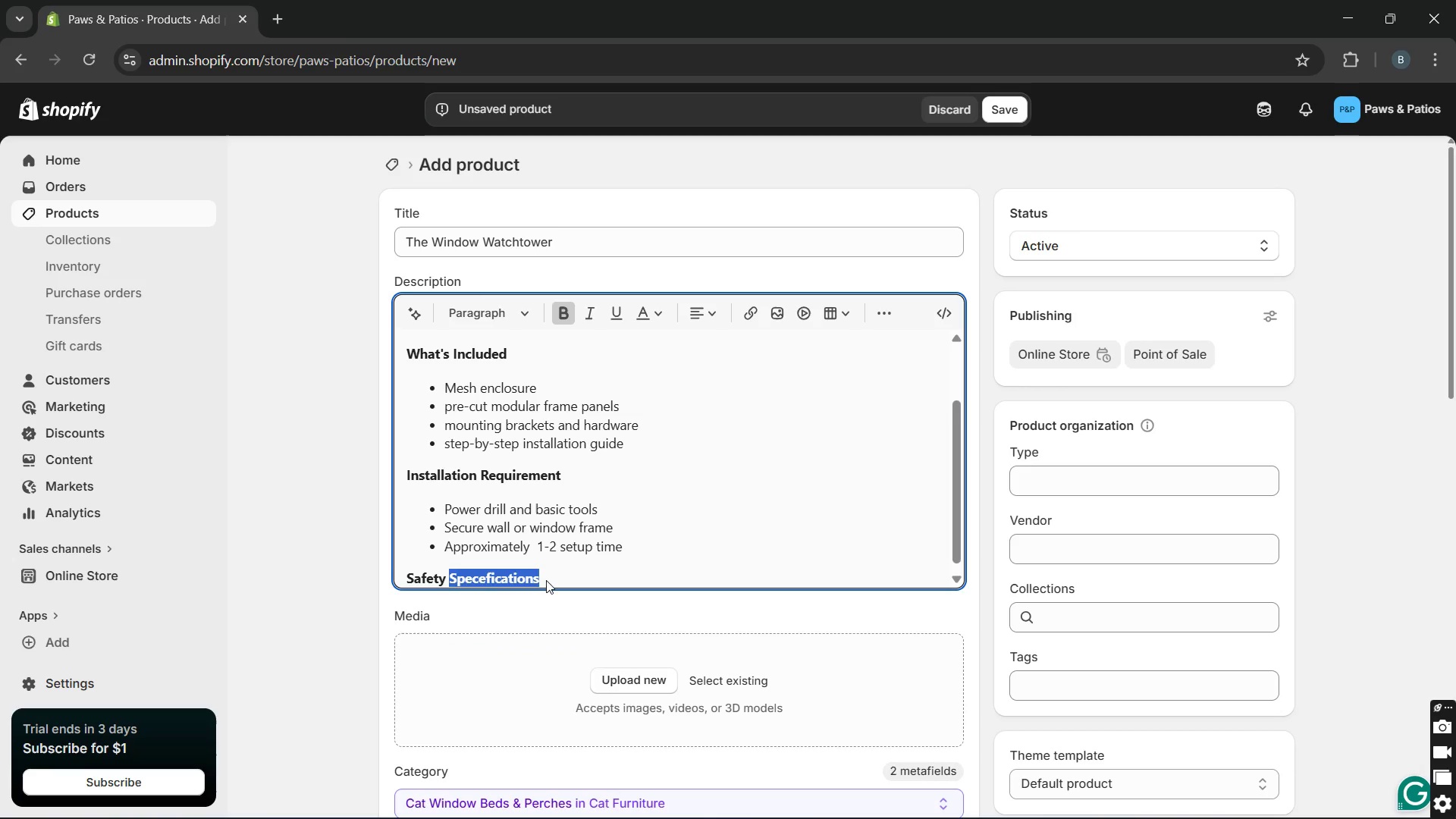 
key(Unknown)
 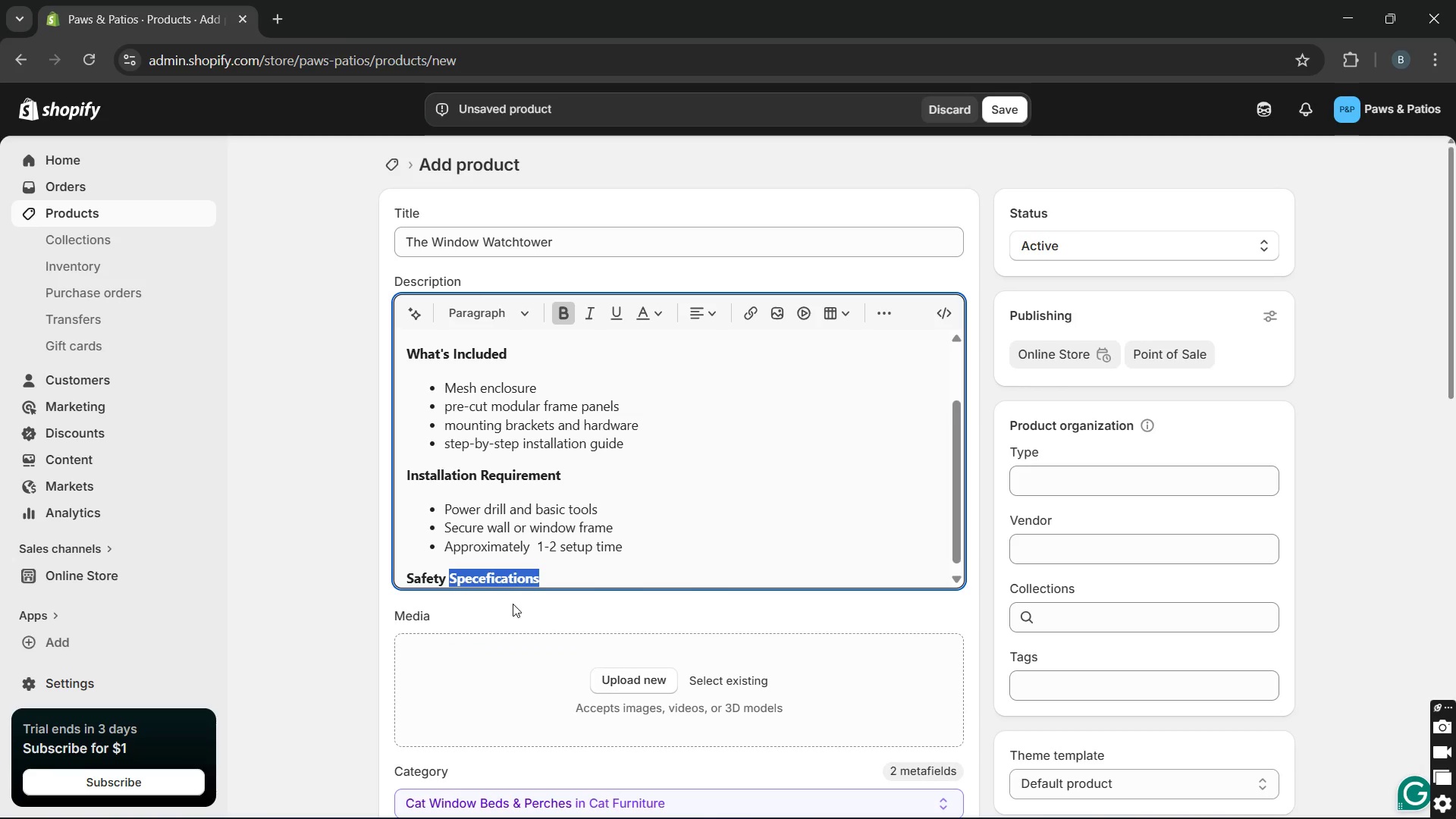 
key(Unknown)
 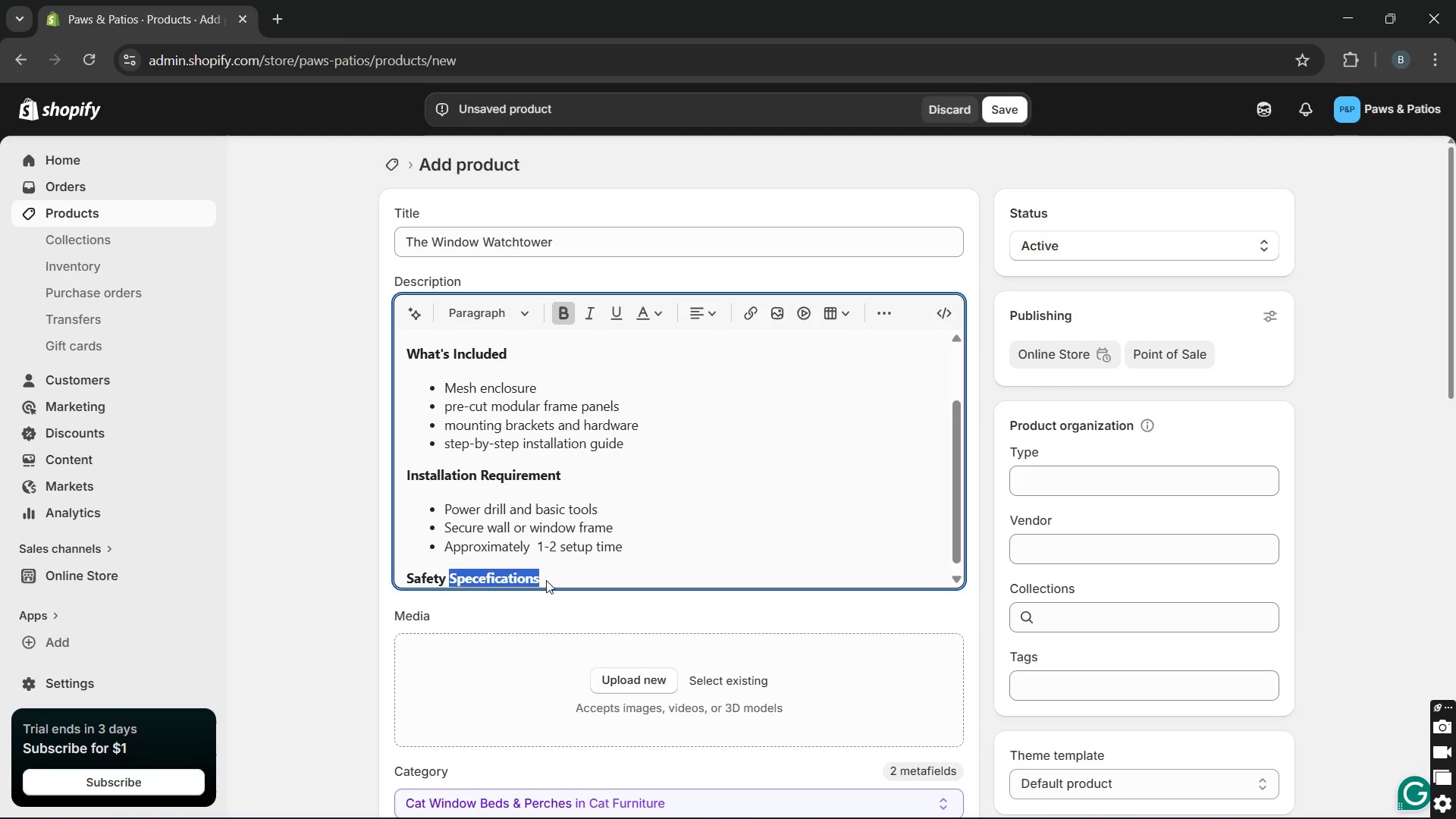 
key(Unknown)
 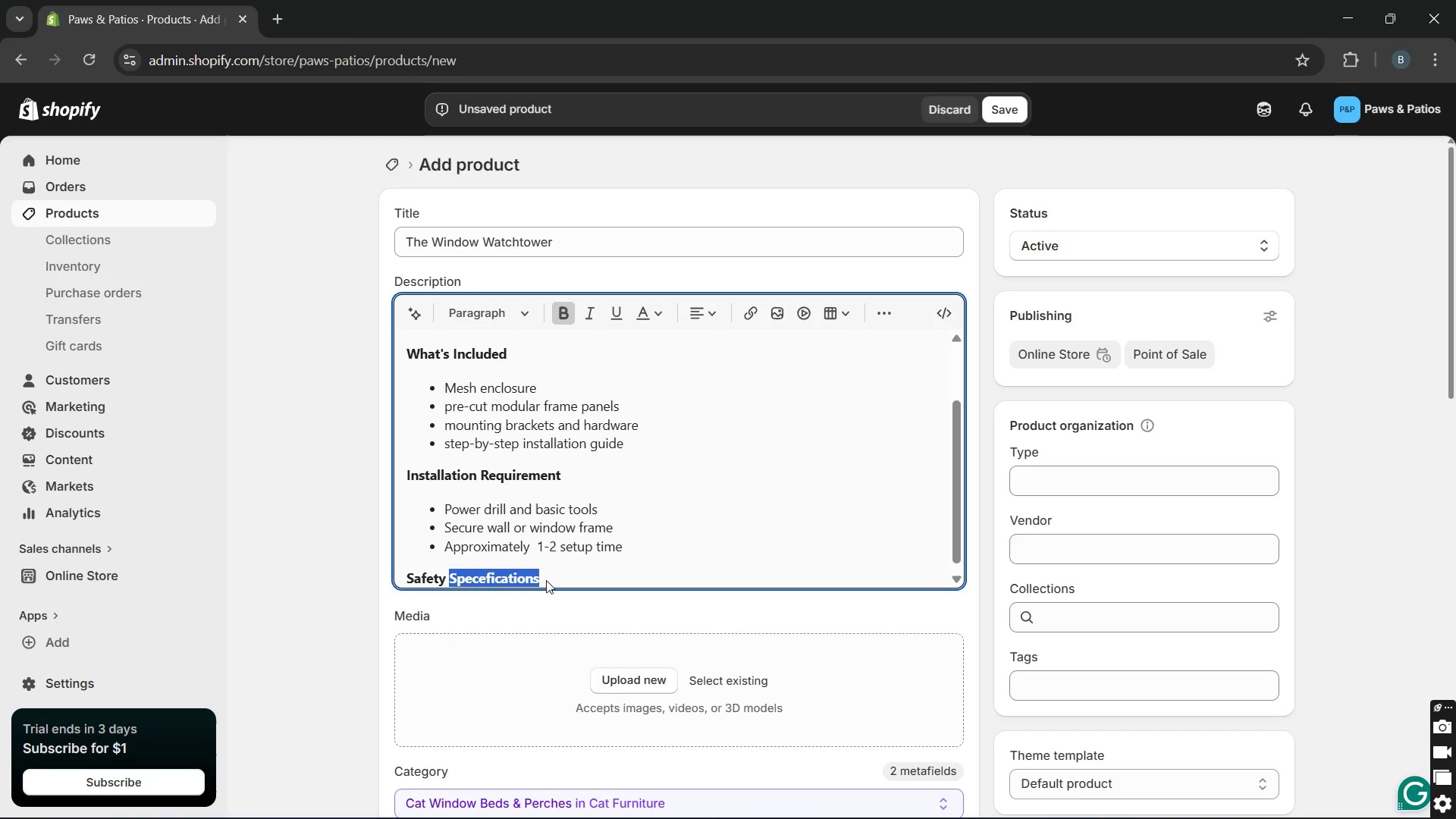 
key(Unknown)
 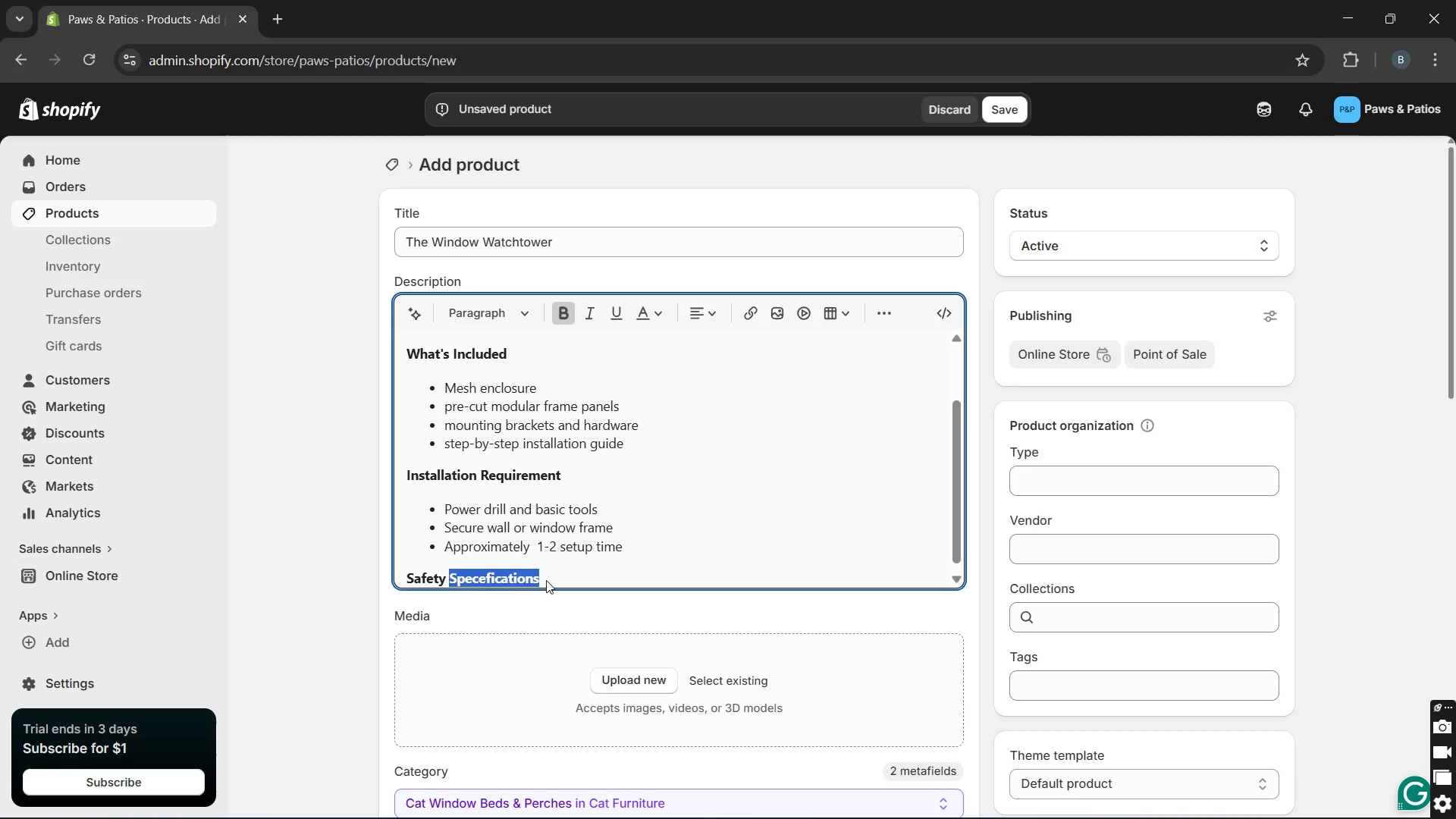 
key(Unknown)
 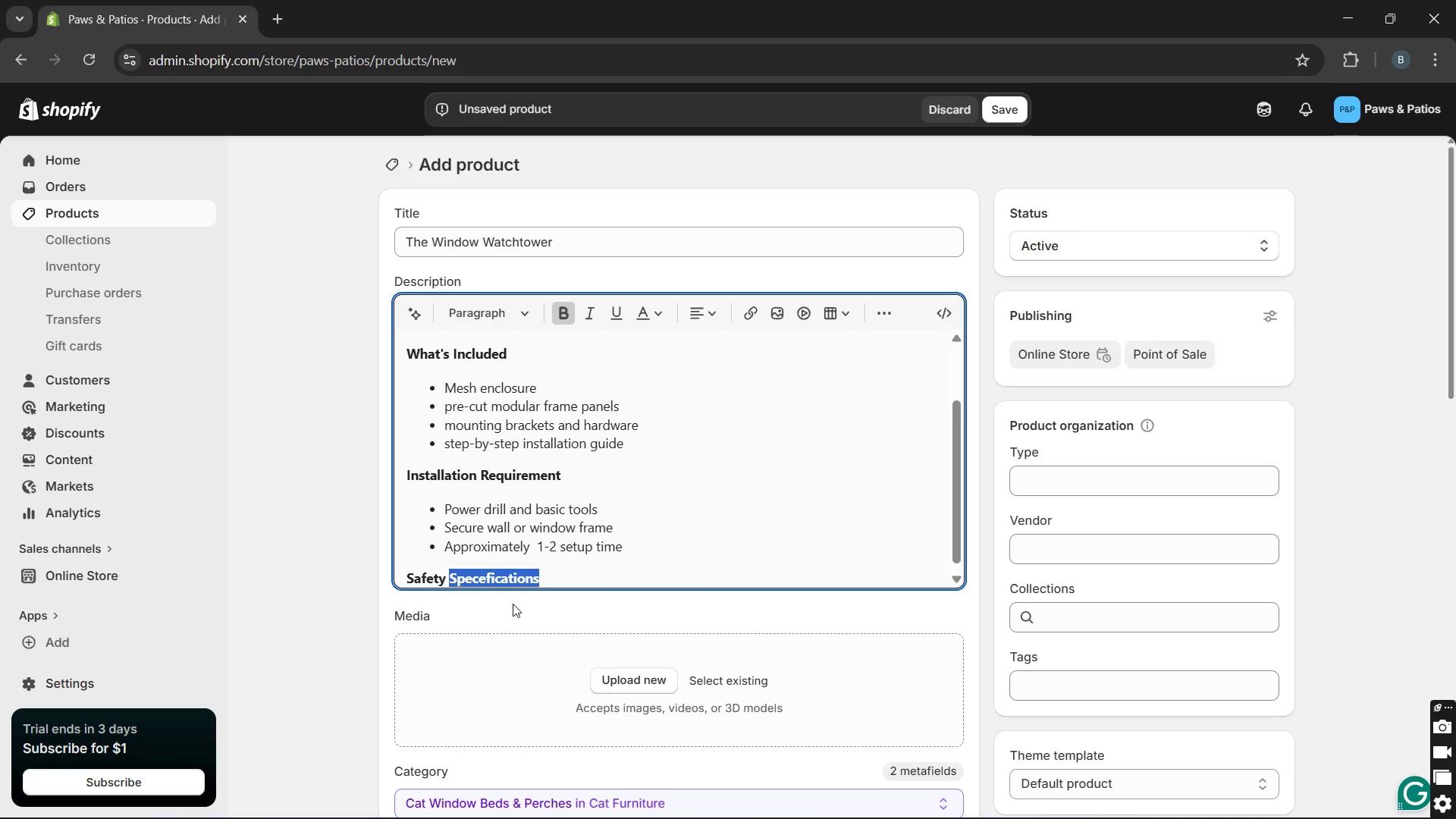 
key(Unknown)
 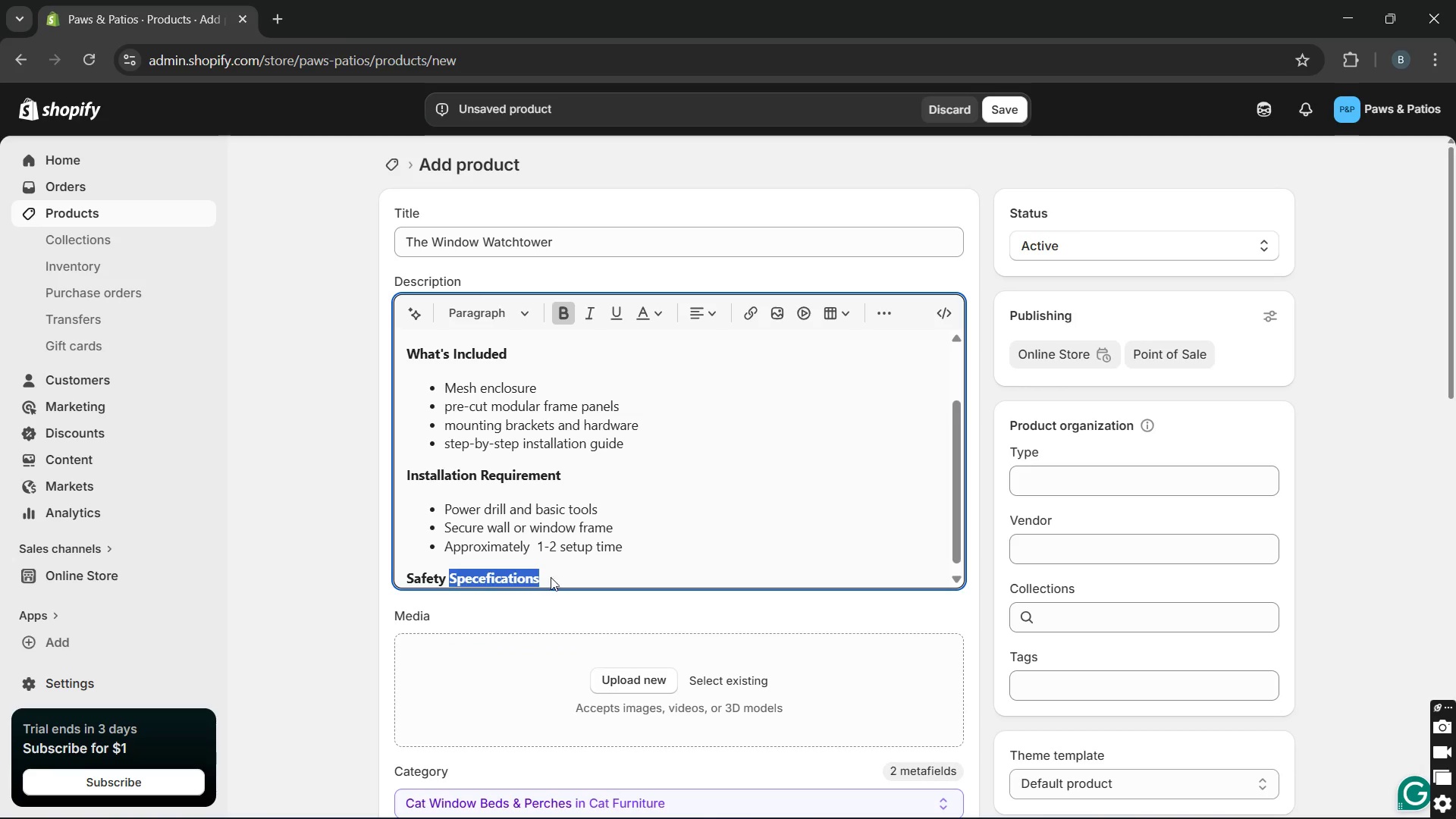 
key(Unknown)
 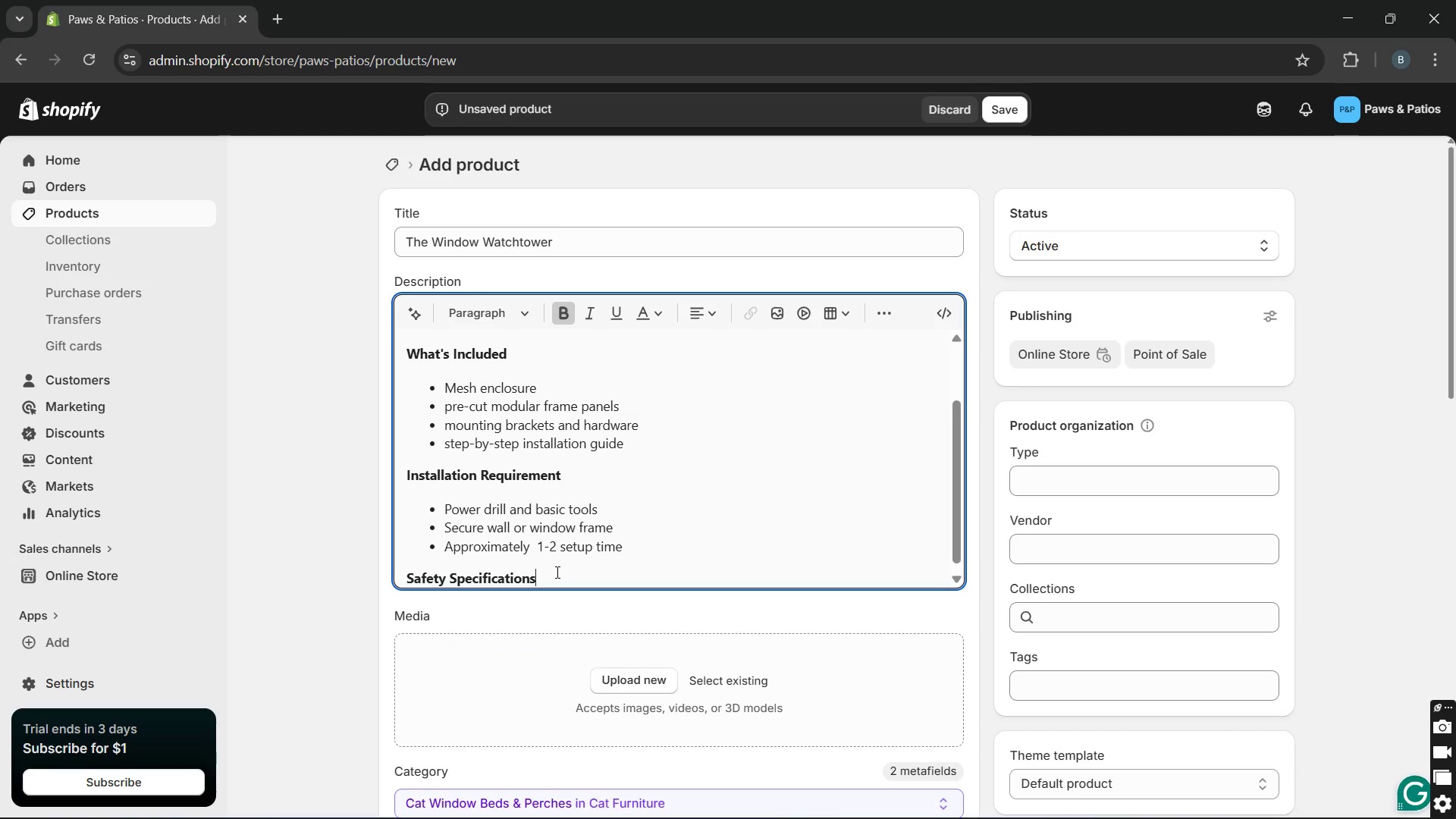 
key(Unknown)
 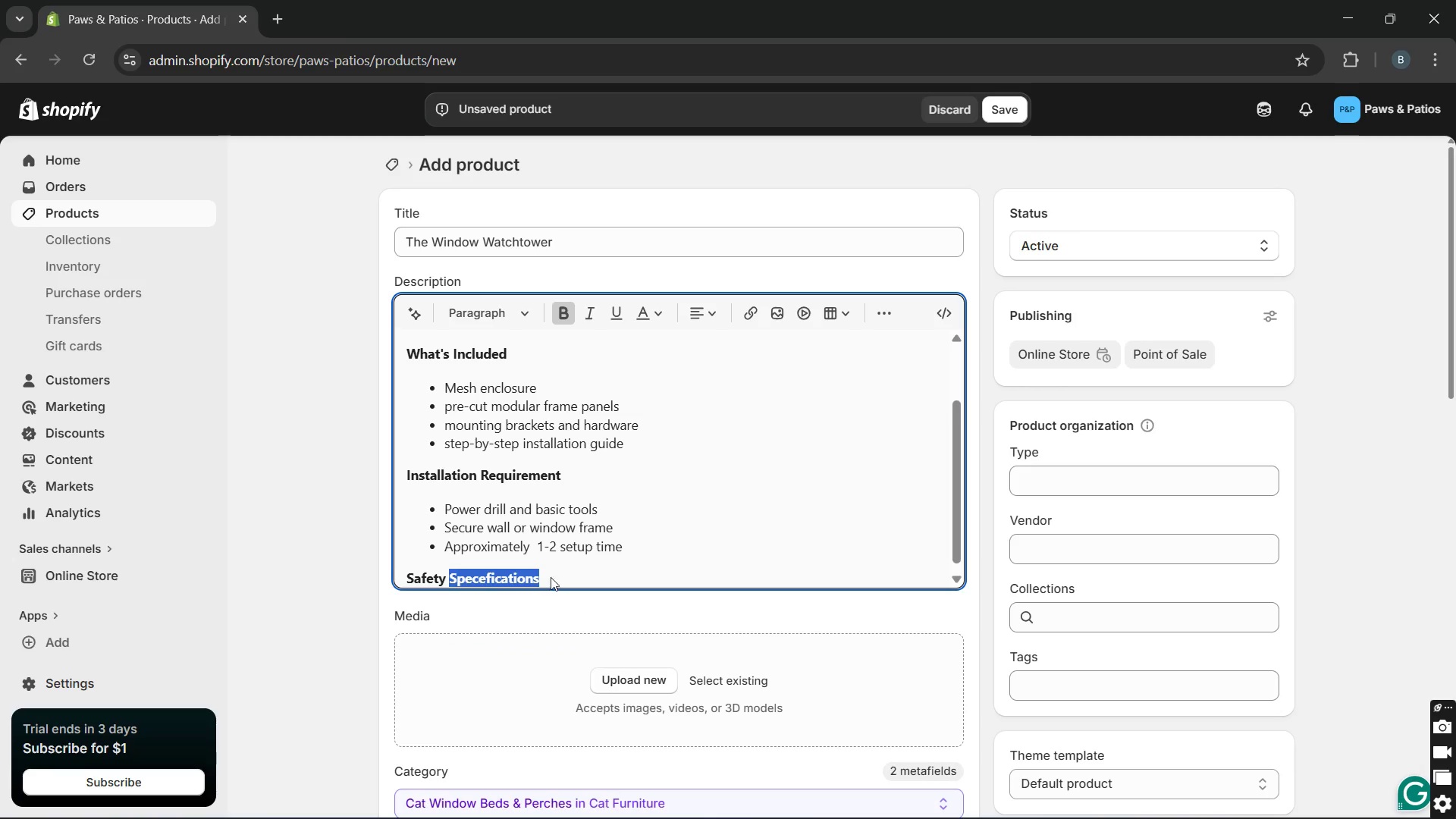 
left_click([556, 572])
 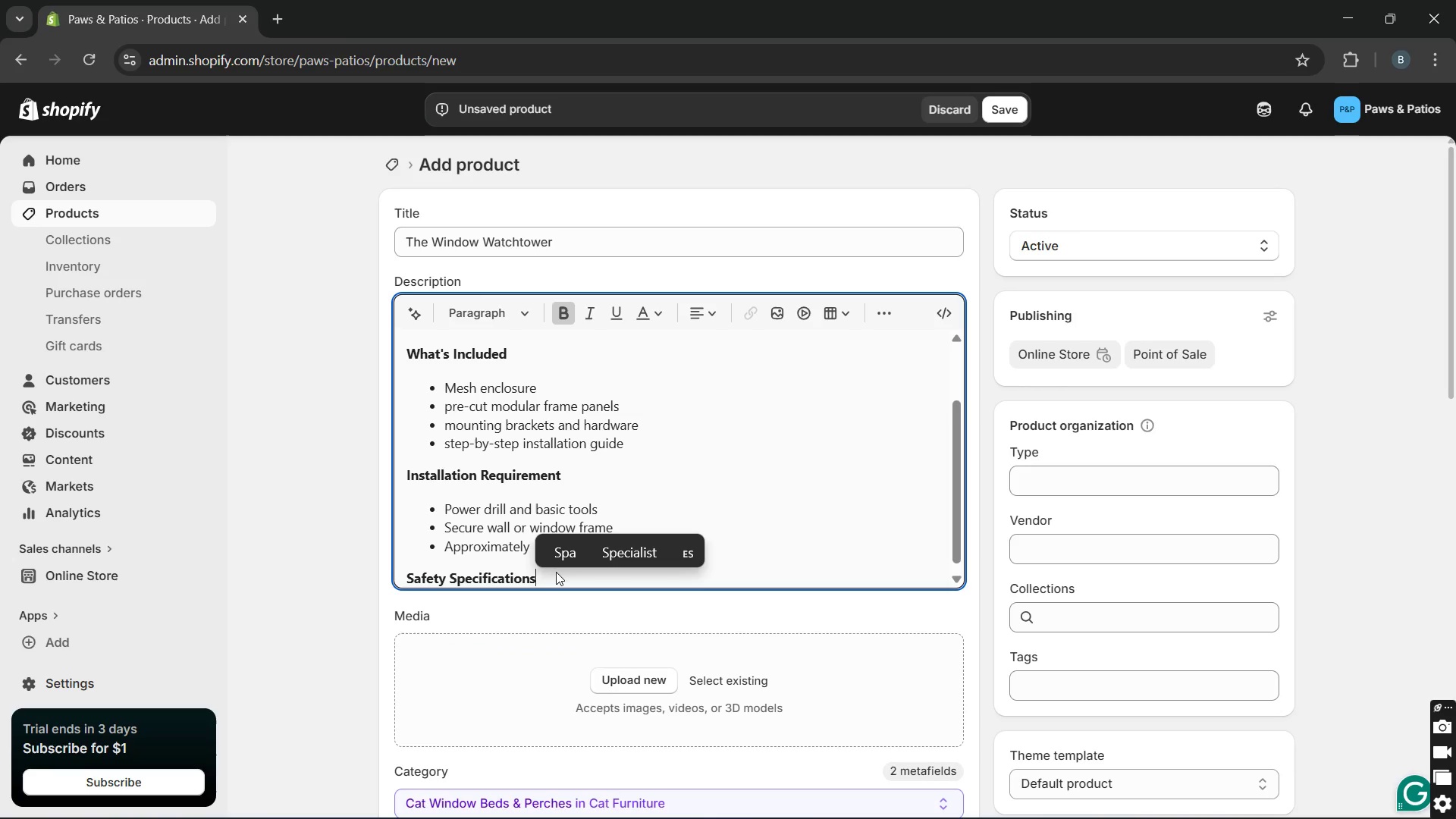 
key(Enter)
 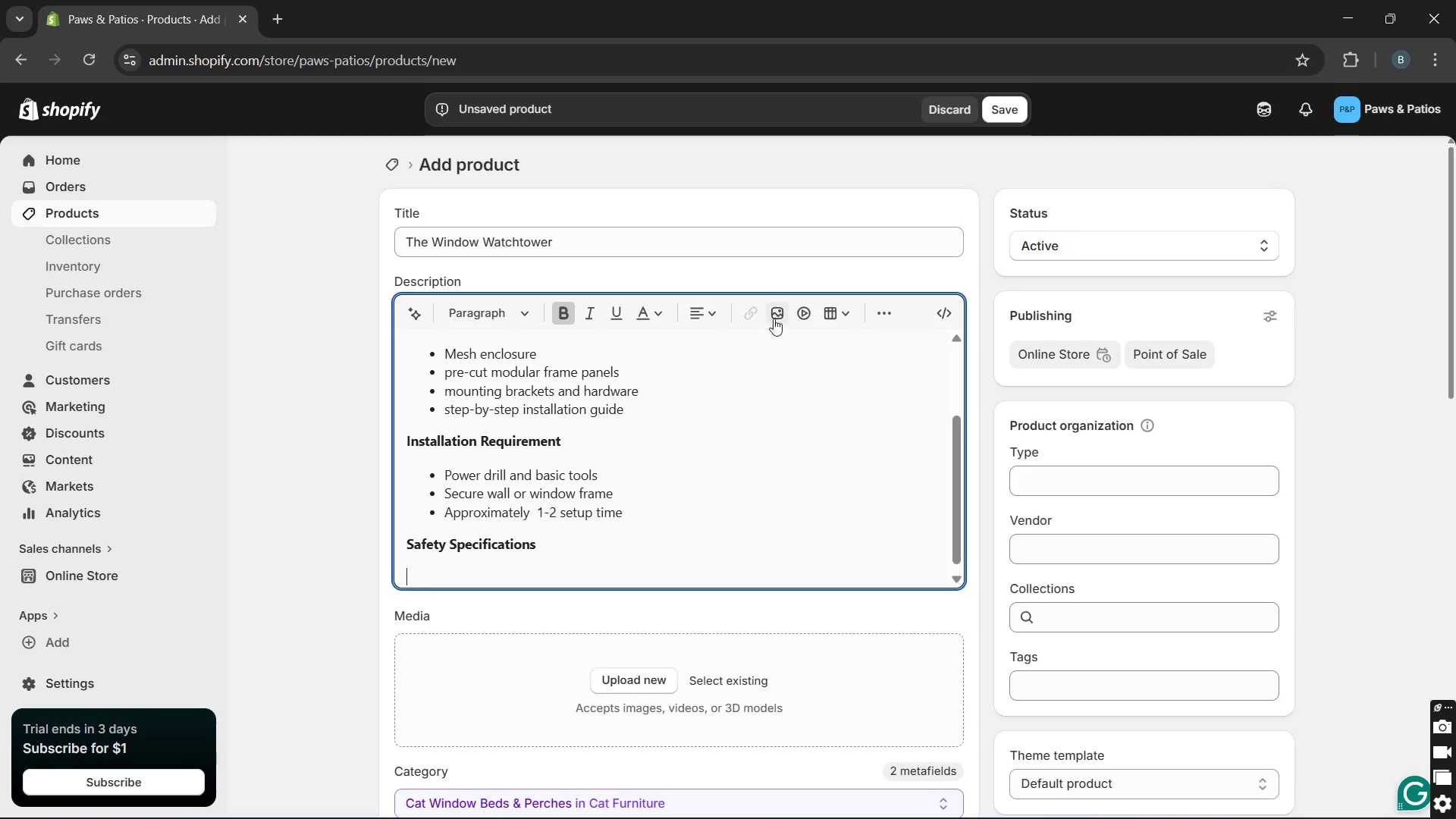 
mouse_move([865, 331])
 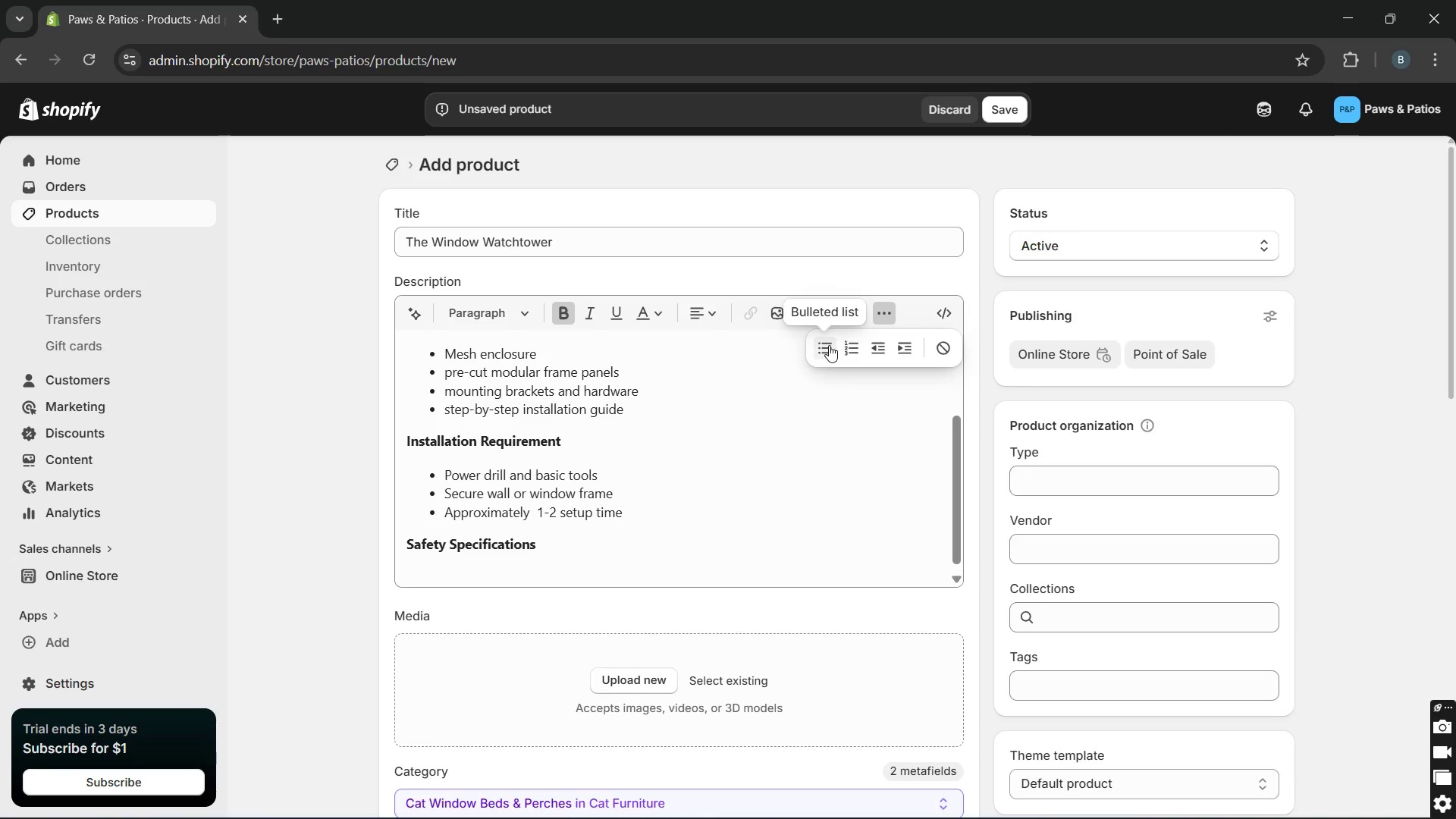 
left_click([829, 345])
 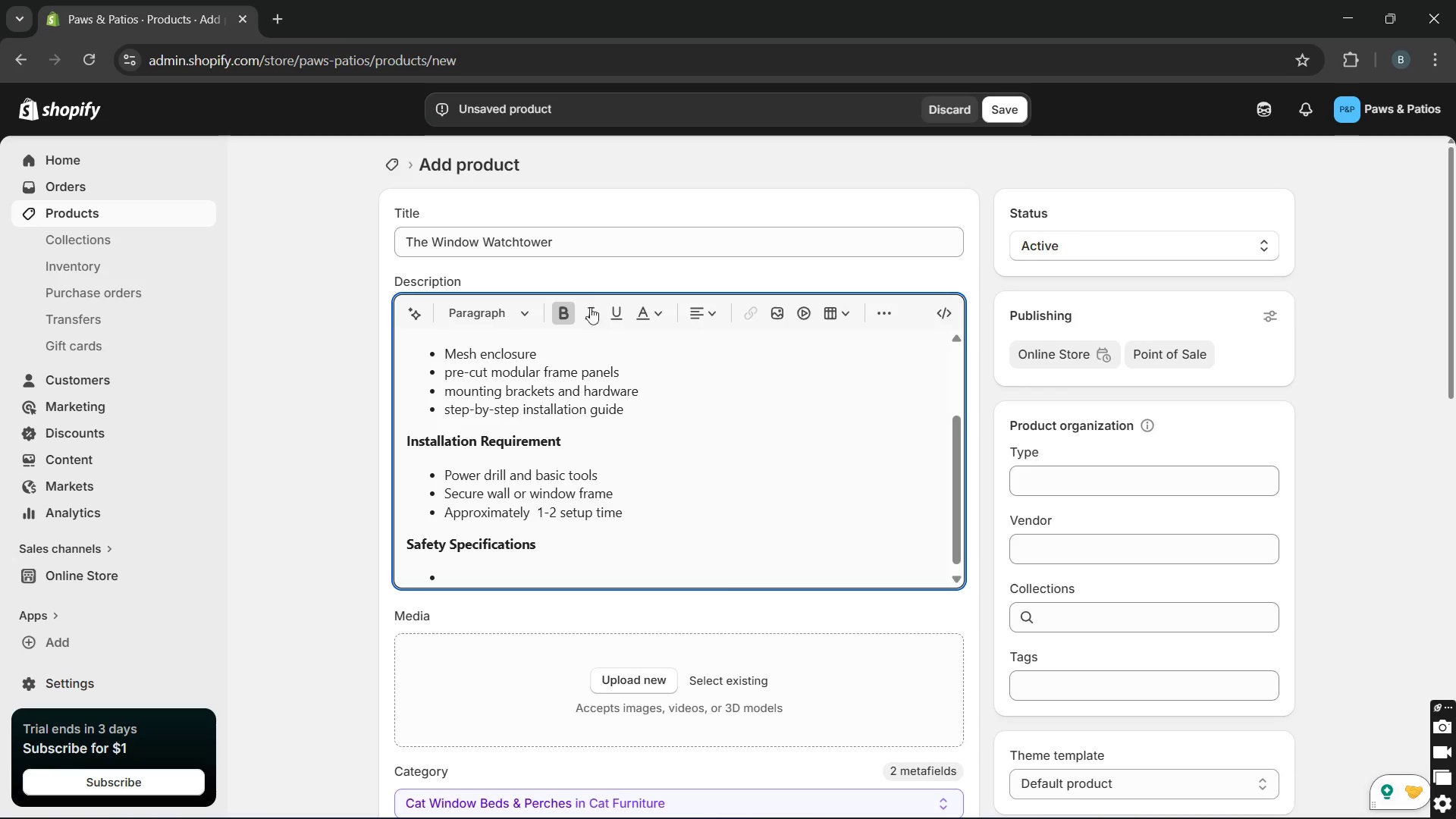 
left_click([563, 309])
 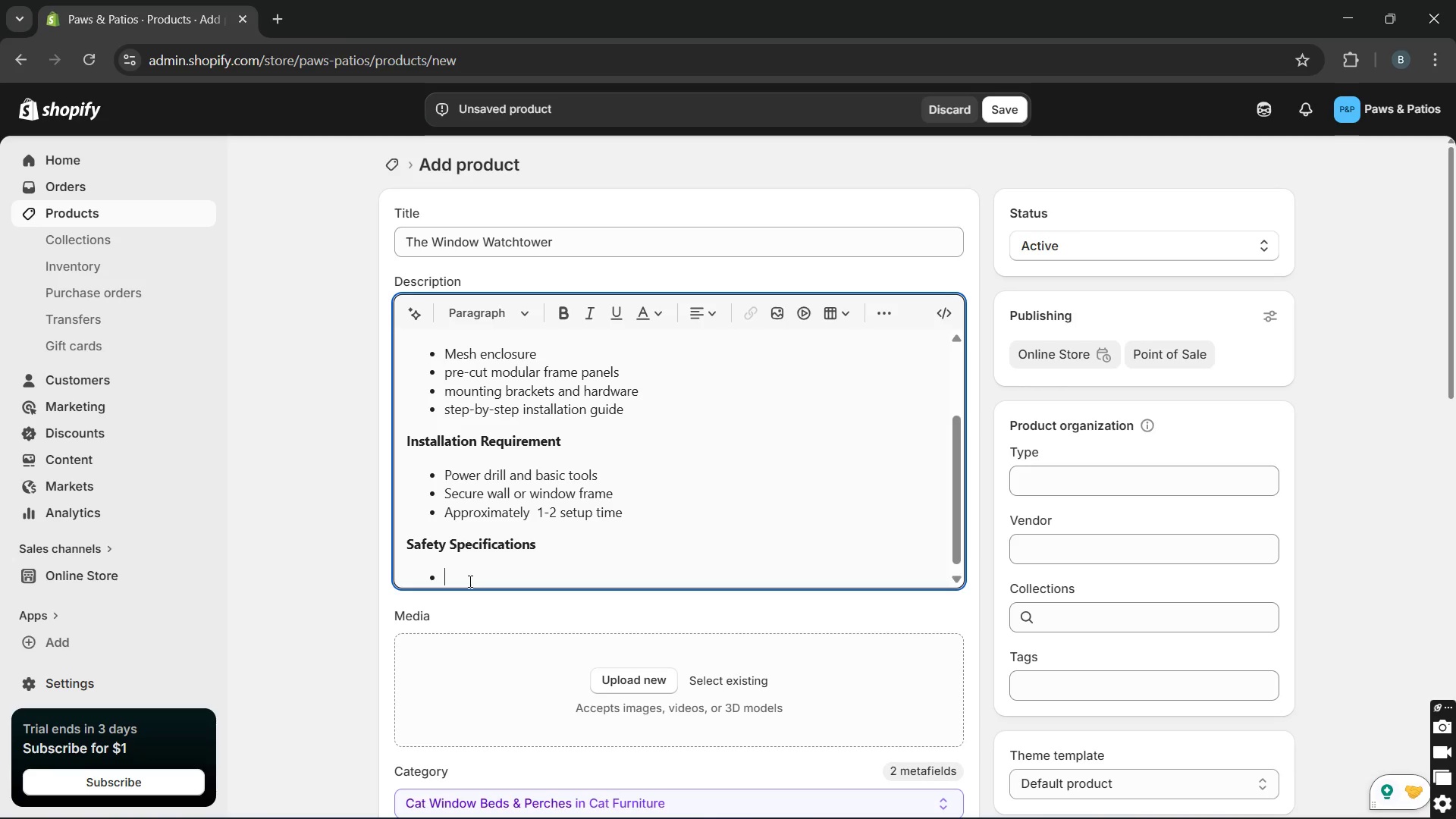 
type(Reinforced joints for stability)
 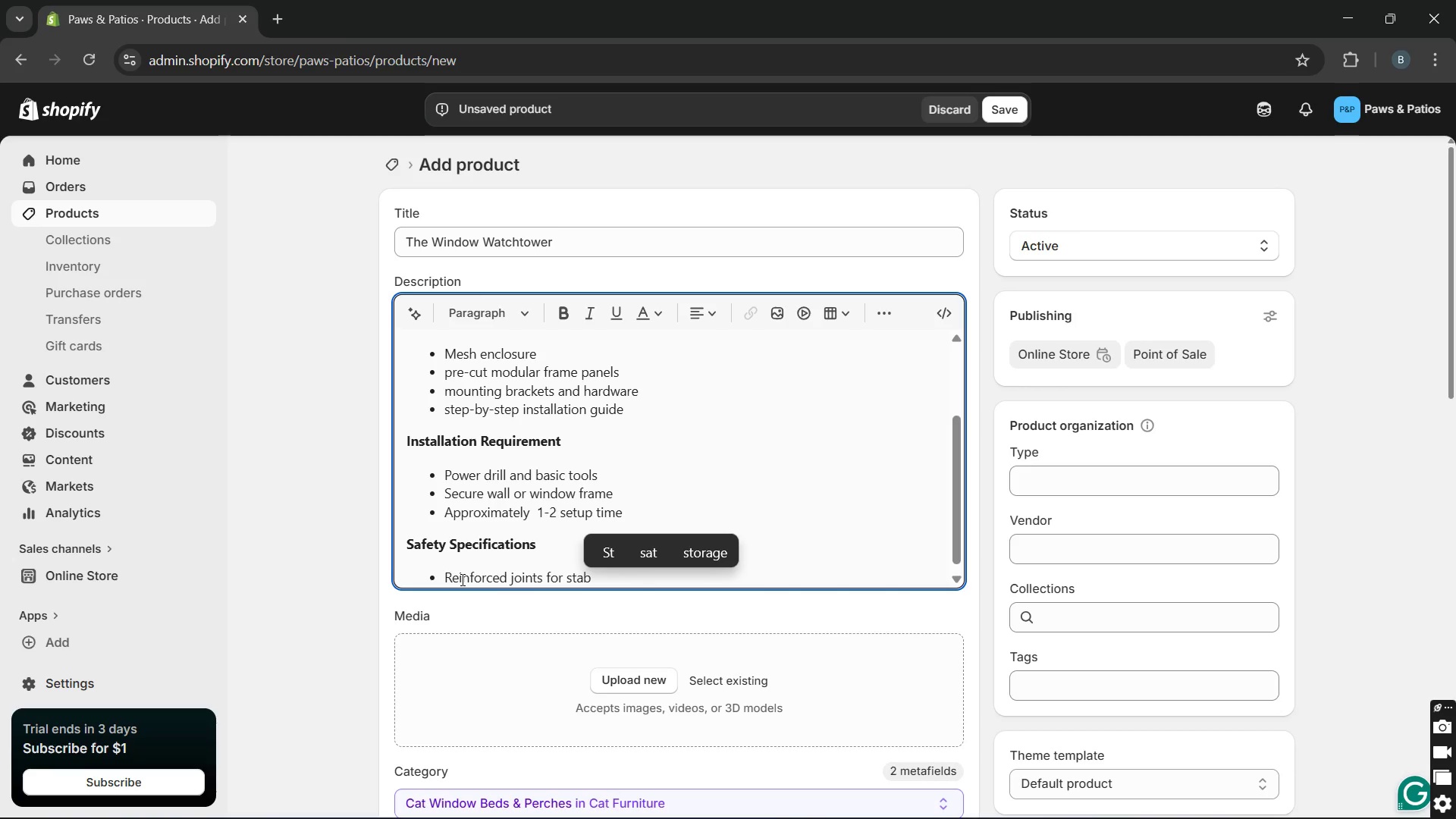 
key(Enter)
 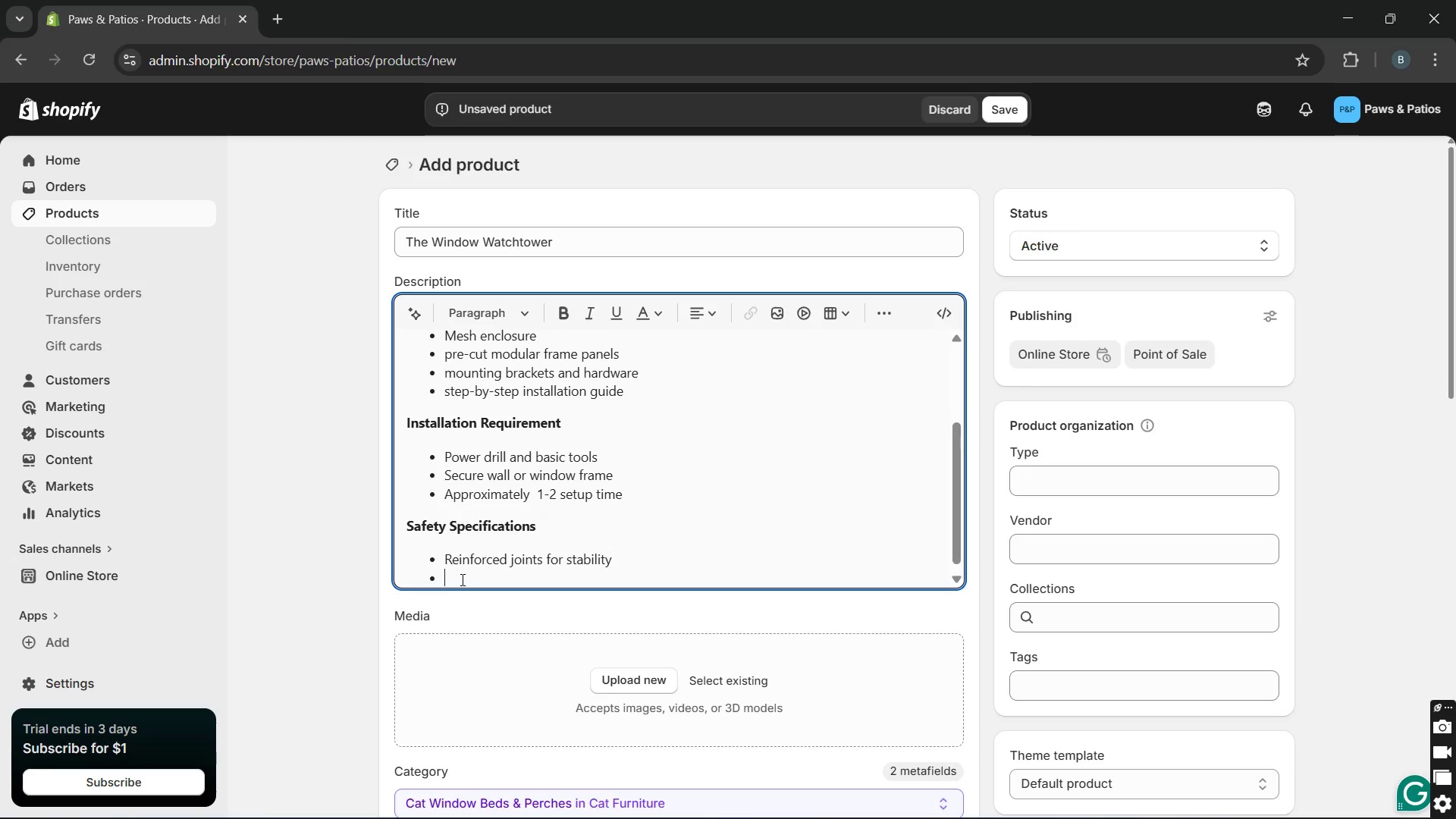 
type(Escape )
 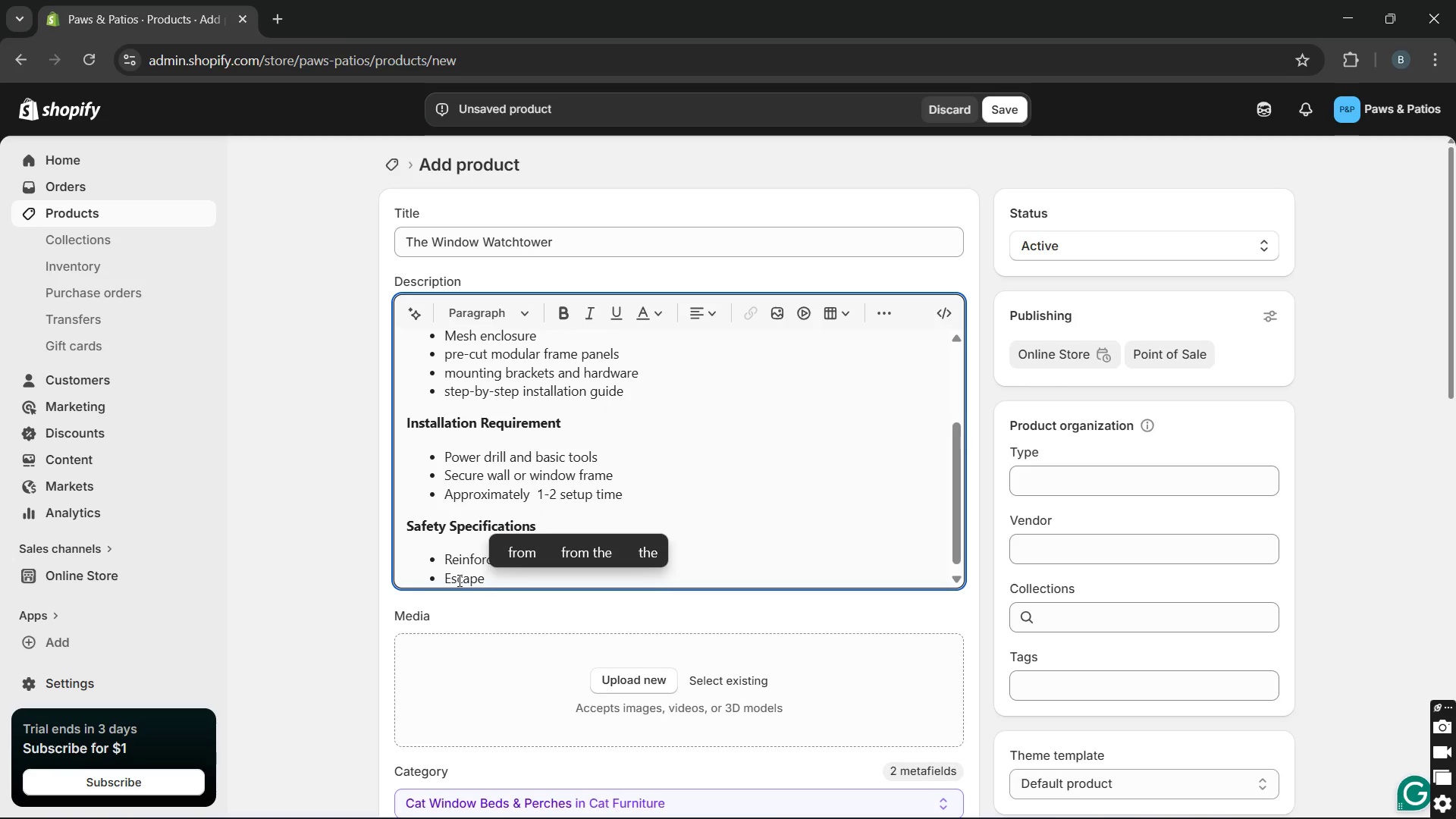 
key(Backspace)
type(-proof )
 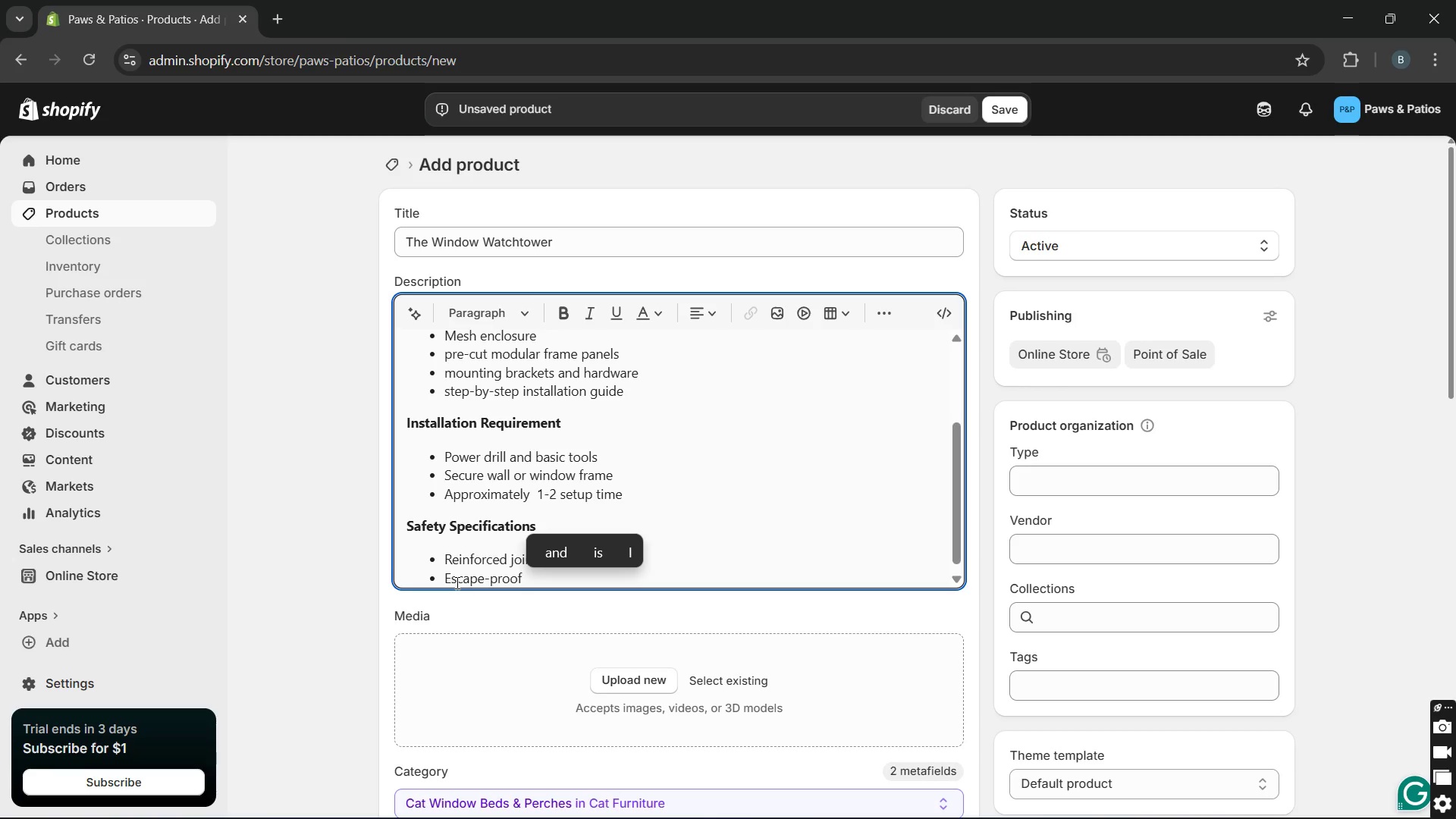 
wait(7.86)
 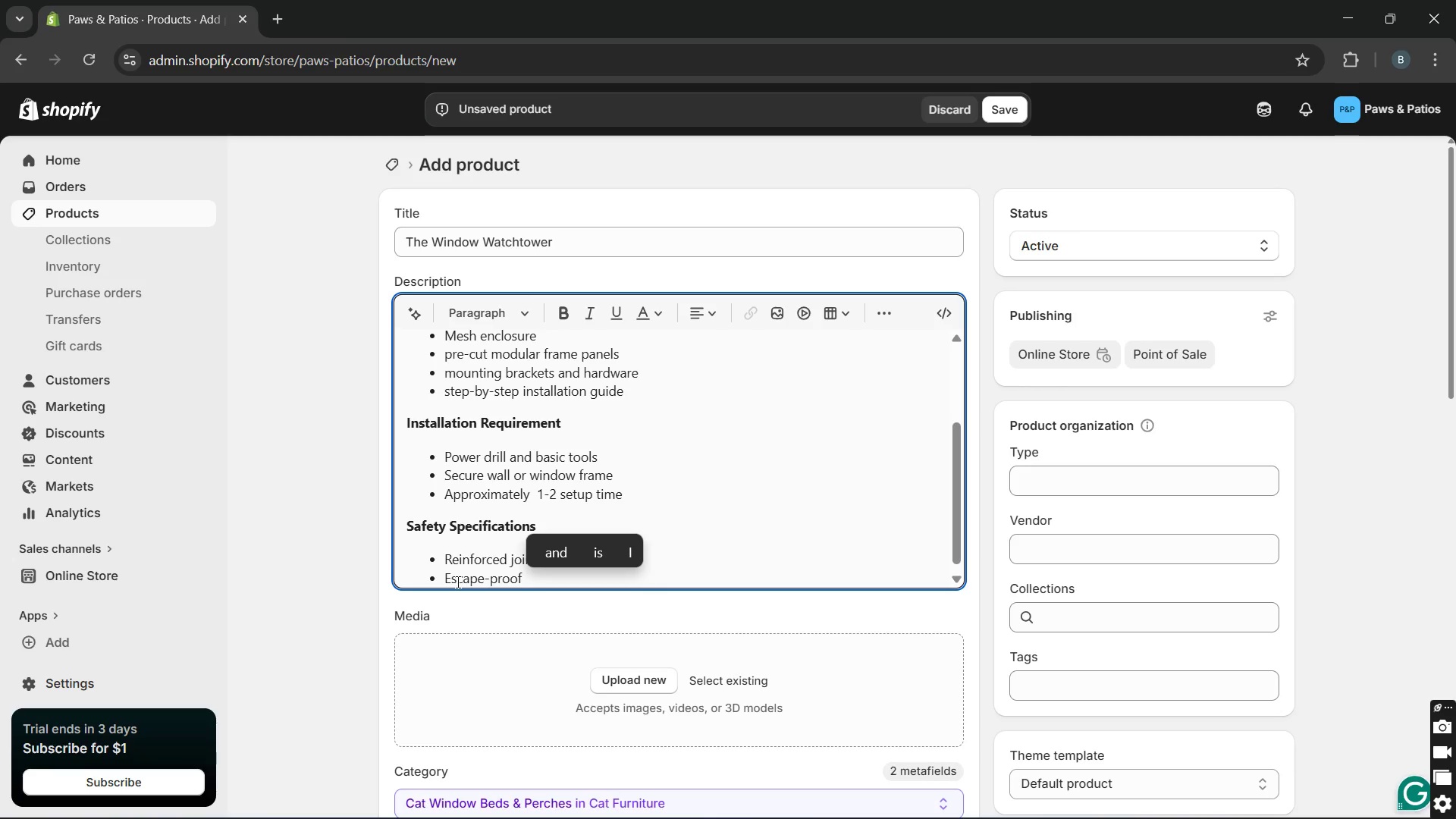 
type(,)
key(Backspace)
type(mes)
 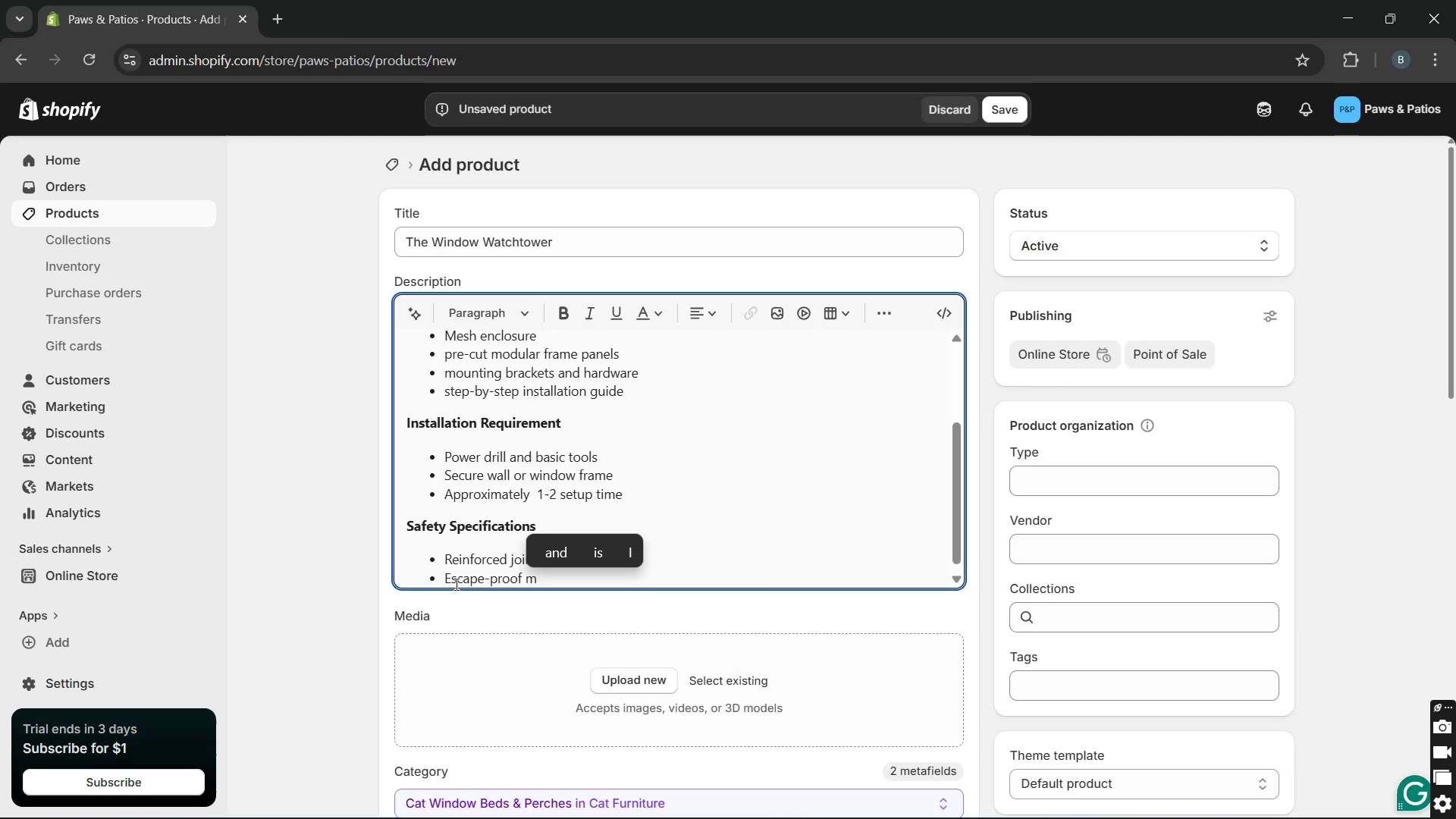 
type(h design)
 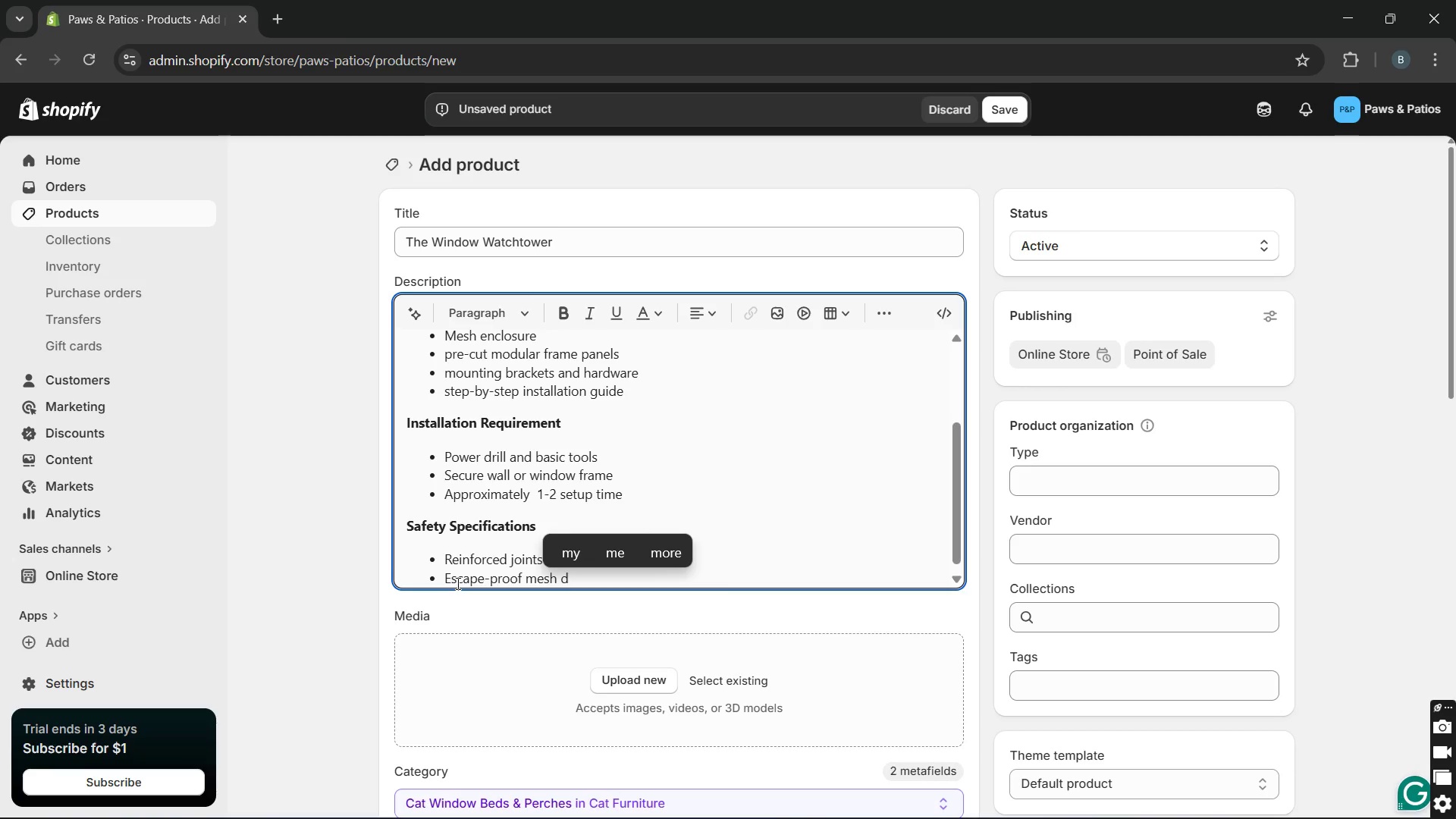 
key(Enter)
 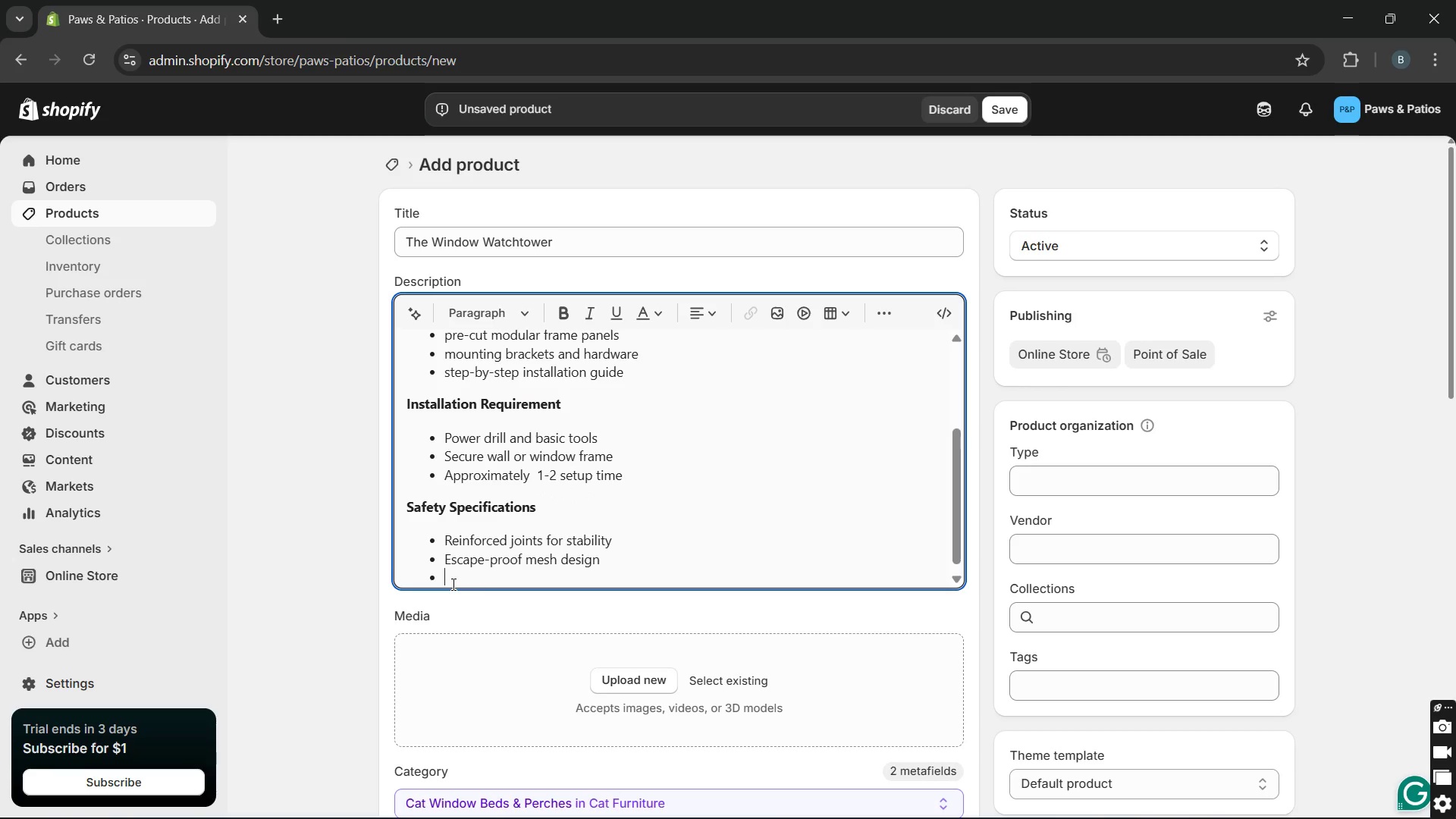 
wait(5.11)
 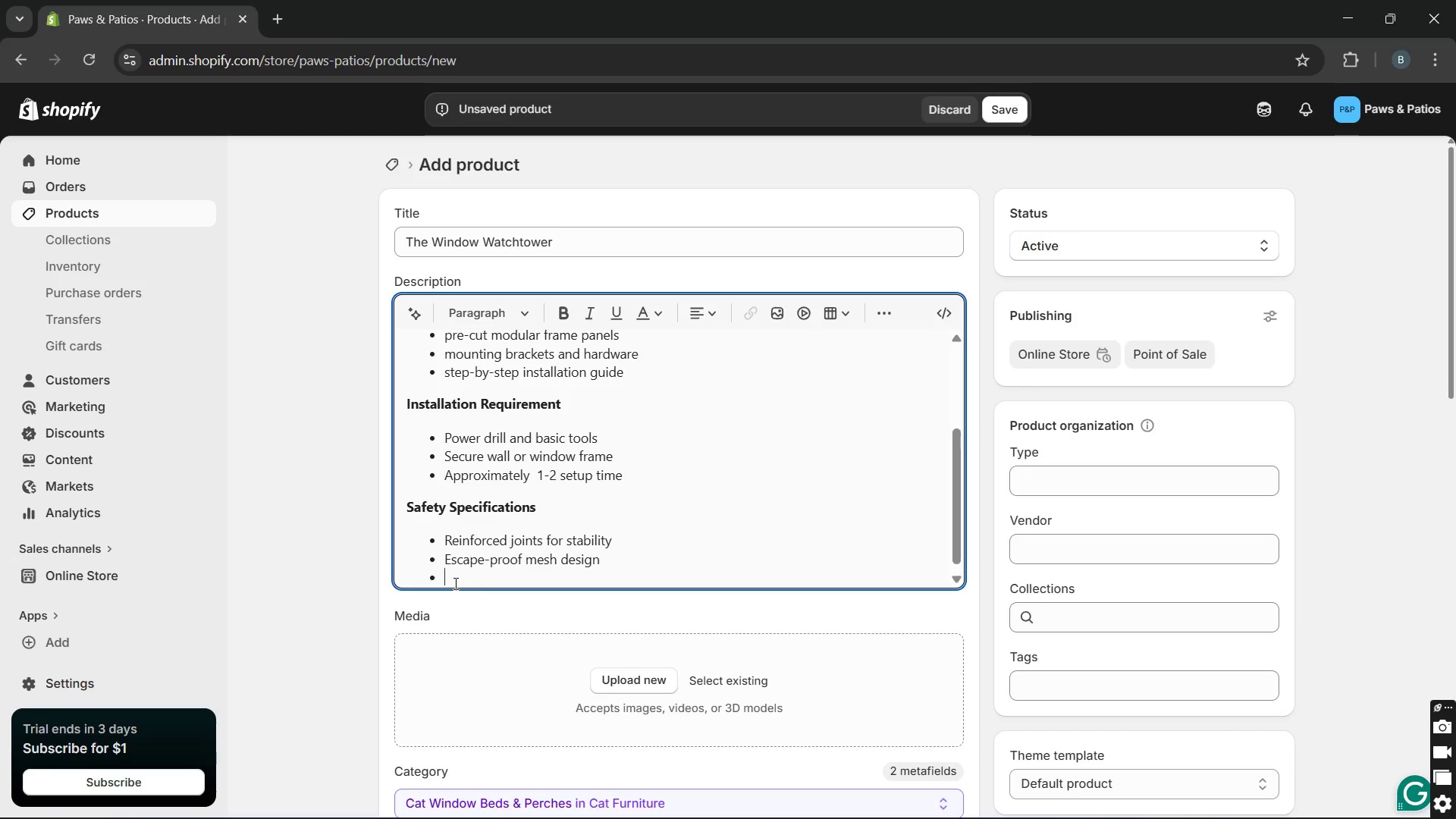 
type(Weath)
key(Backspace)
key(Backspace)
key(Backspace)
 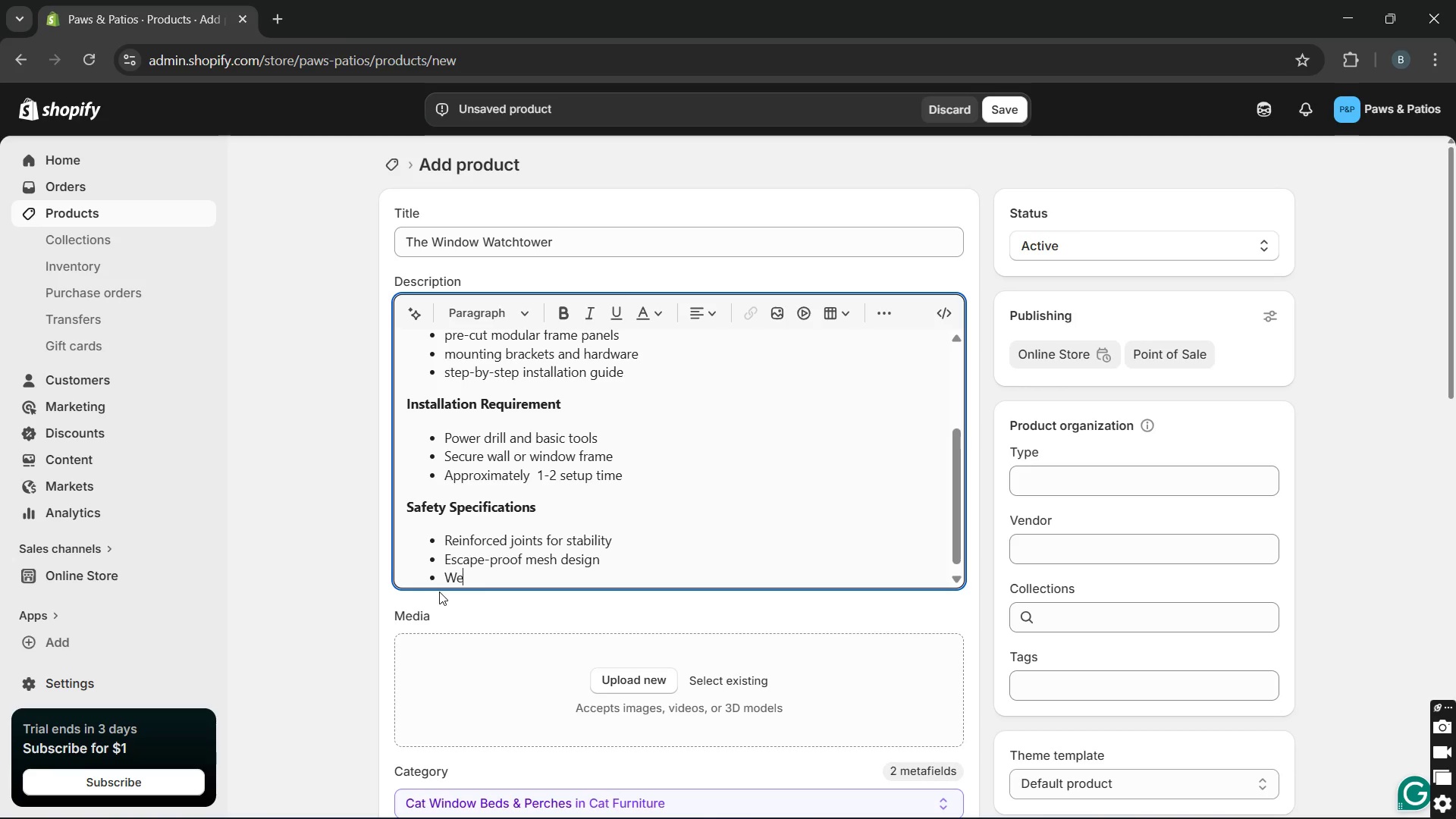 
wait(65.28)
 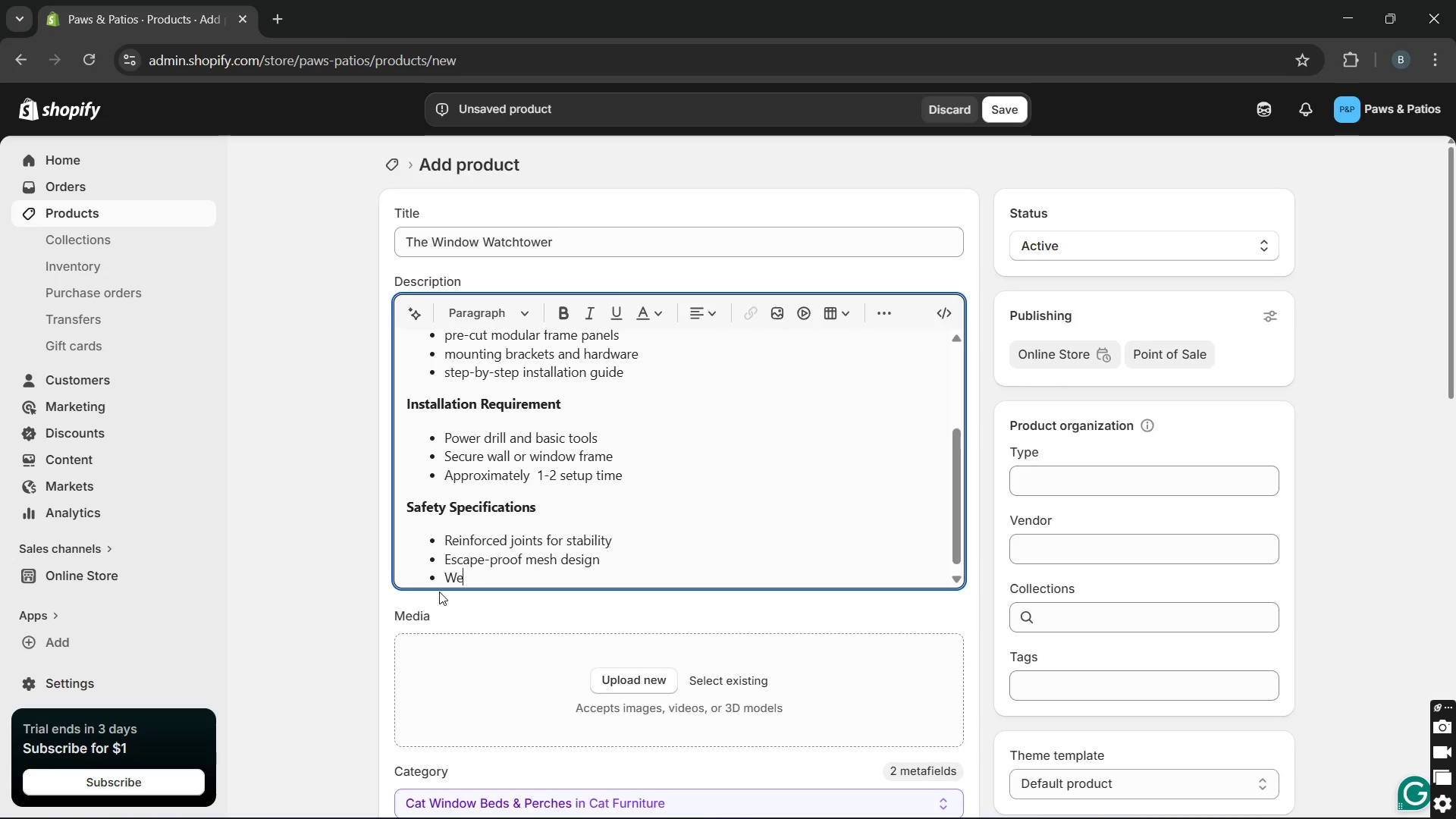 
type(ther )
key(Backspace)
key(Backspace)
key(Backspace)
key(Backspace)
key(Backspace)
key(Backspace)
type(eather )
 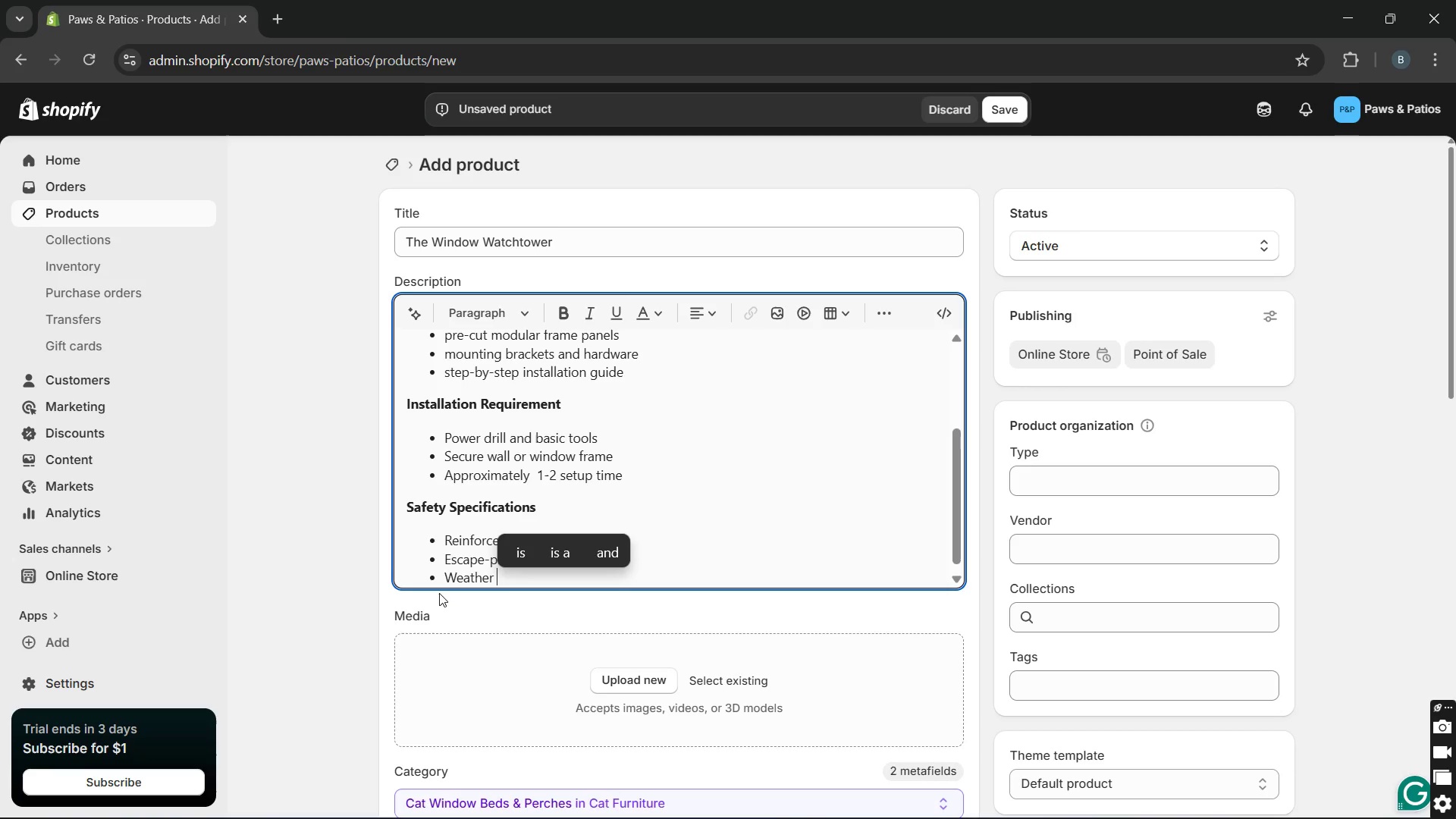 
key(Backspace)
type(-resistant g)
key(Backspace)
type(finidh for )
 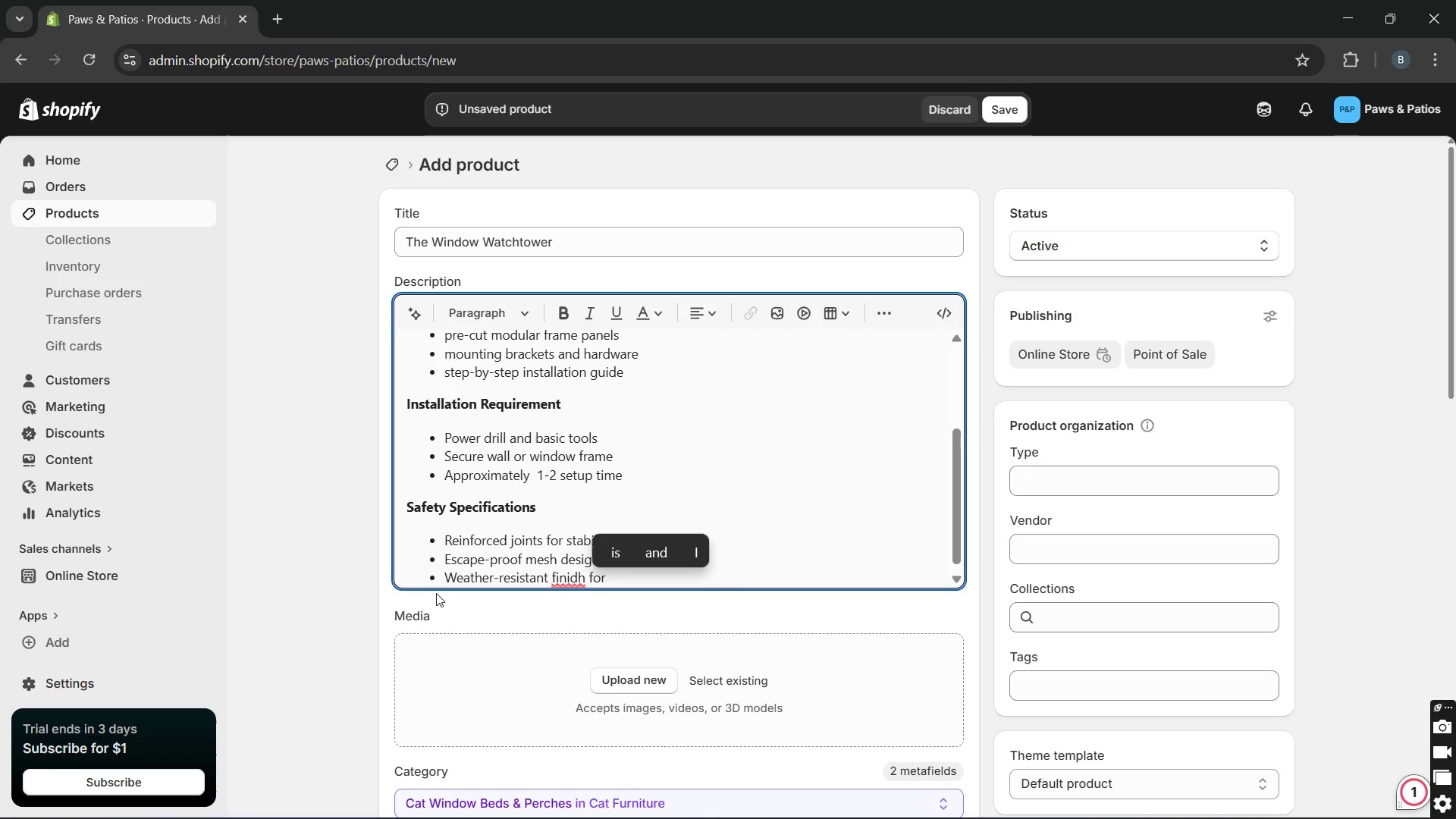 
left_click([435, 593])
 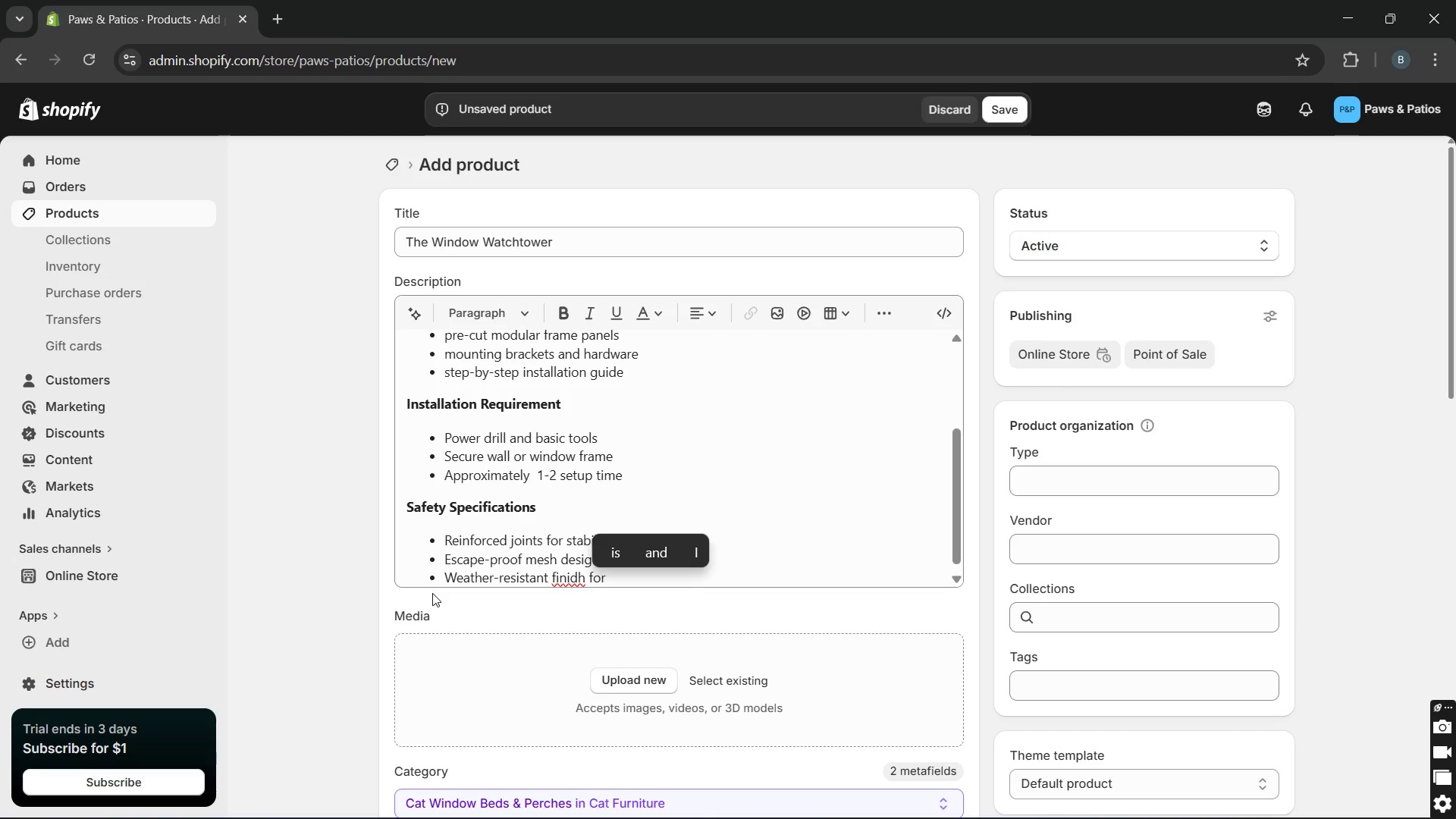 
key(Backspace)
 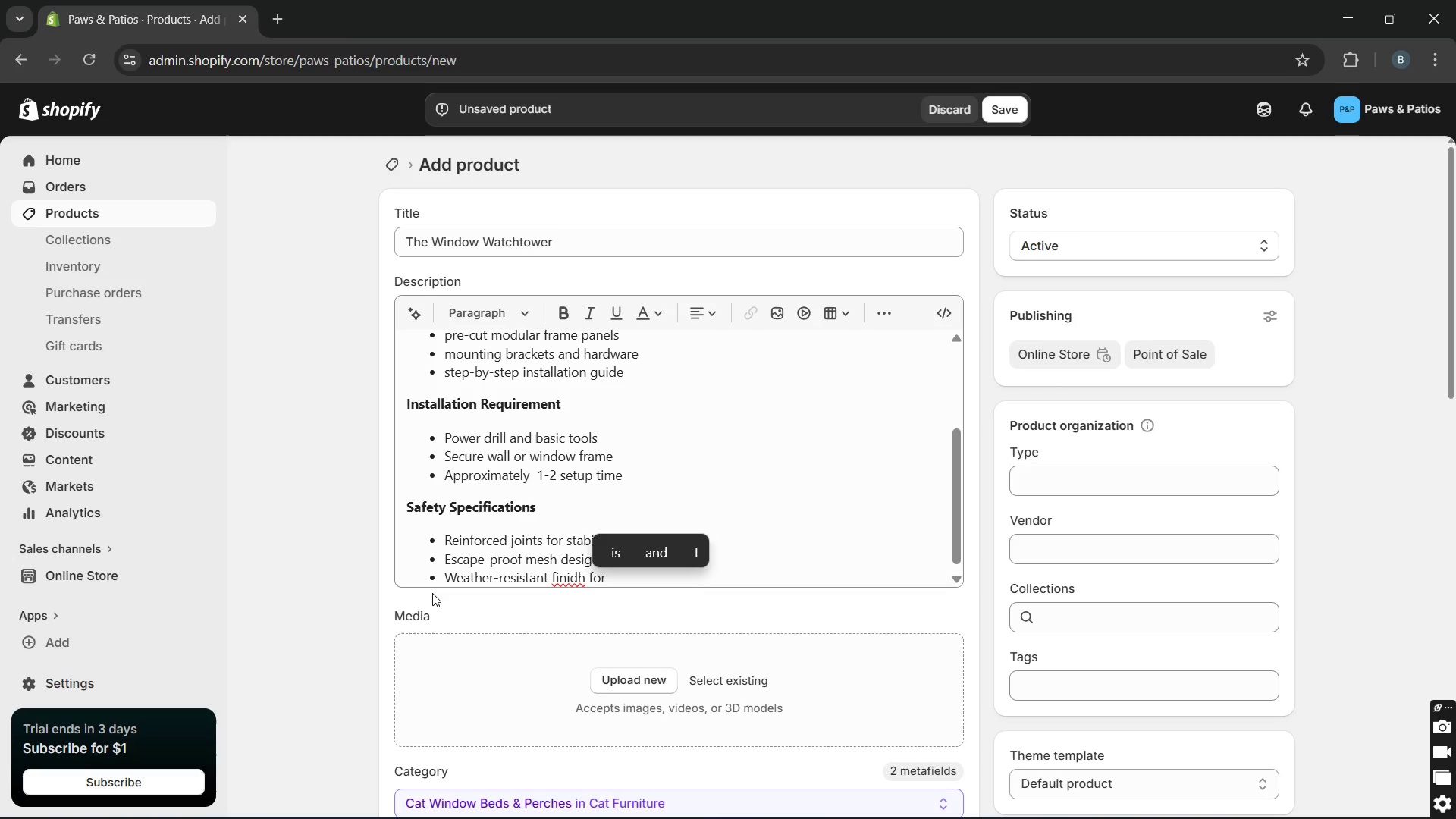 
key(Backspace)
 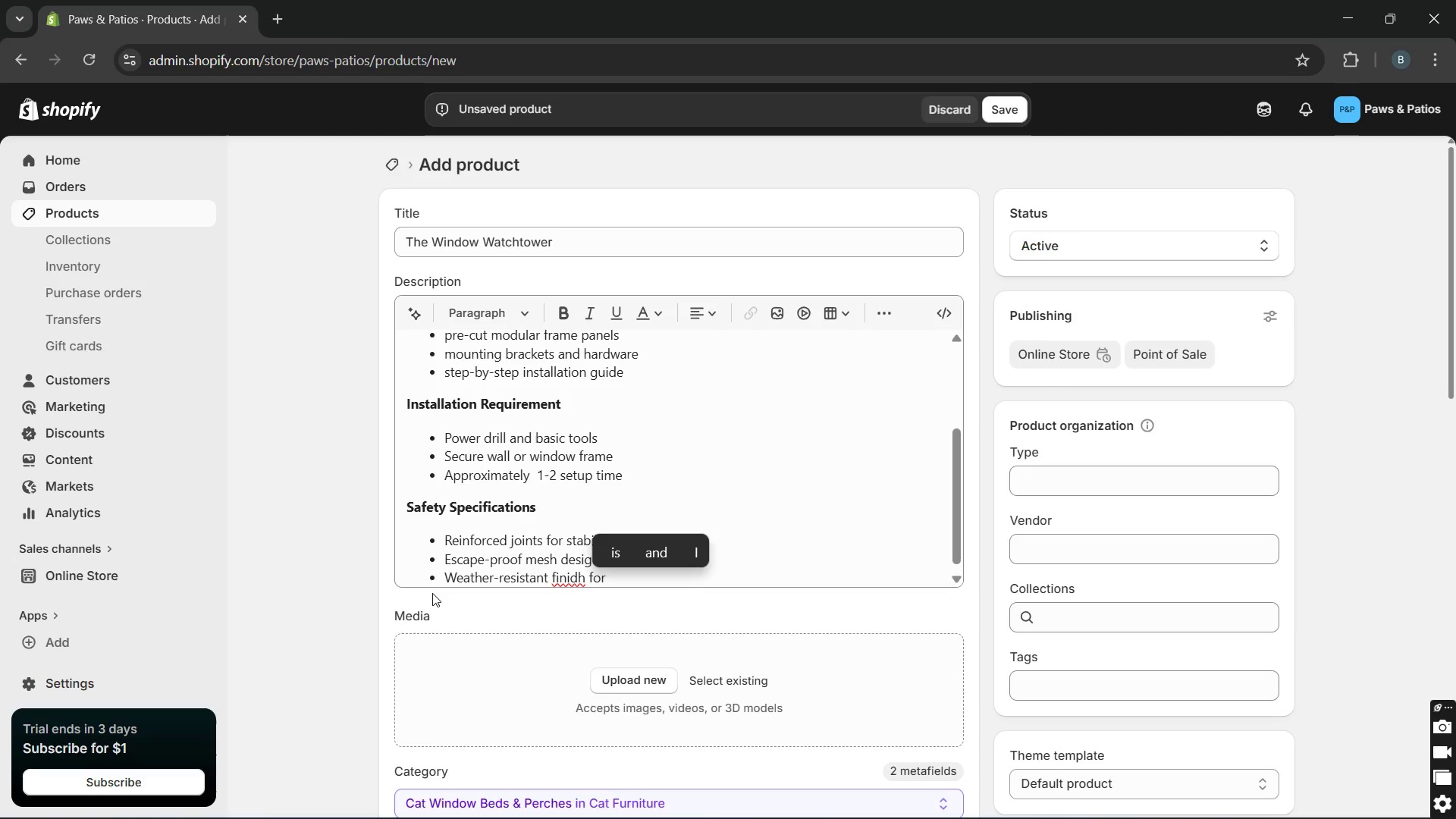 
key(Backspace)
 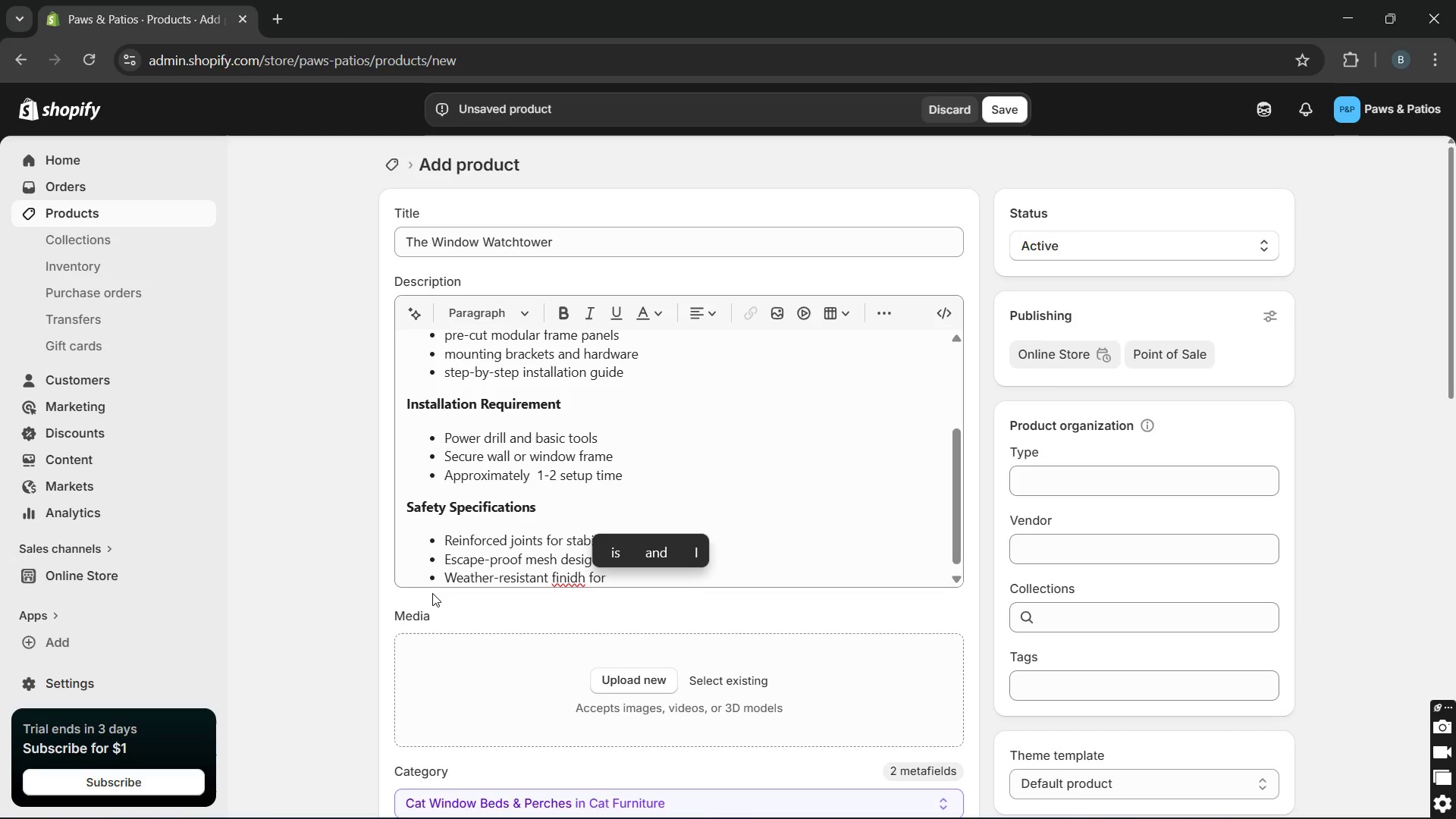 
key(Backspace)
 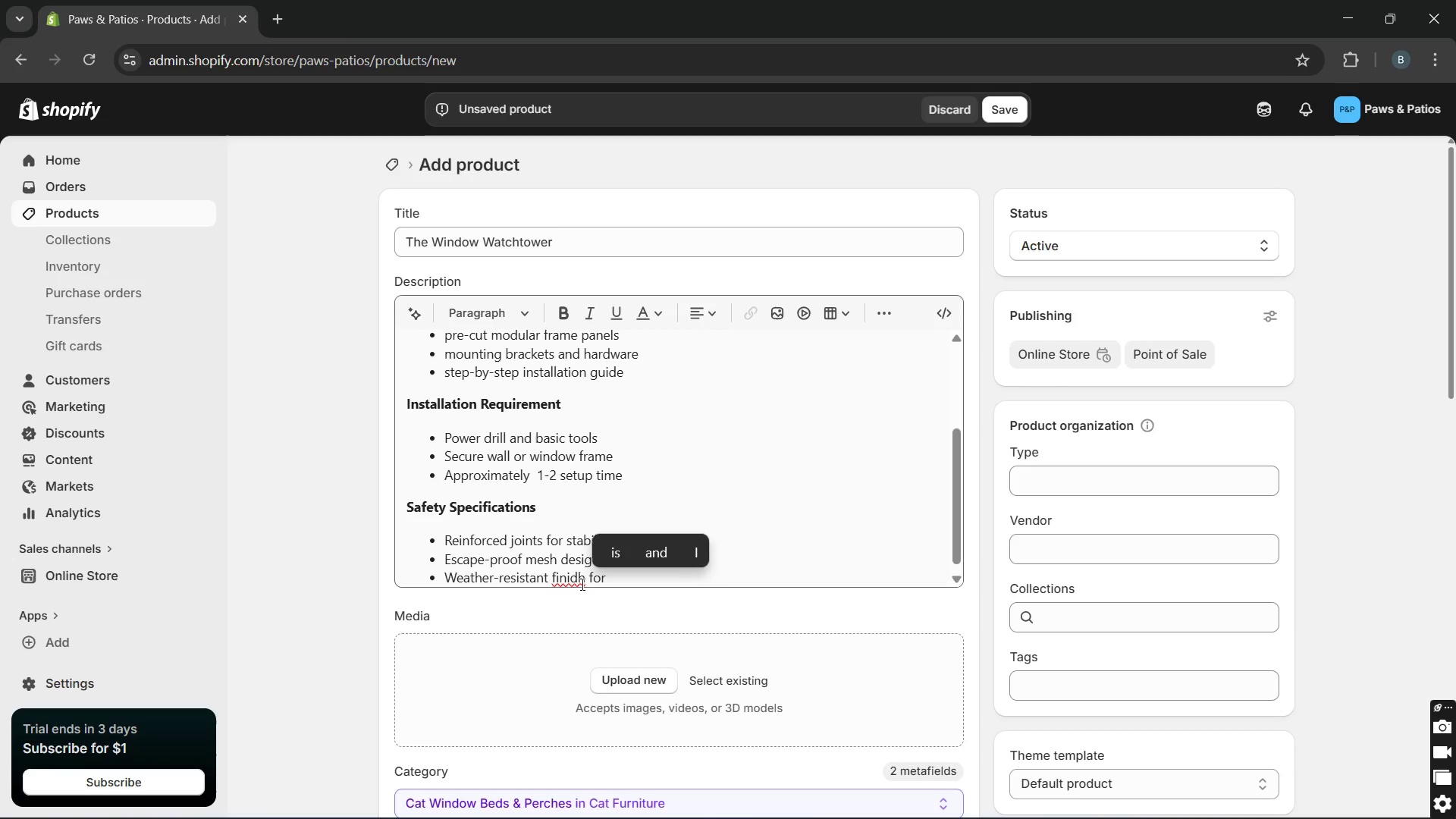 
left_click([580, 575])
 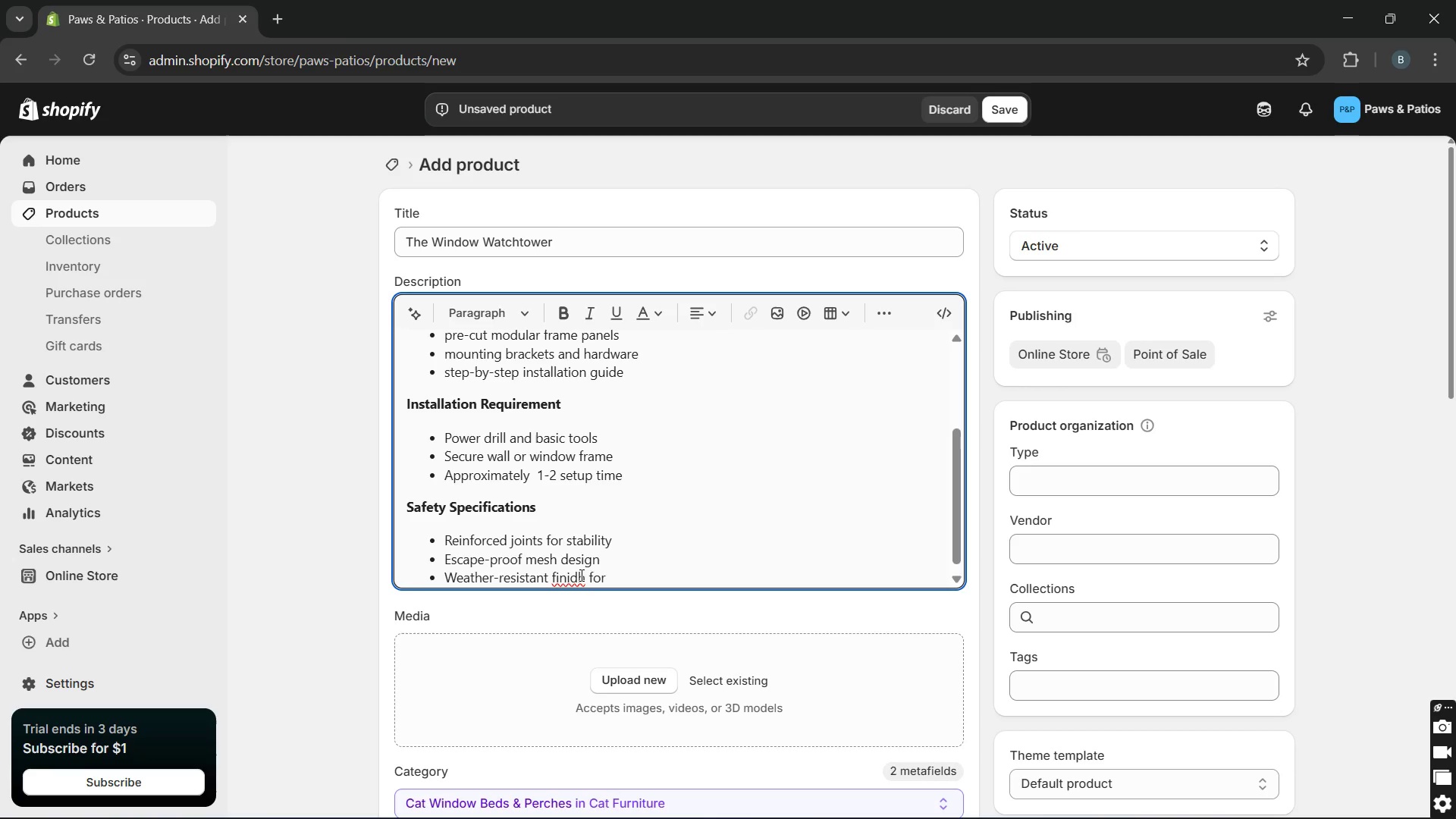 
key(Backspace)
 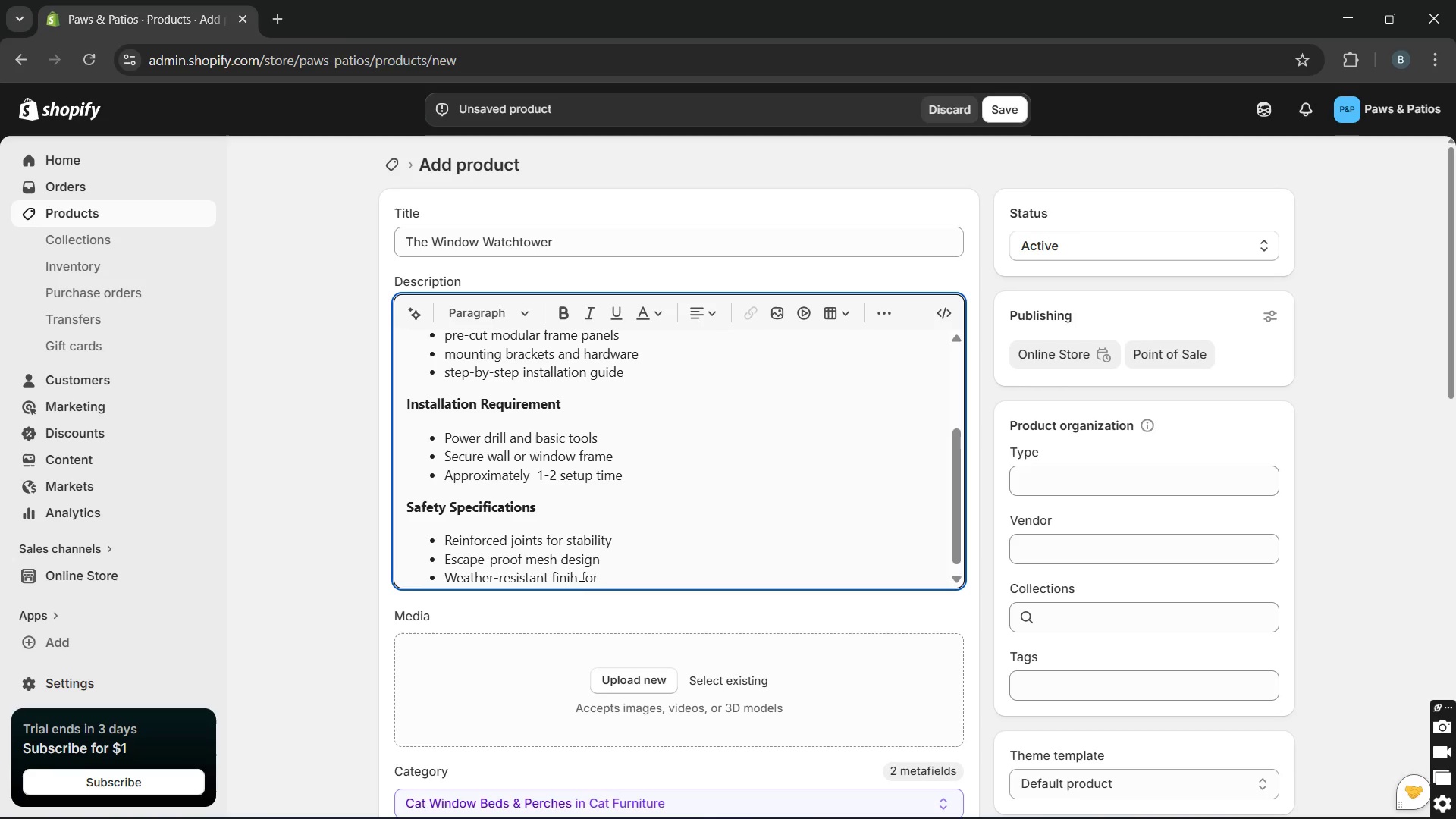 
key(S)
 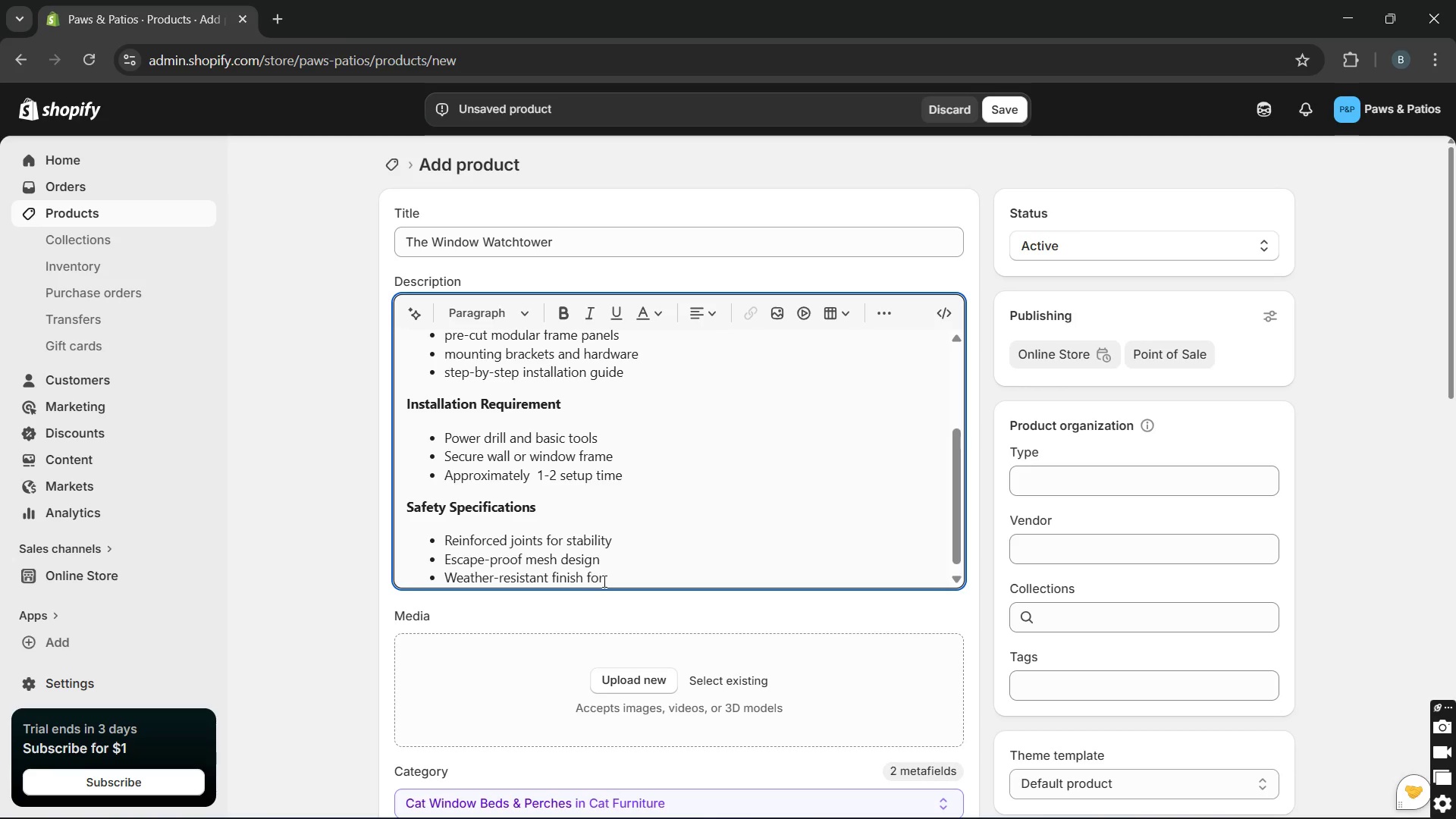 
left_click([607, 582])
 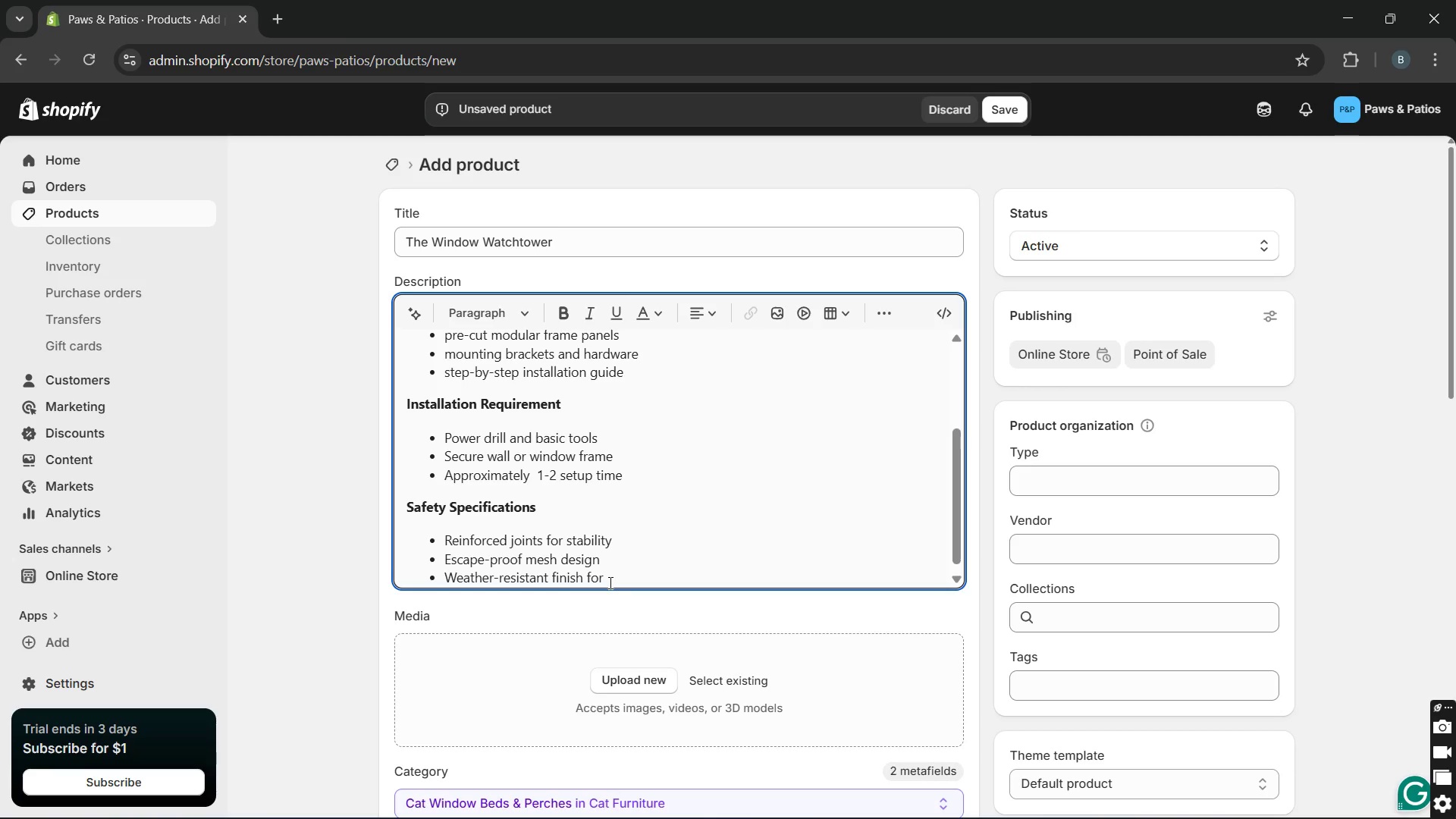 
wait(14.24)
 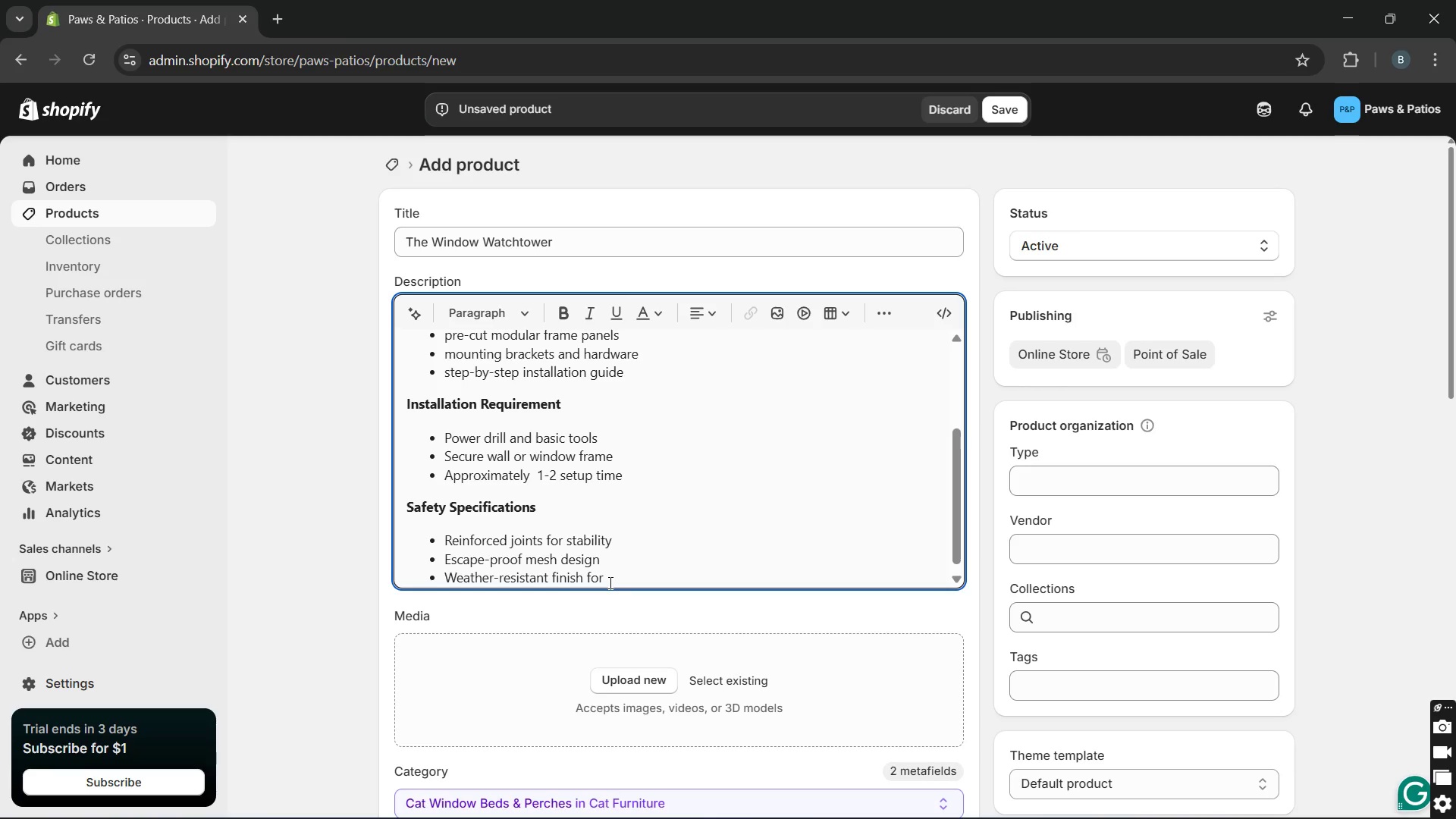 
type(outdoor durability)
 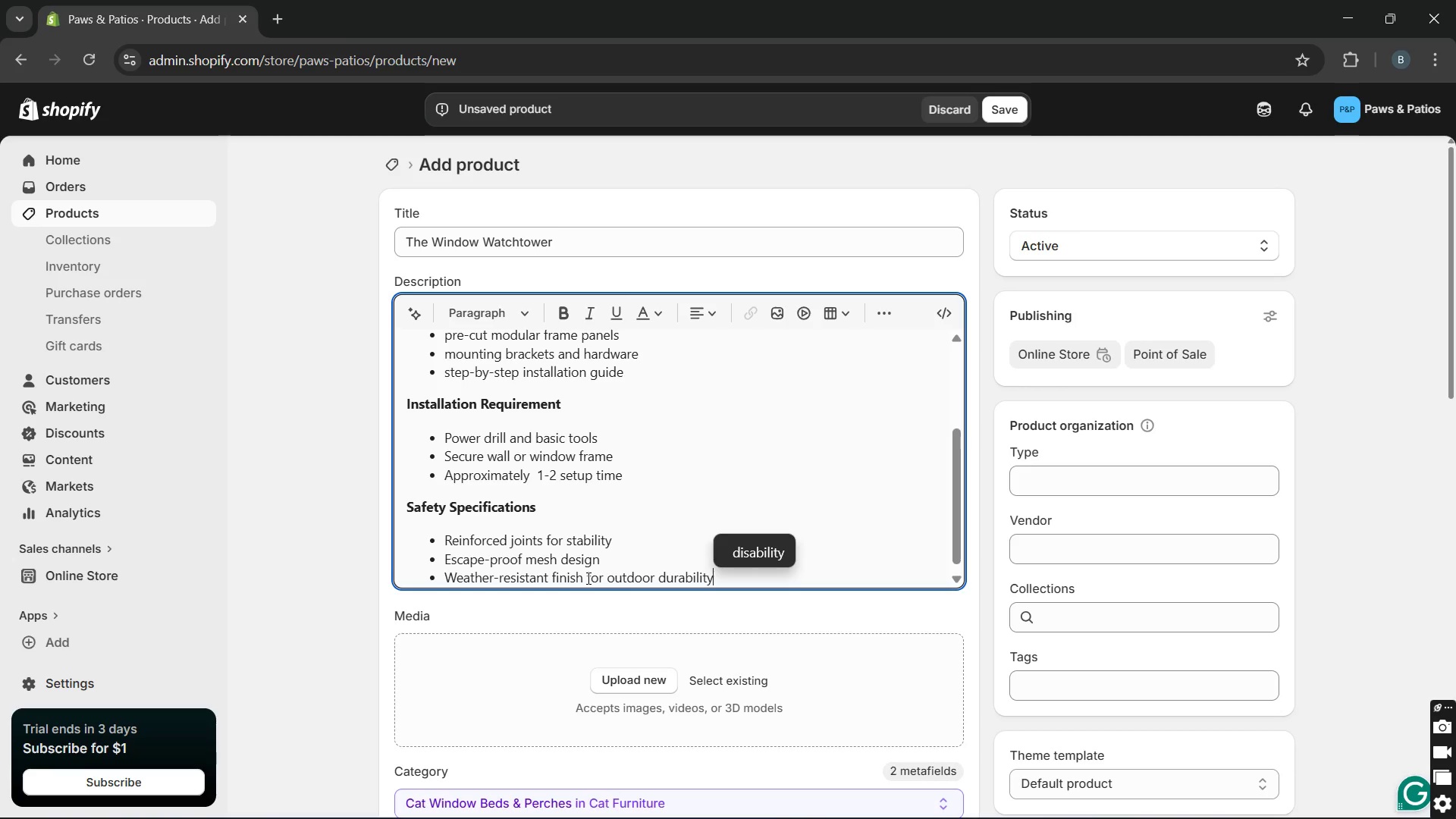 
wait(7.61)
 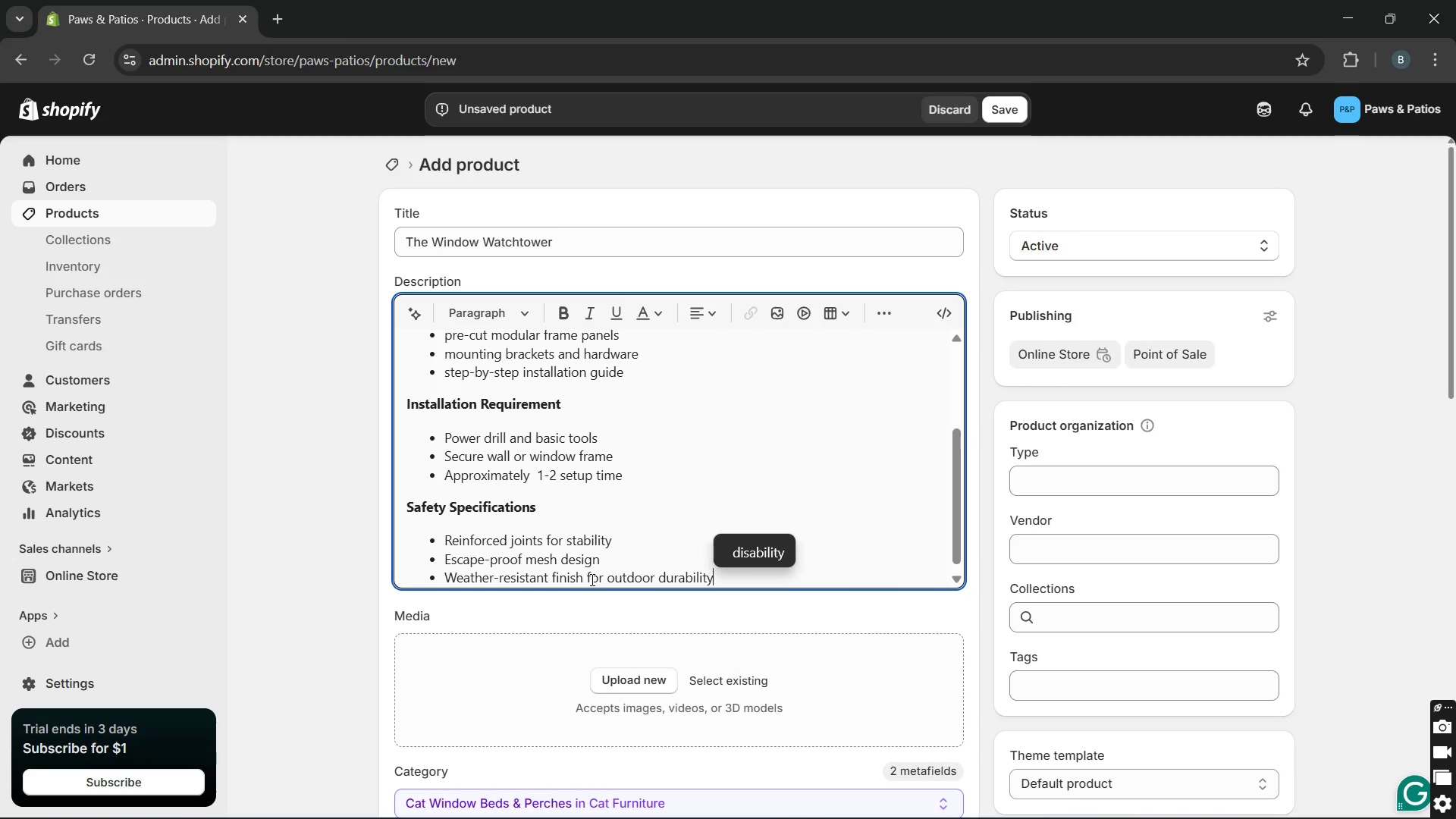 
left_click([724, 585])
 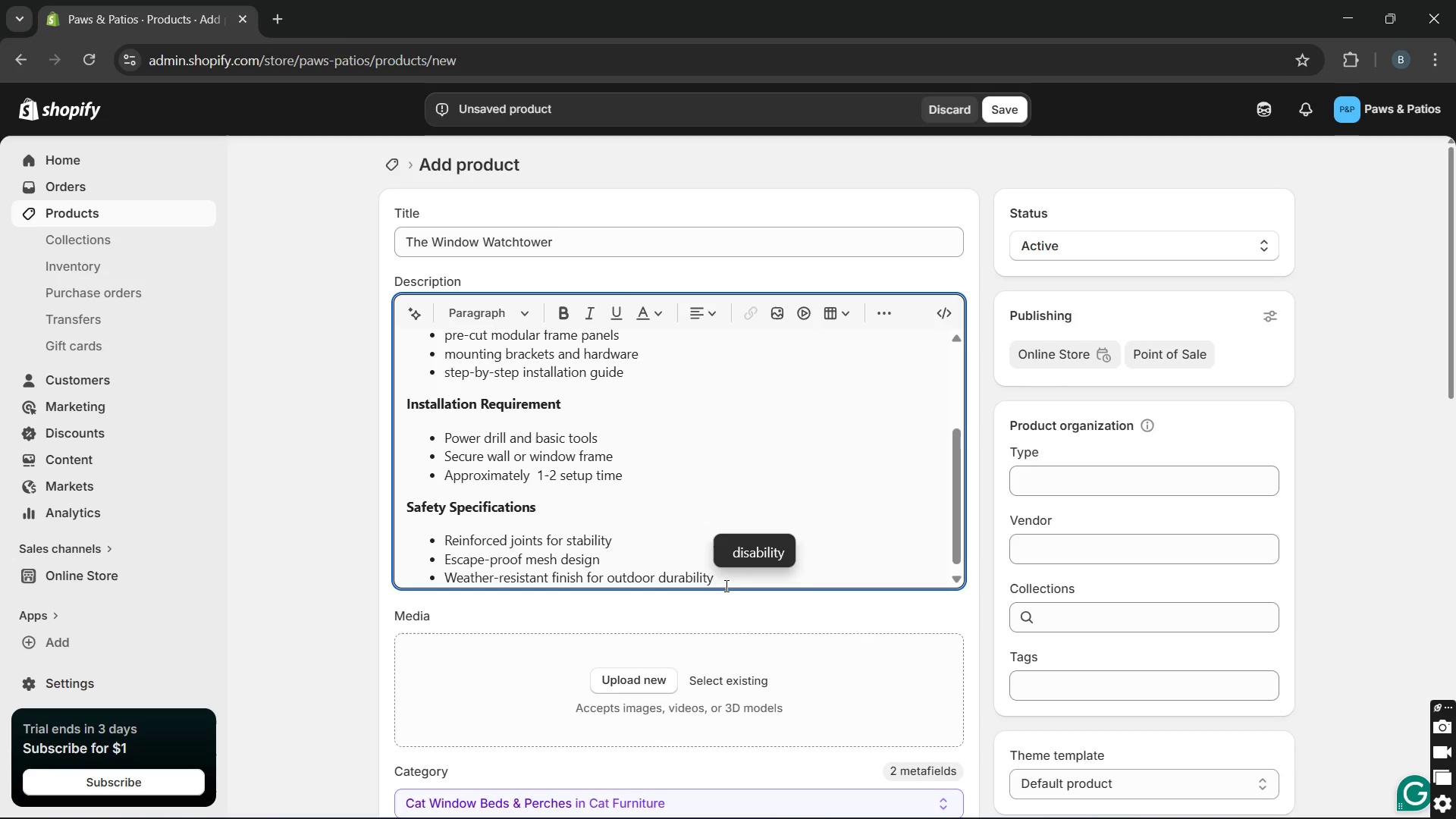 
key(Enter)
 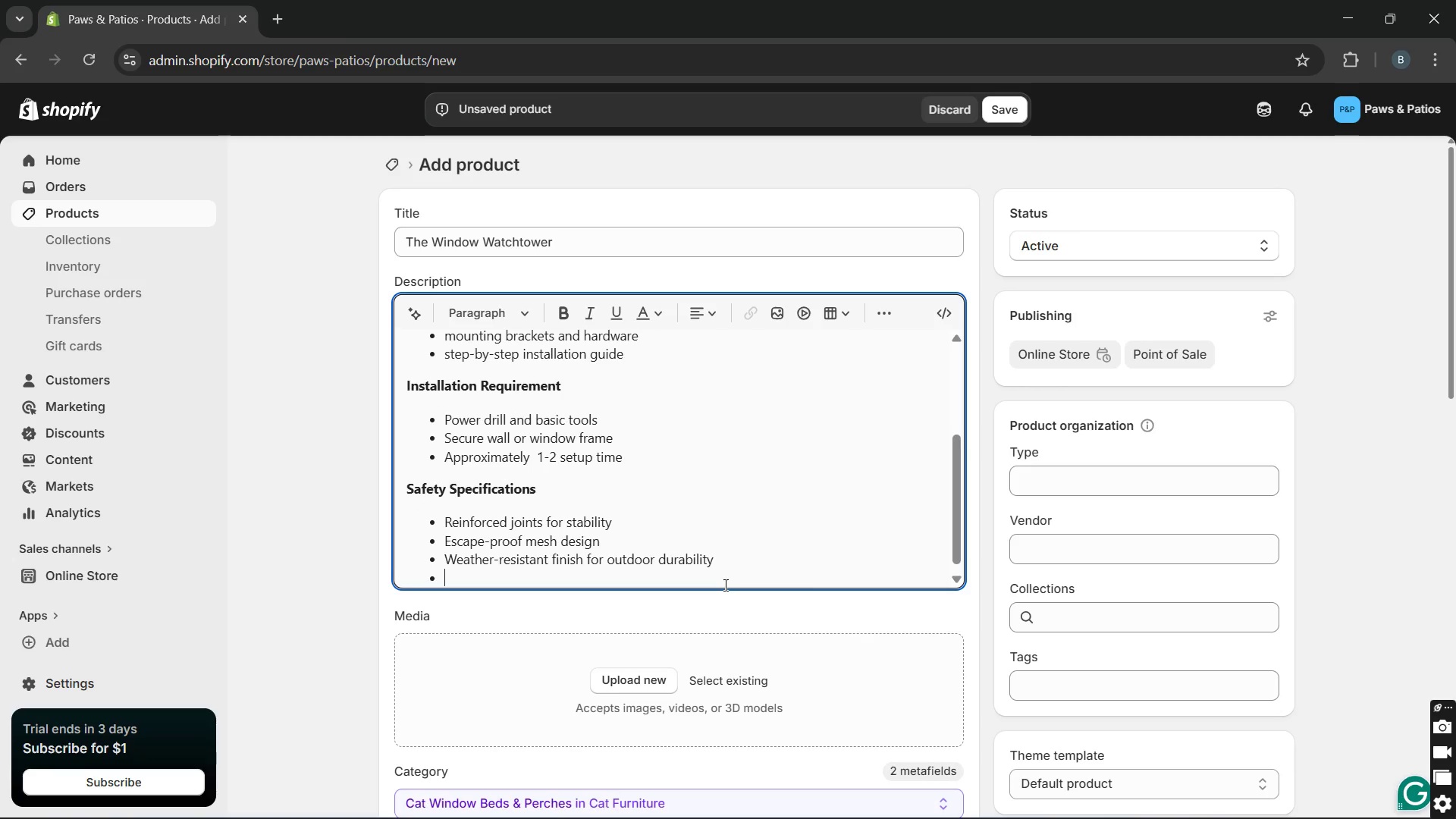 
key(Enter)
 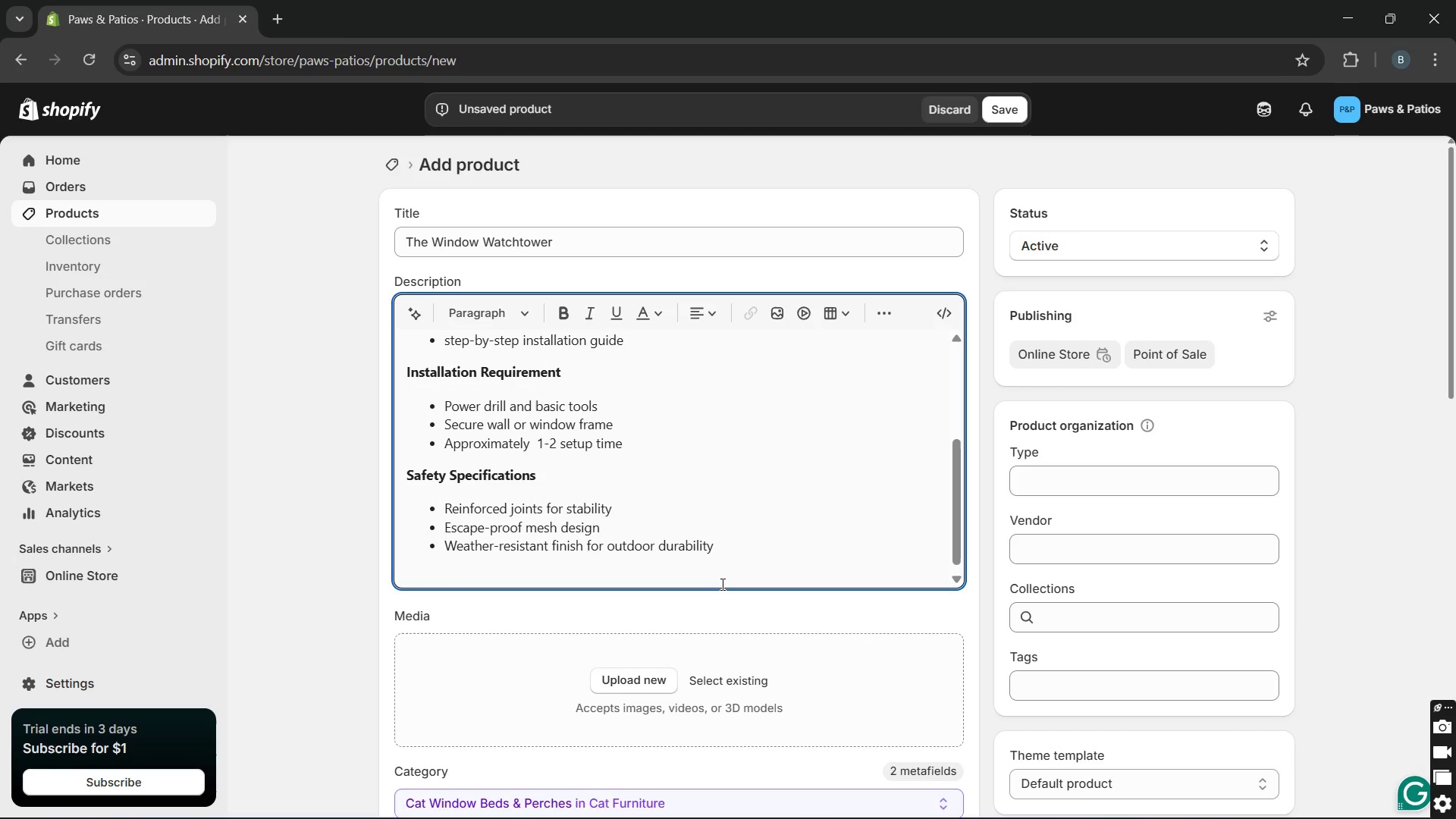 
type(Compact )
 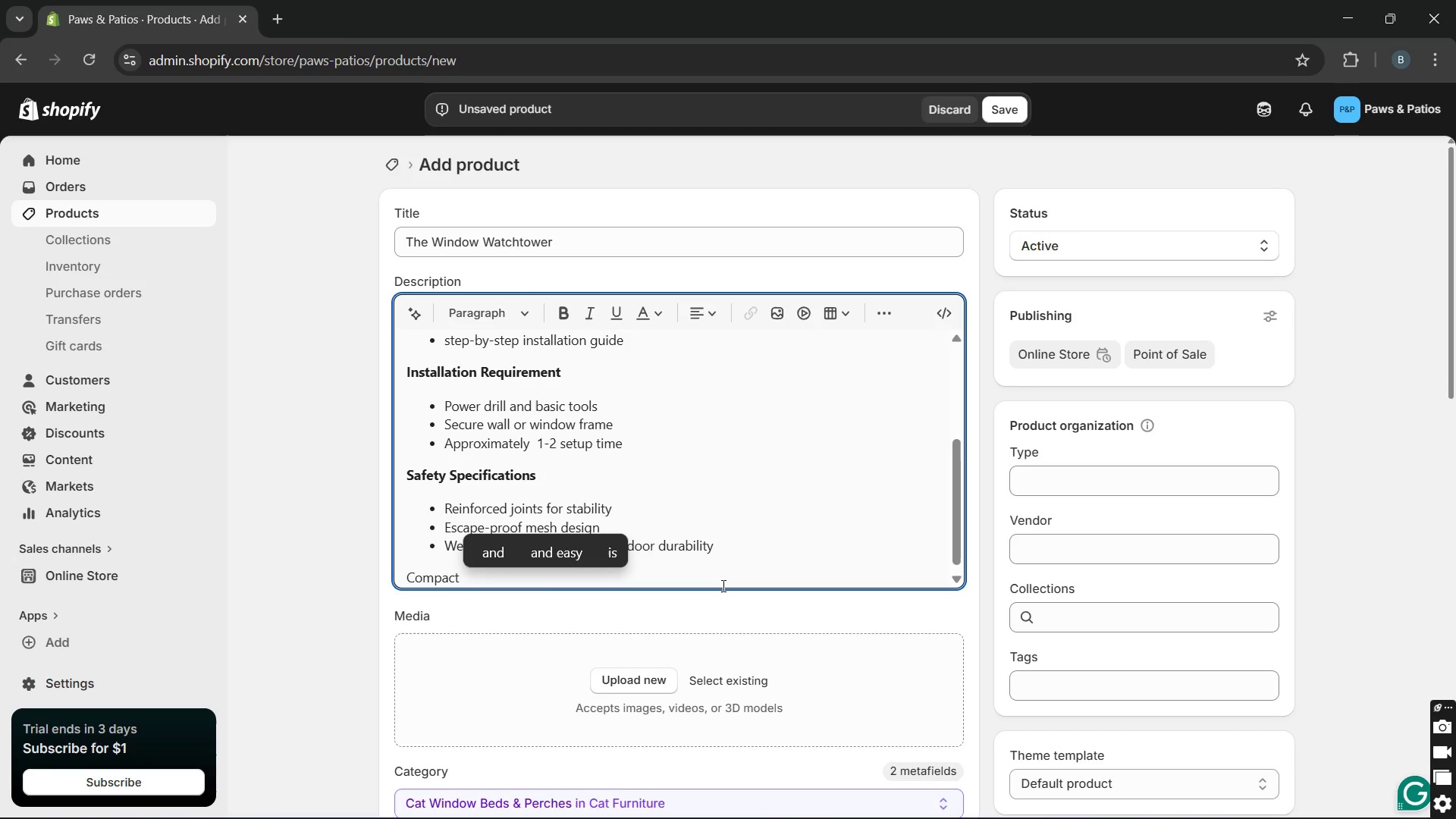 
wait(7.27)
 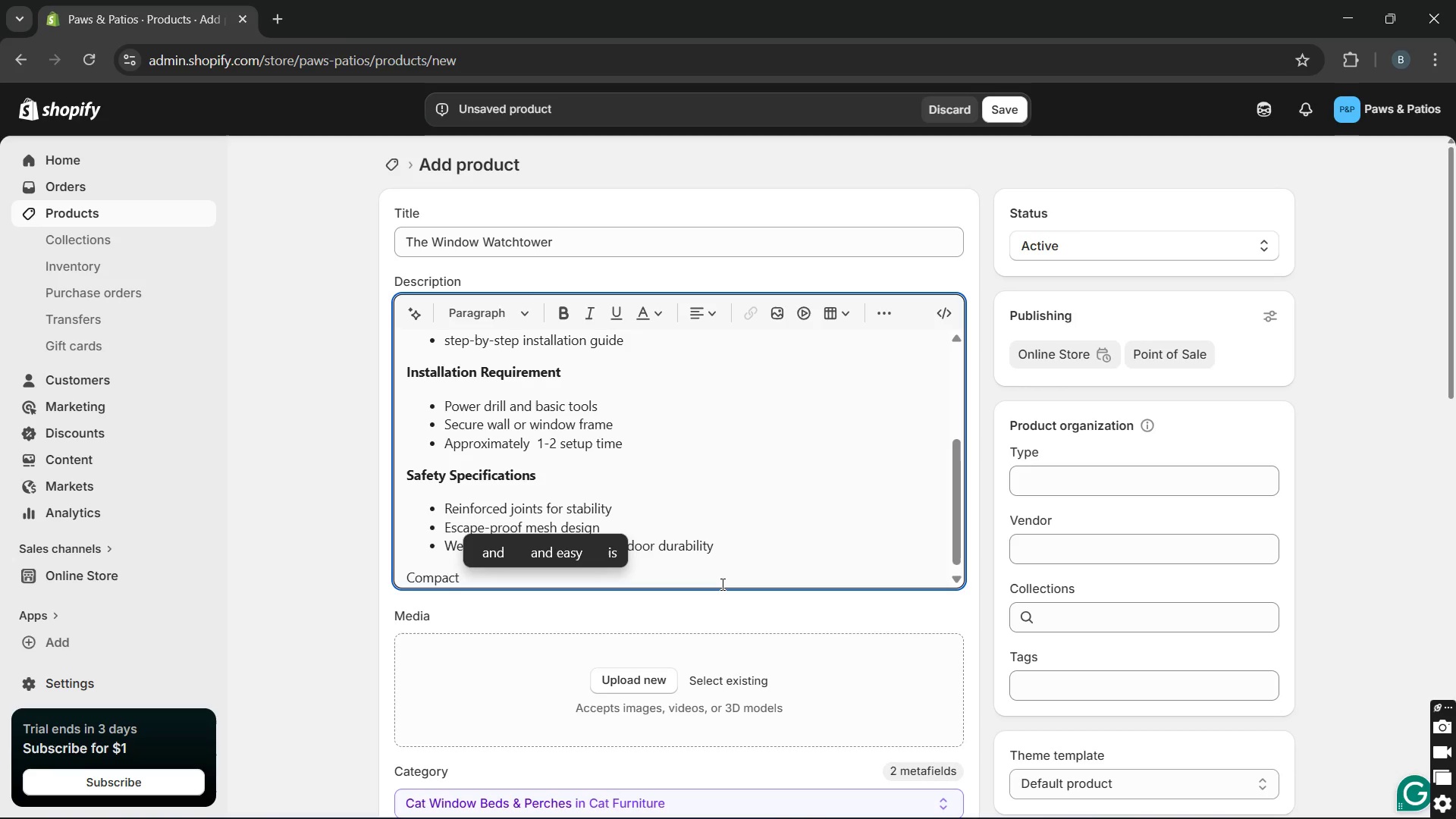 
type(without)
 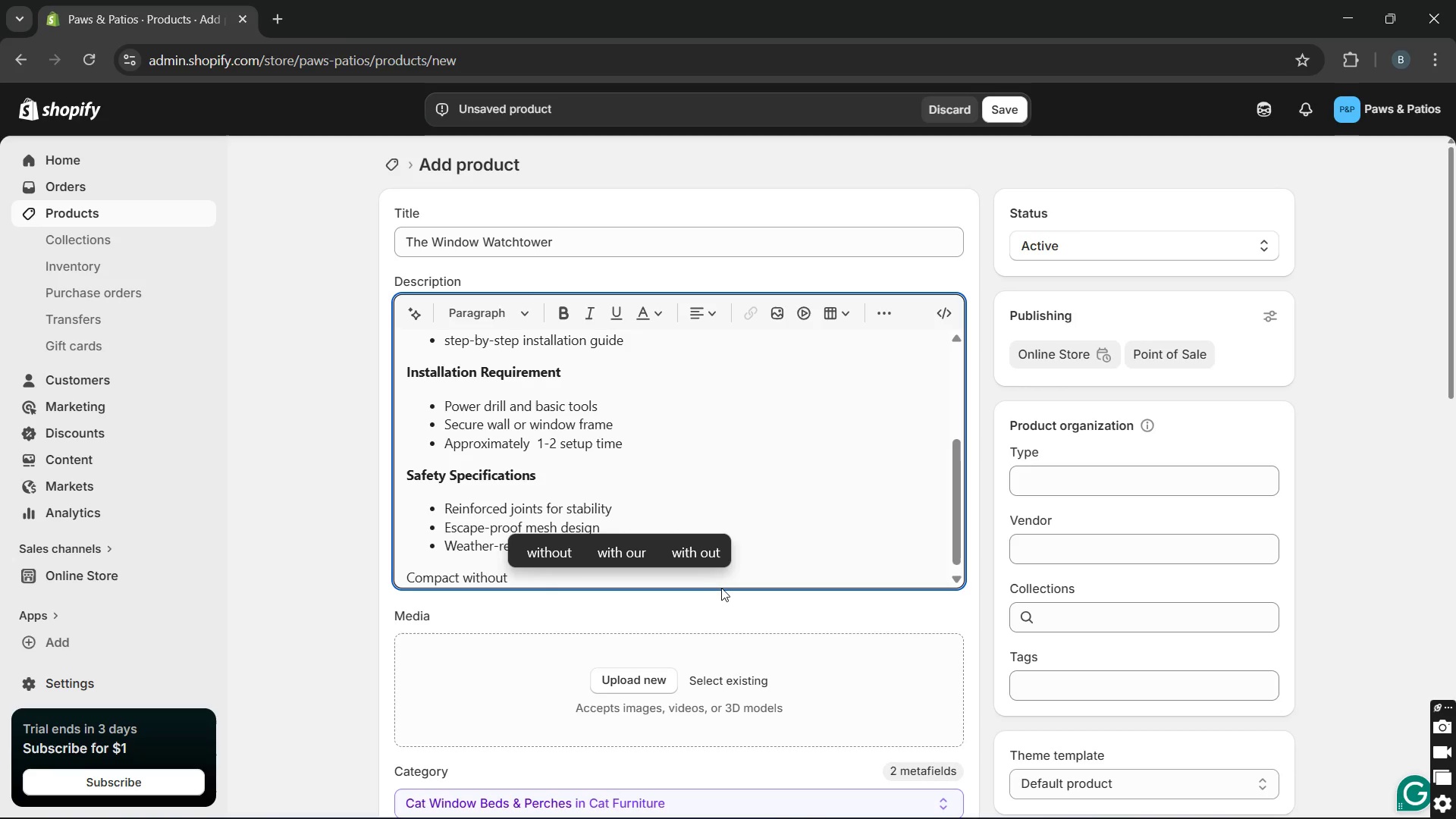 
type(feeling restrictive )
key(Backspace)
type(, this kit is design)
 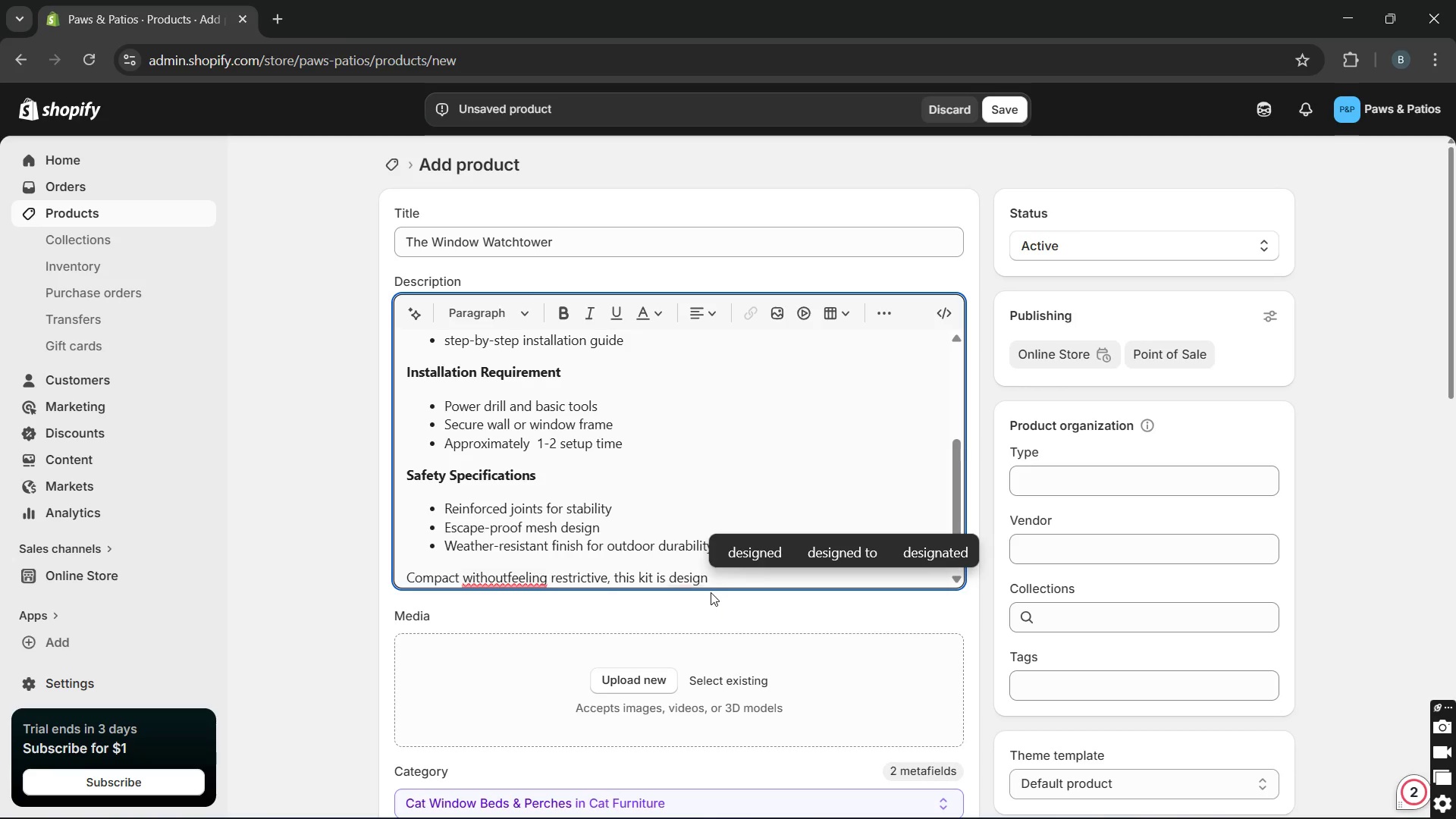 
wait(5.11)
 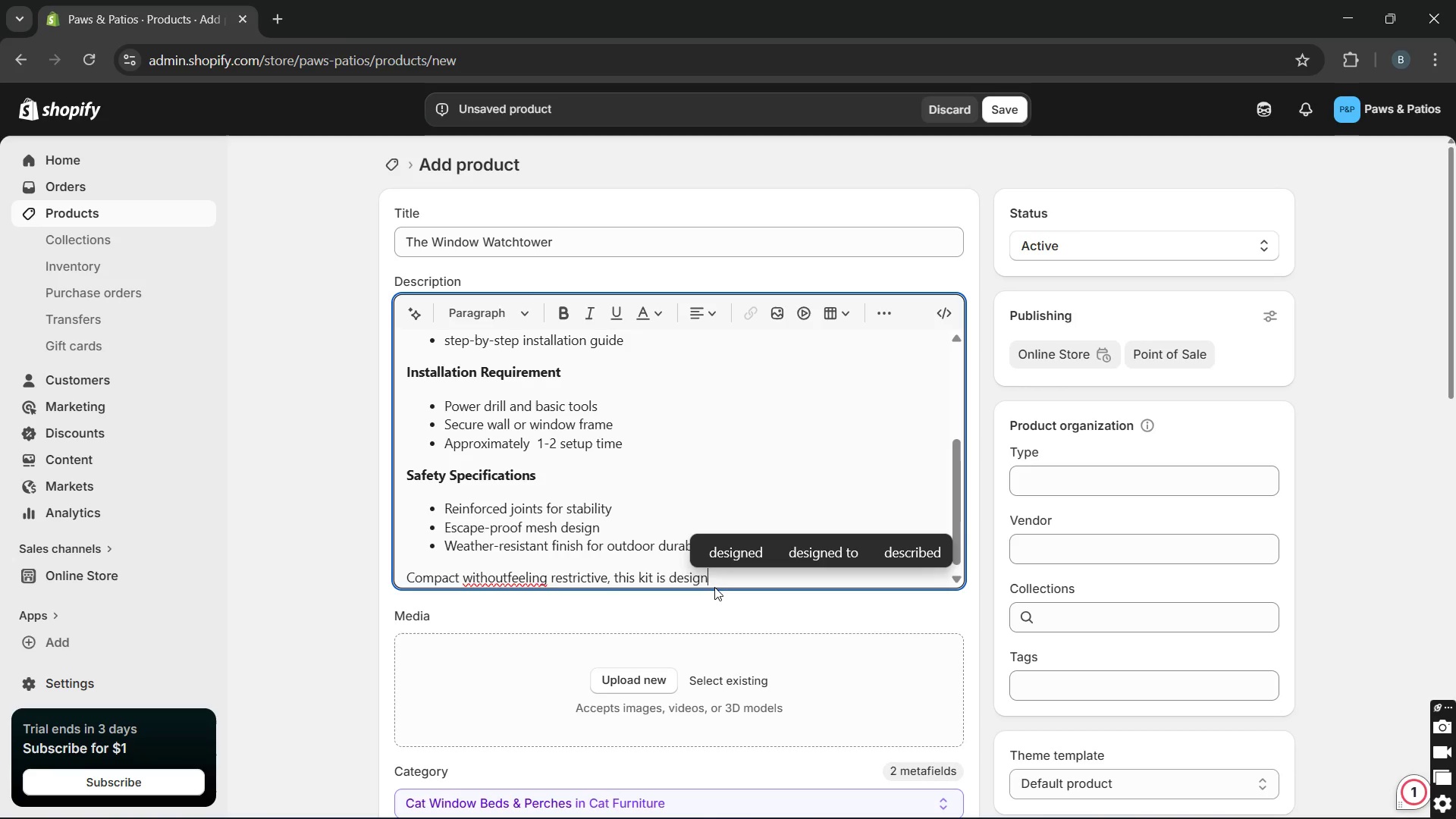 
hold_key(key=E, duration=0.31)
 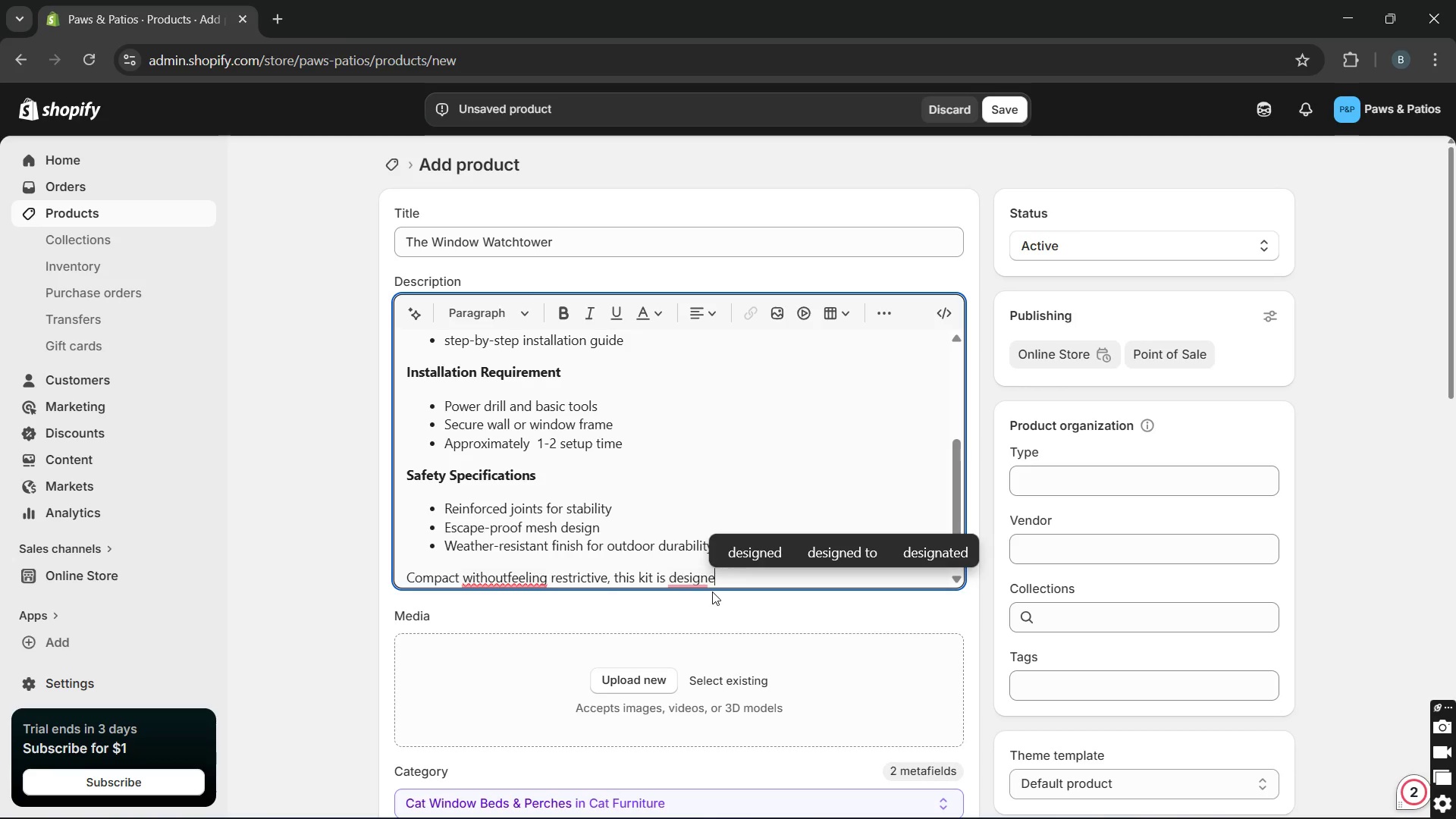 
type(d for reliability, airfloe)
key(Backspace)
type(w)
 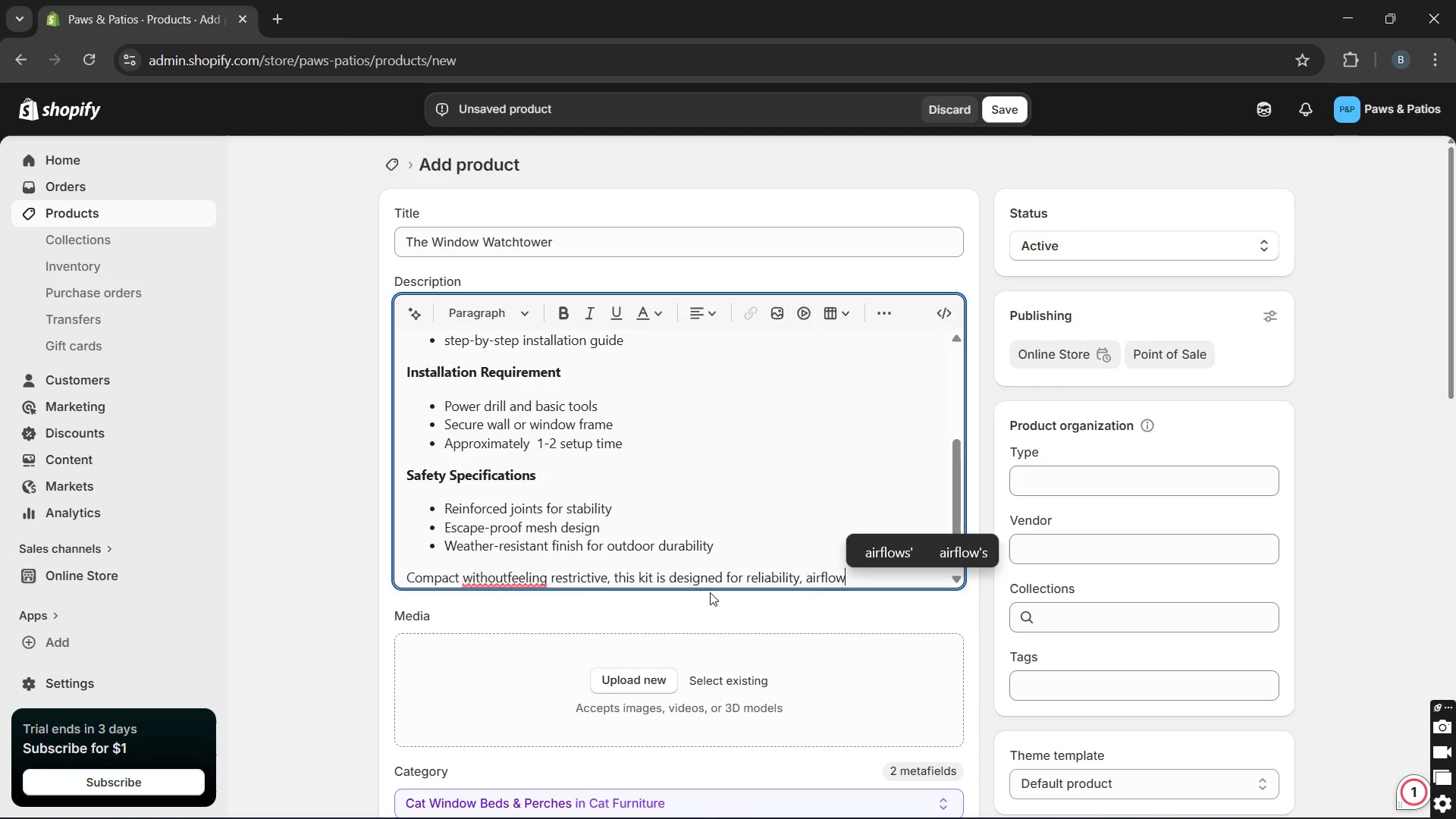 
type(, an)
 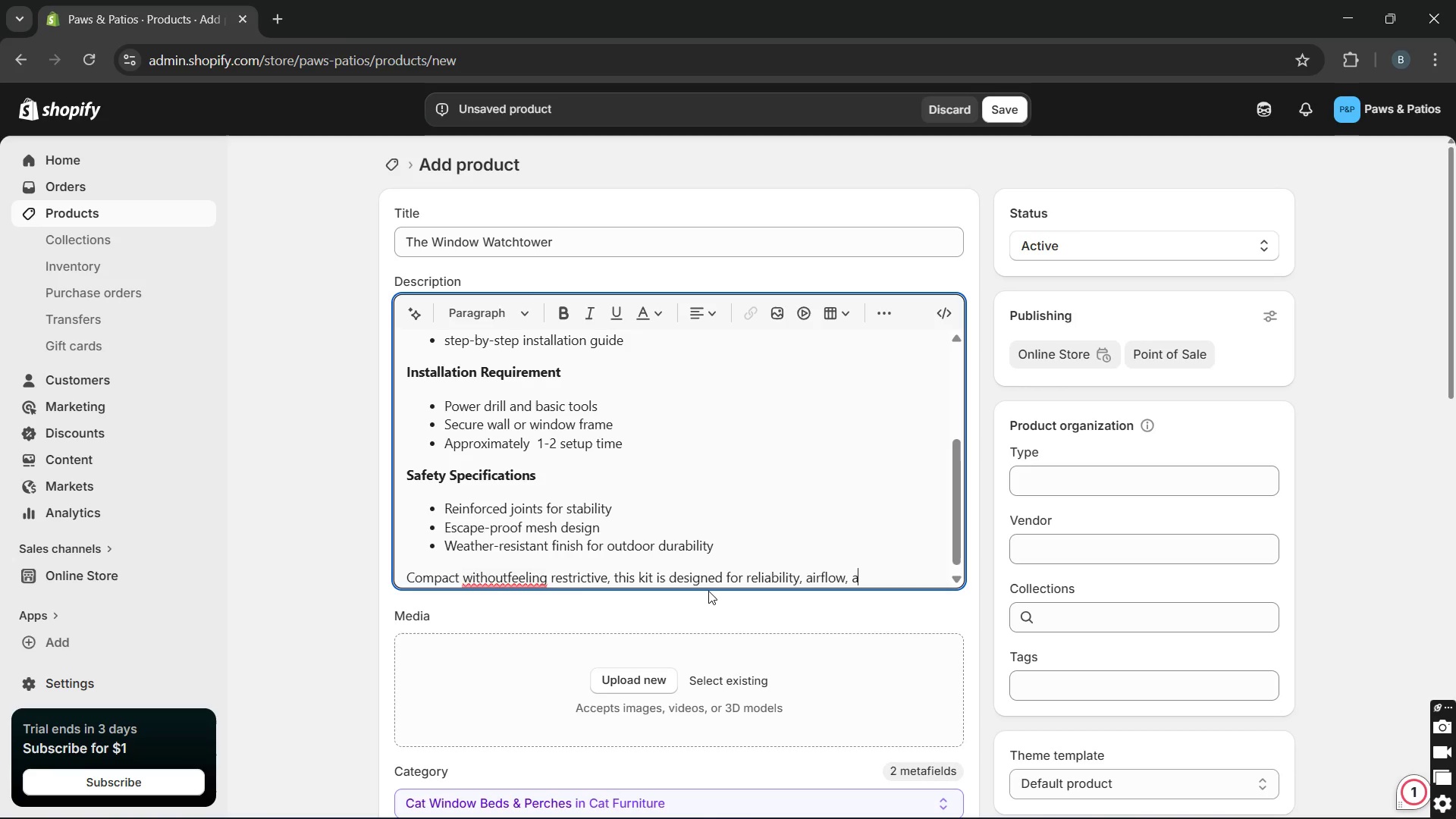 
type(d visibility-giving indoor cats a controlled experience without risk.)
 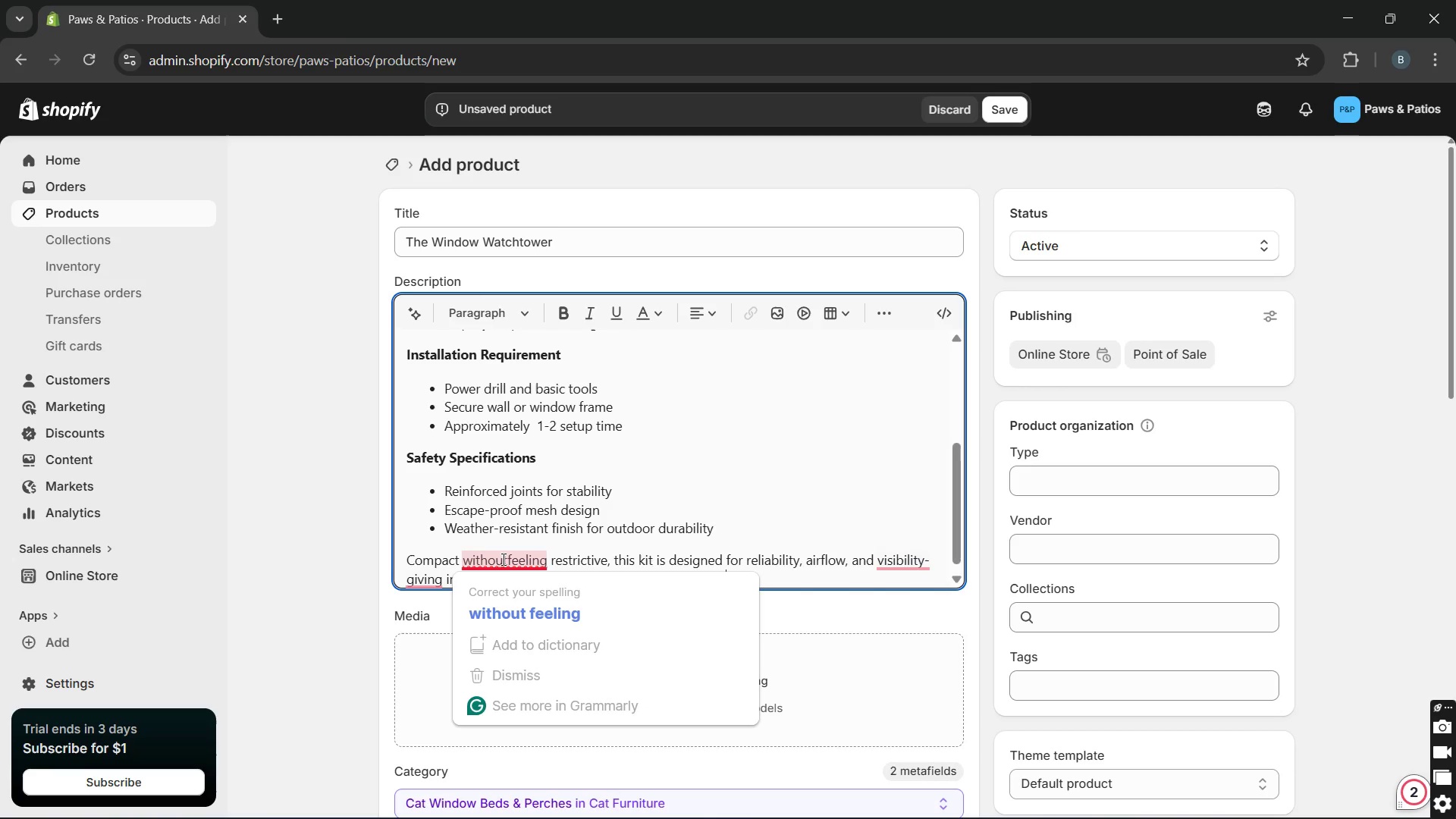 
left_click([507, 585])
 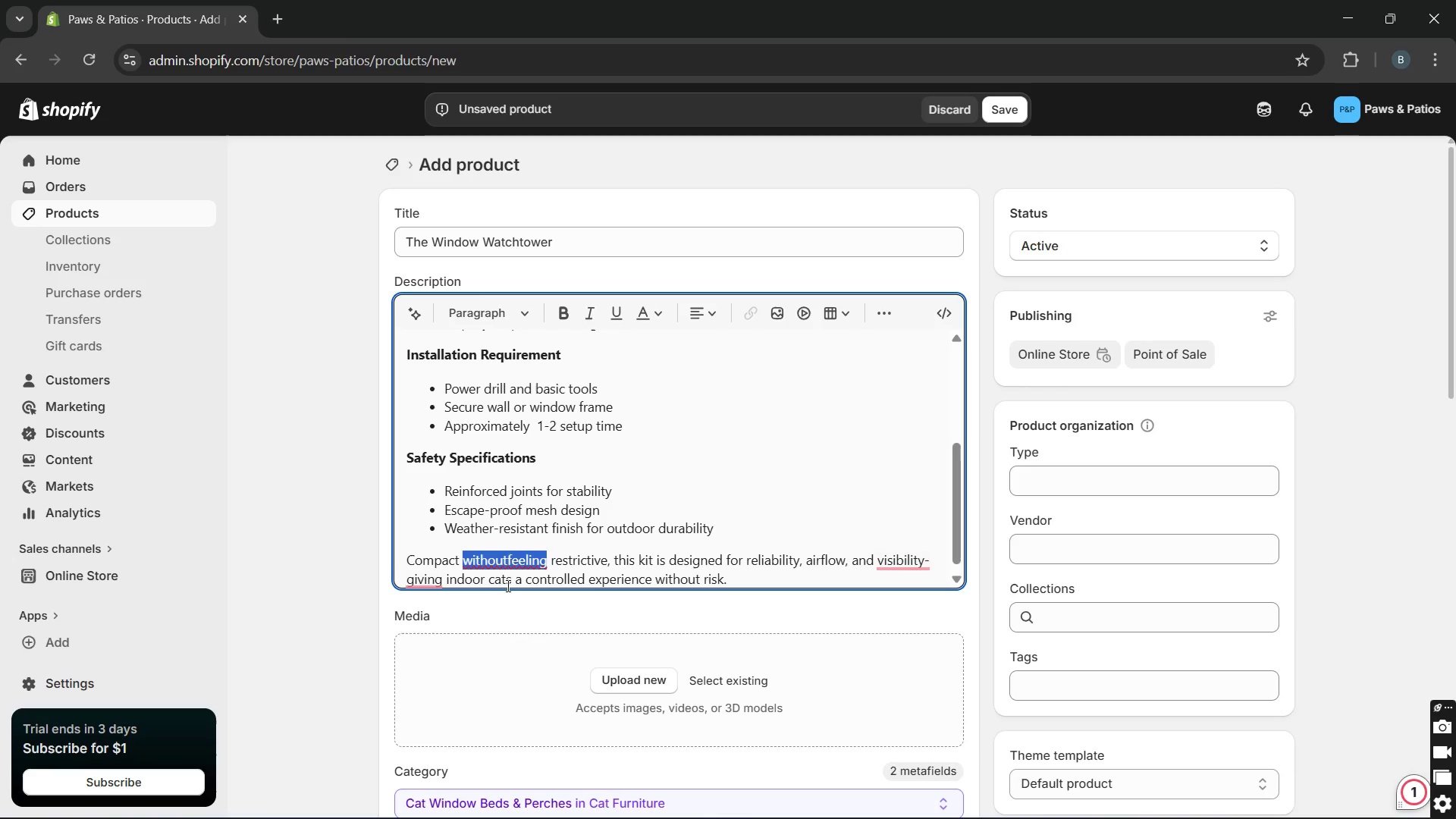 
key(Unknown)
 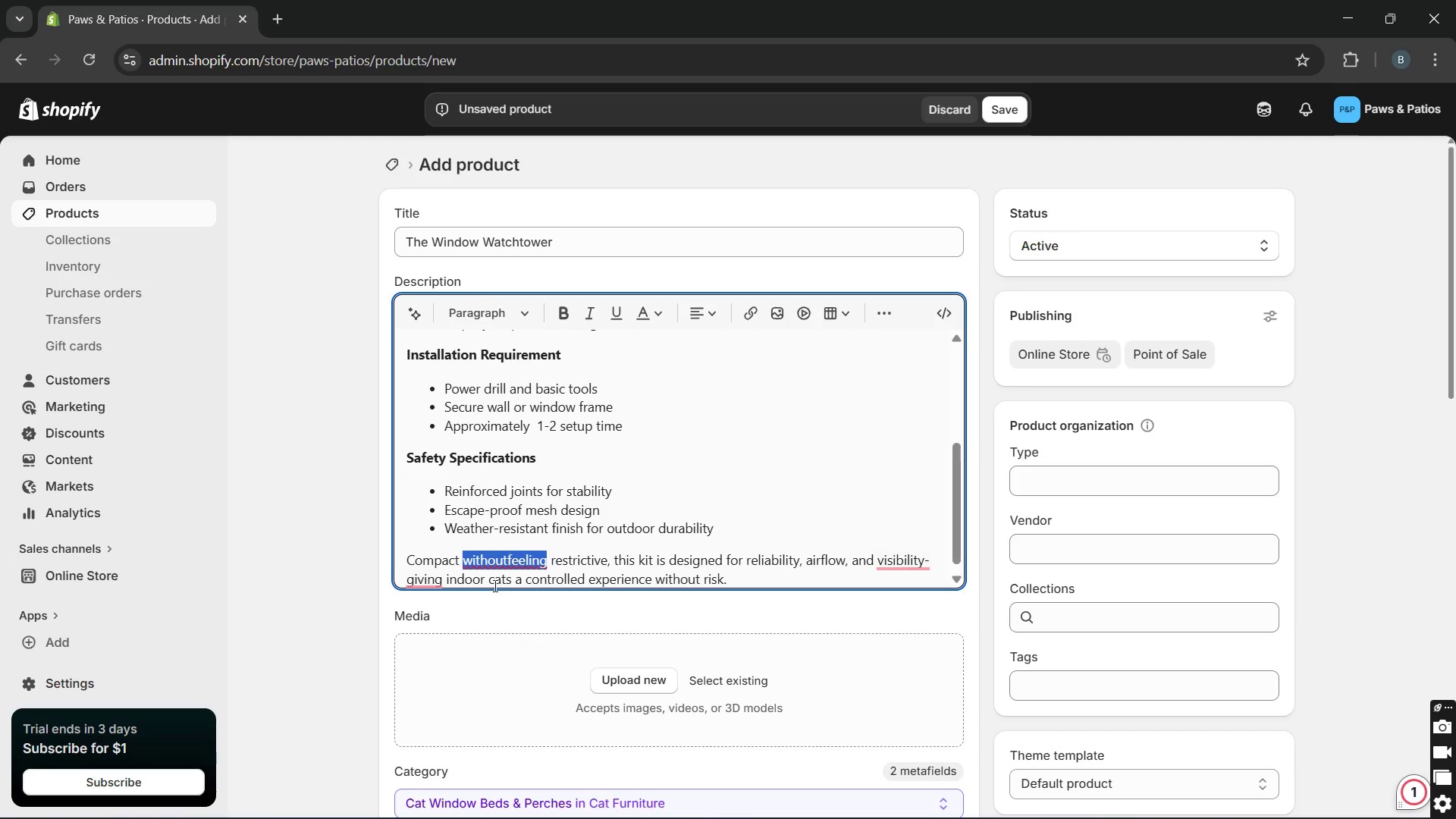 
key(Unknown)
 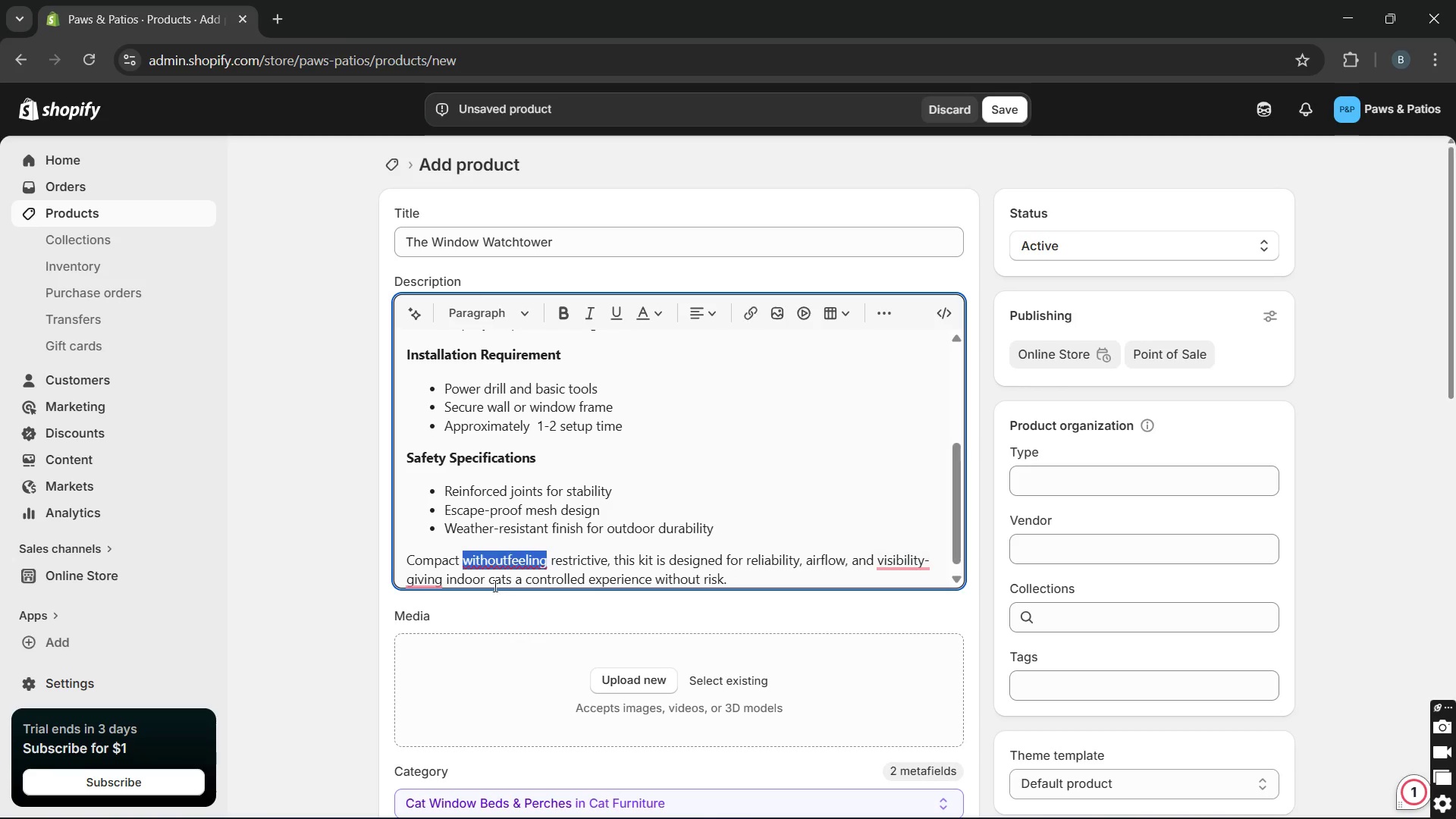 
key(Unknown)
 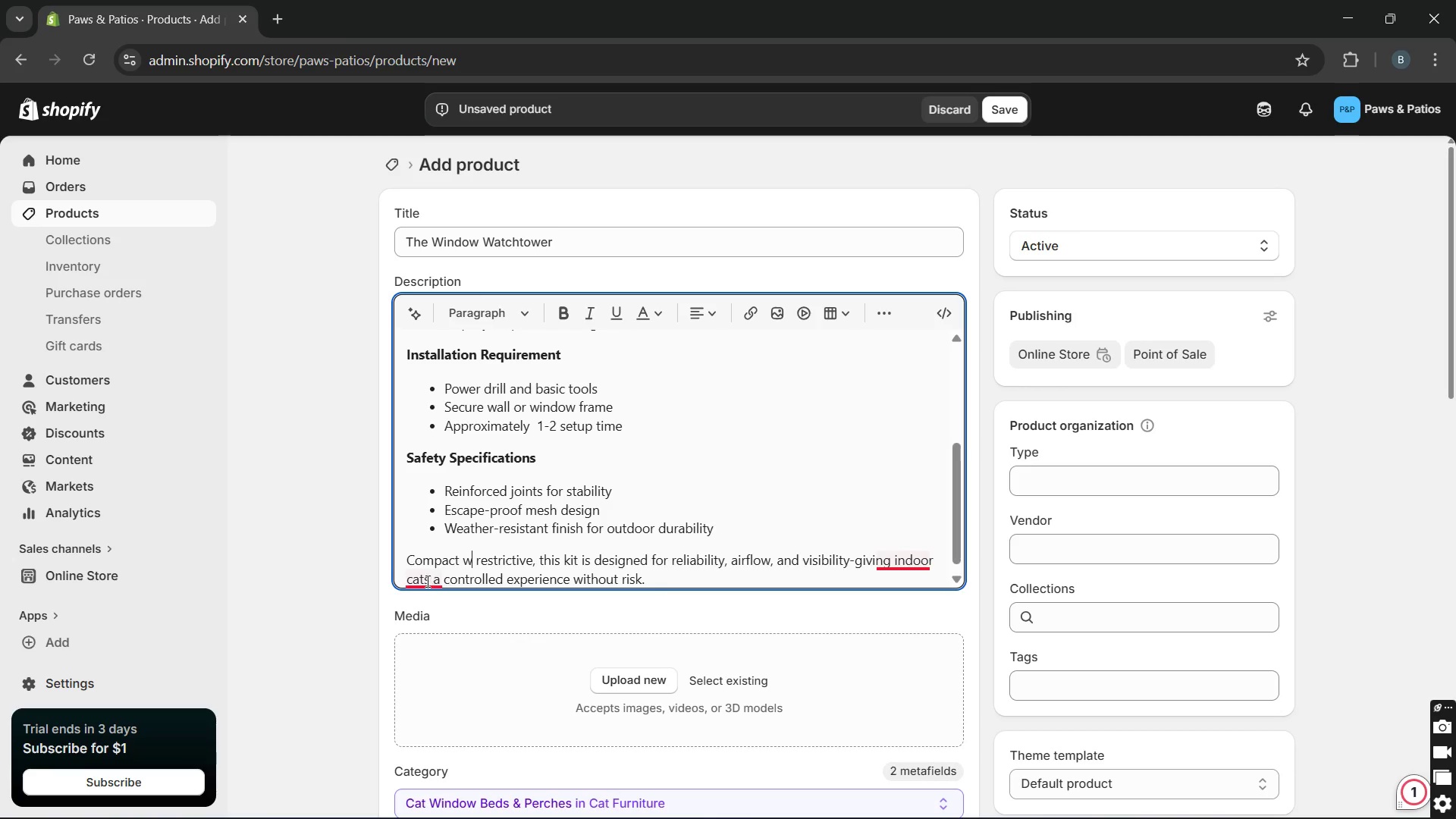 
key(Unknown)
 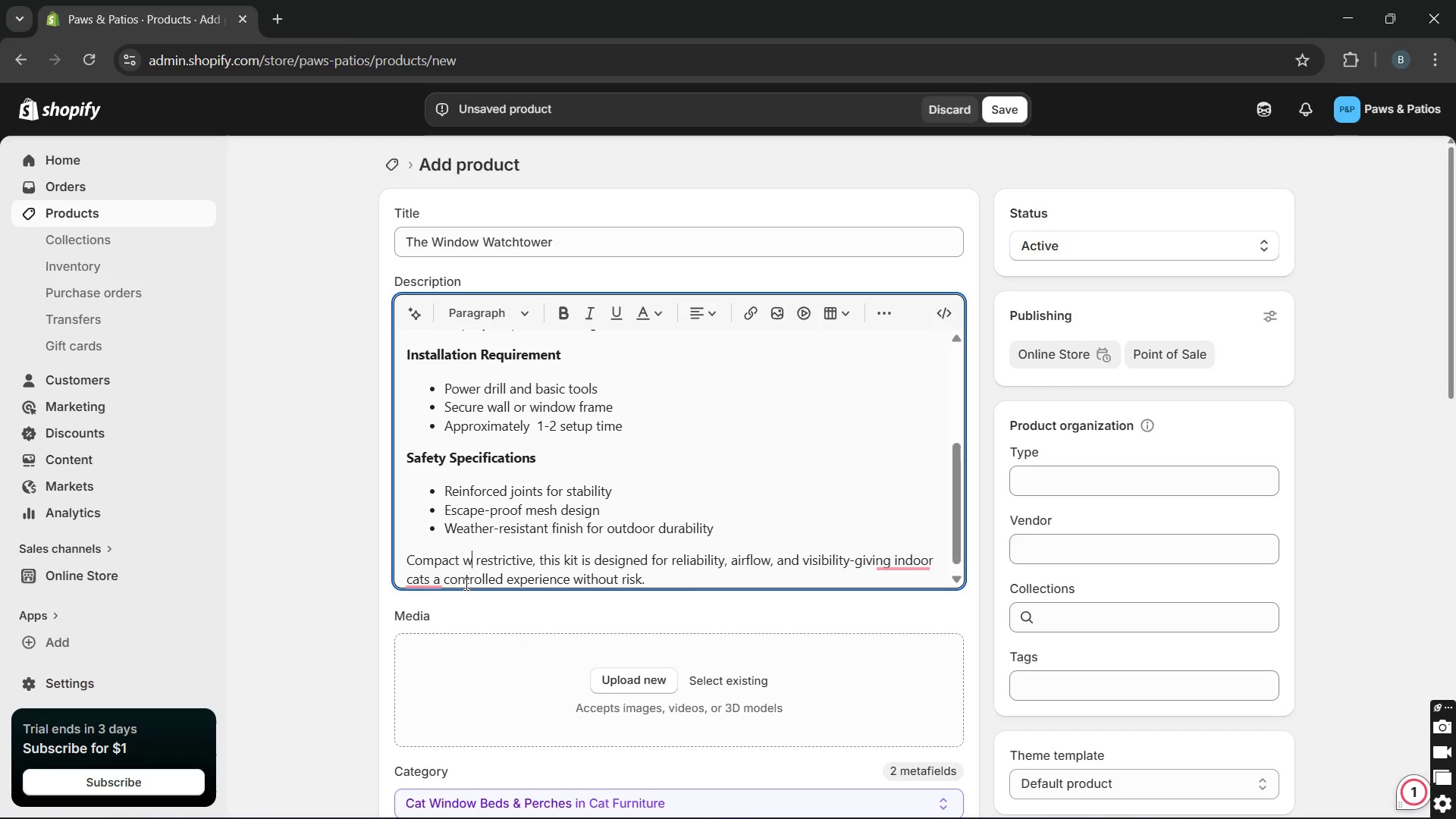 
key(Unknown)
 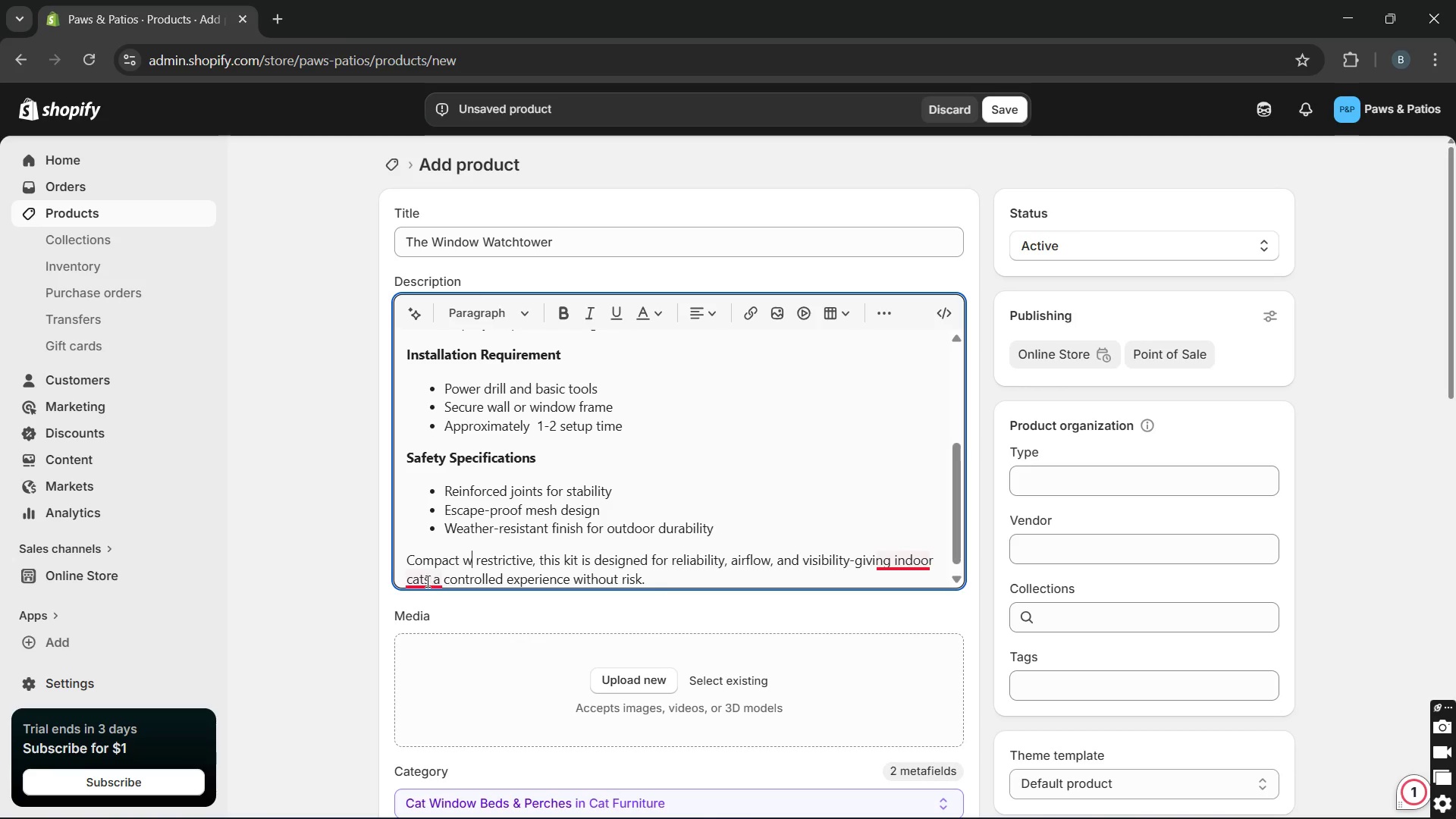 
key(Unknown)
 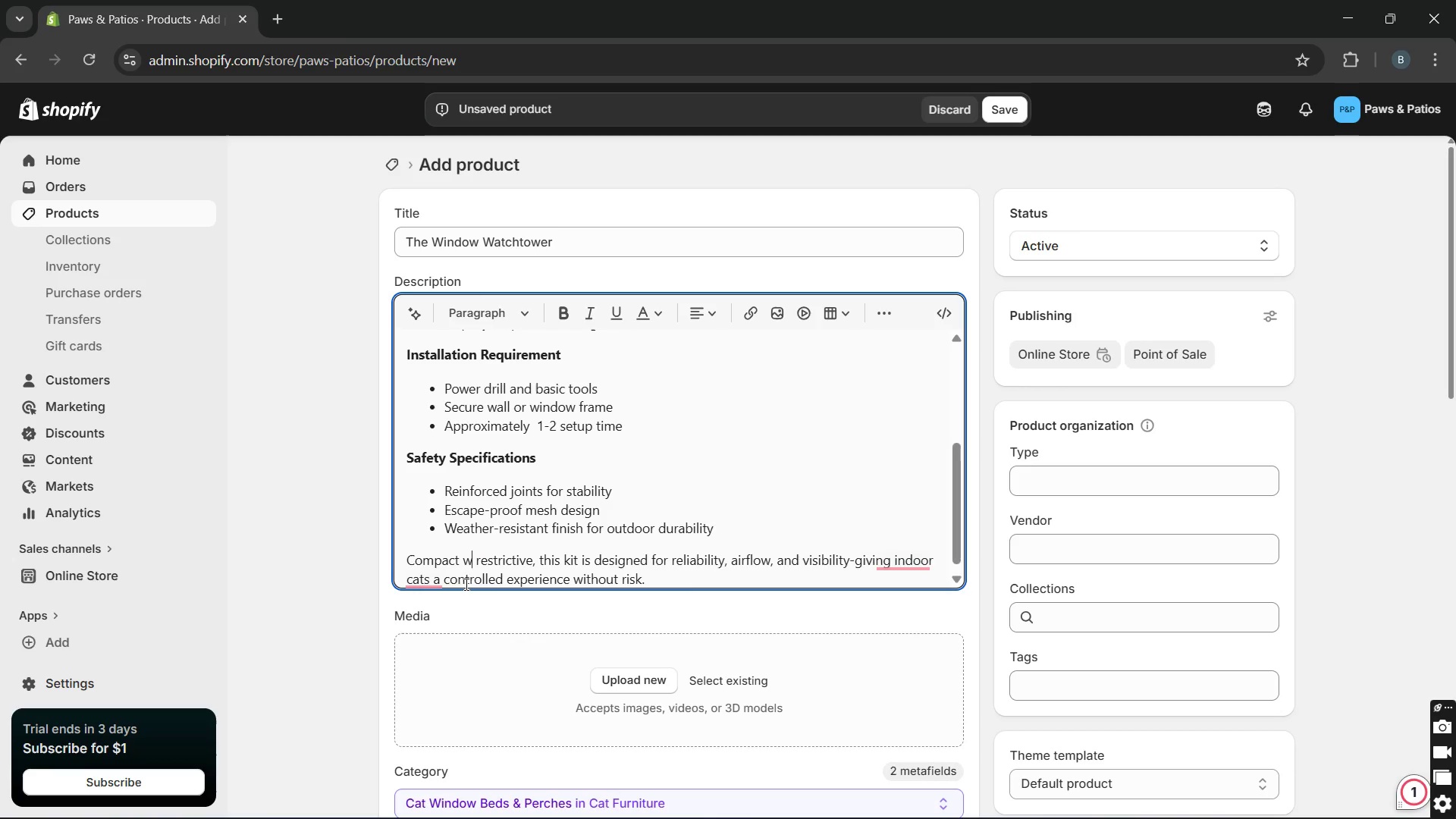 
key(Unknown)
 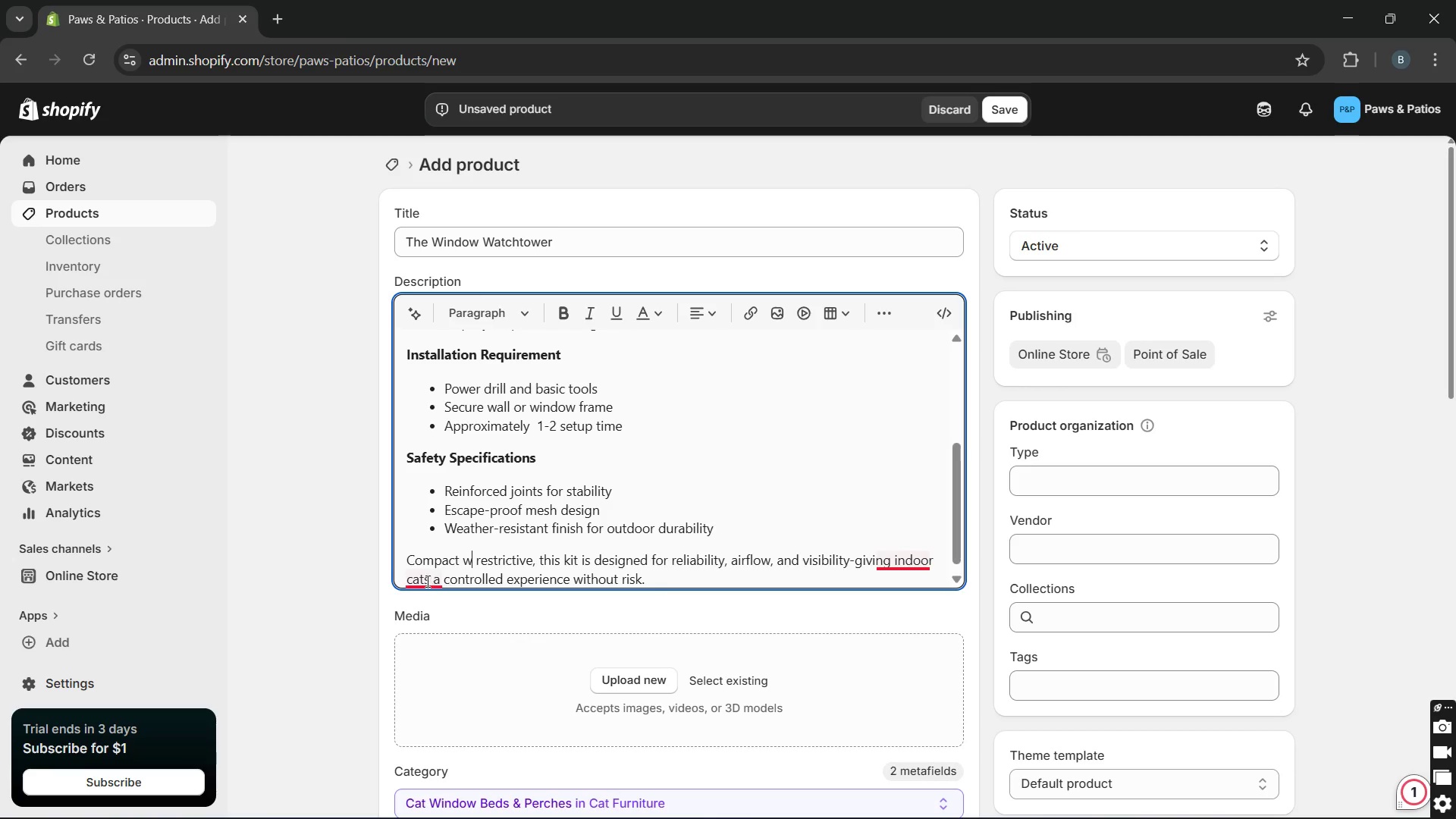 
key(Unknown)
 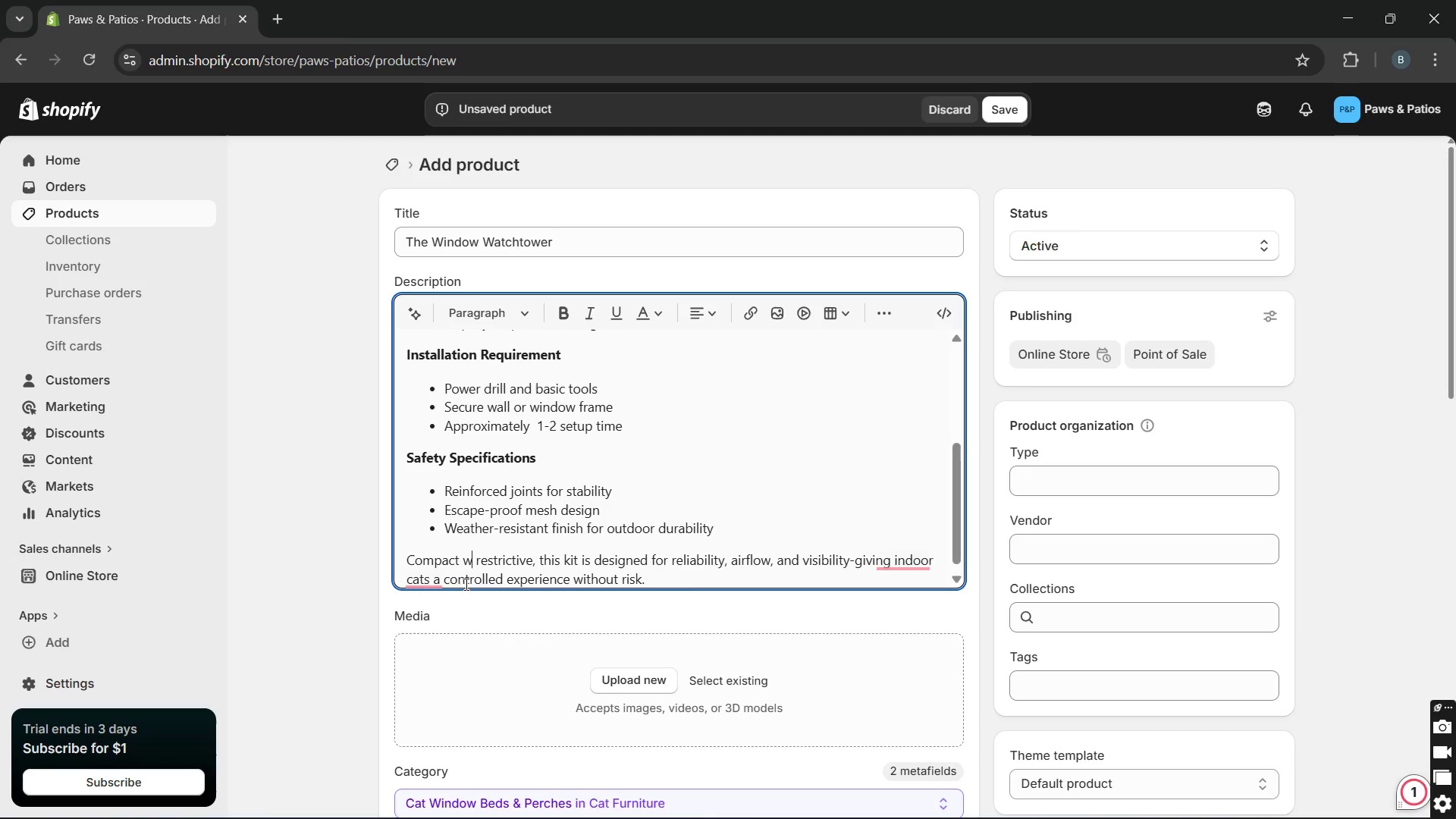 
key(Unknown)
 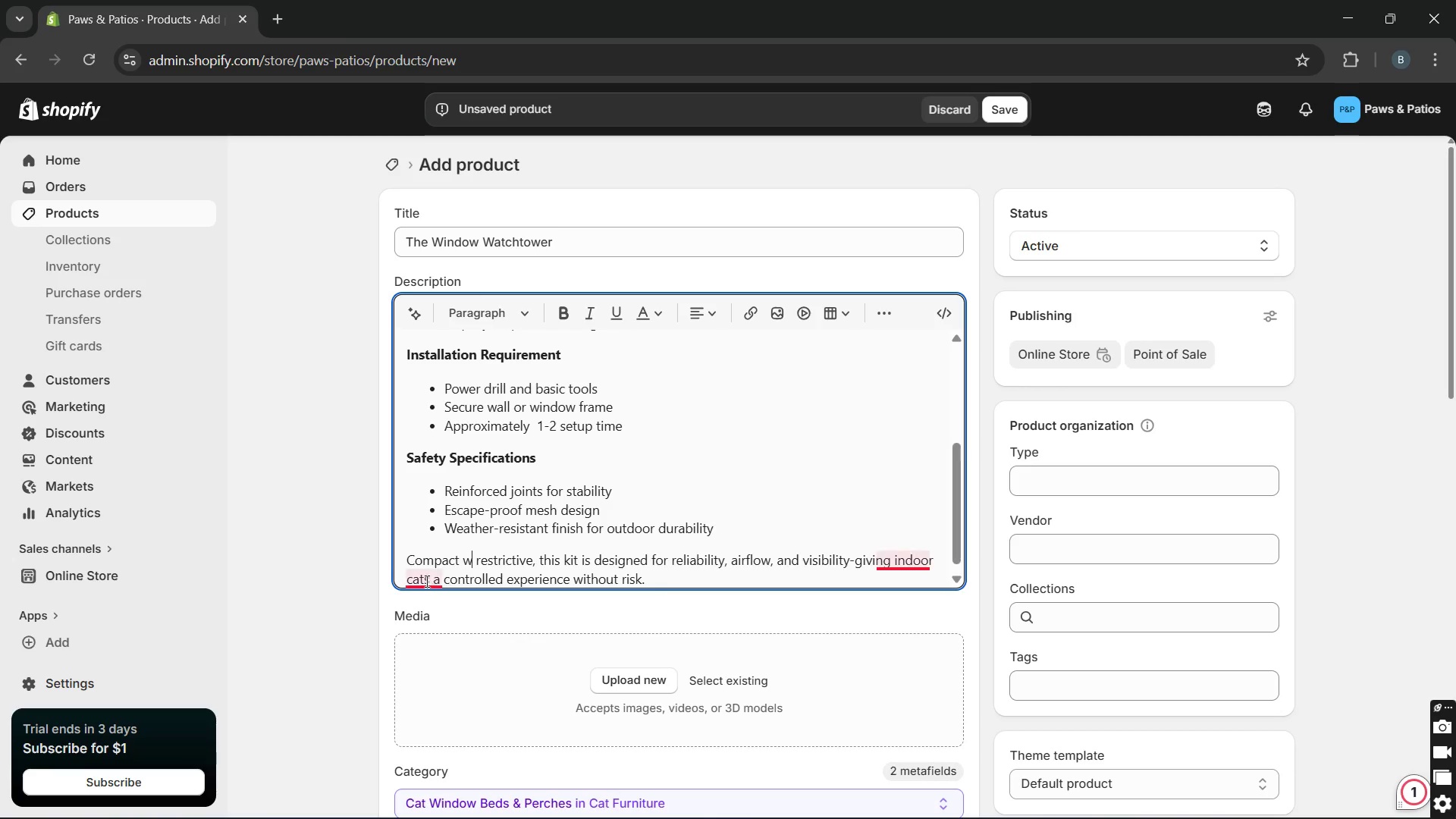 
key(Unknown)
 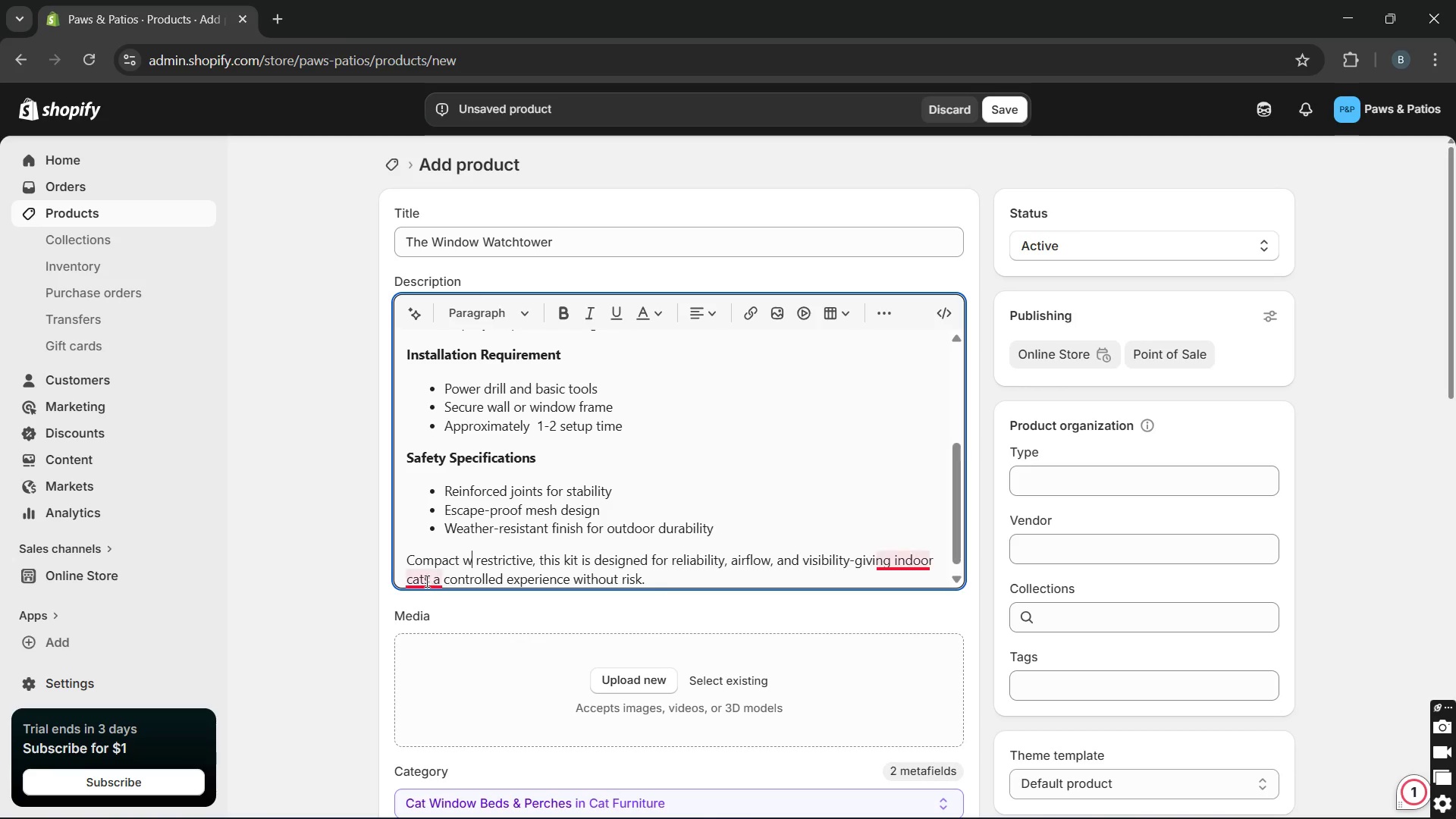 
key(Unknown)
 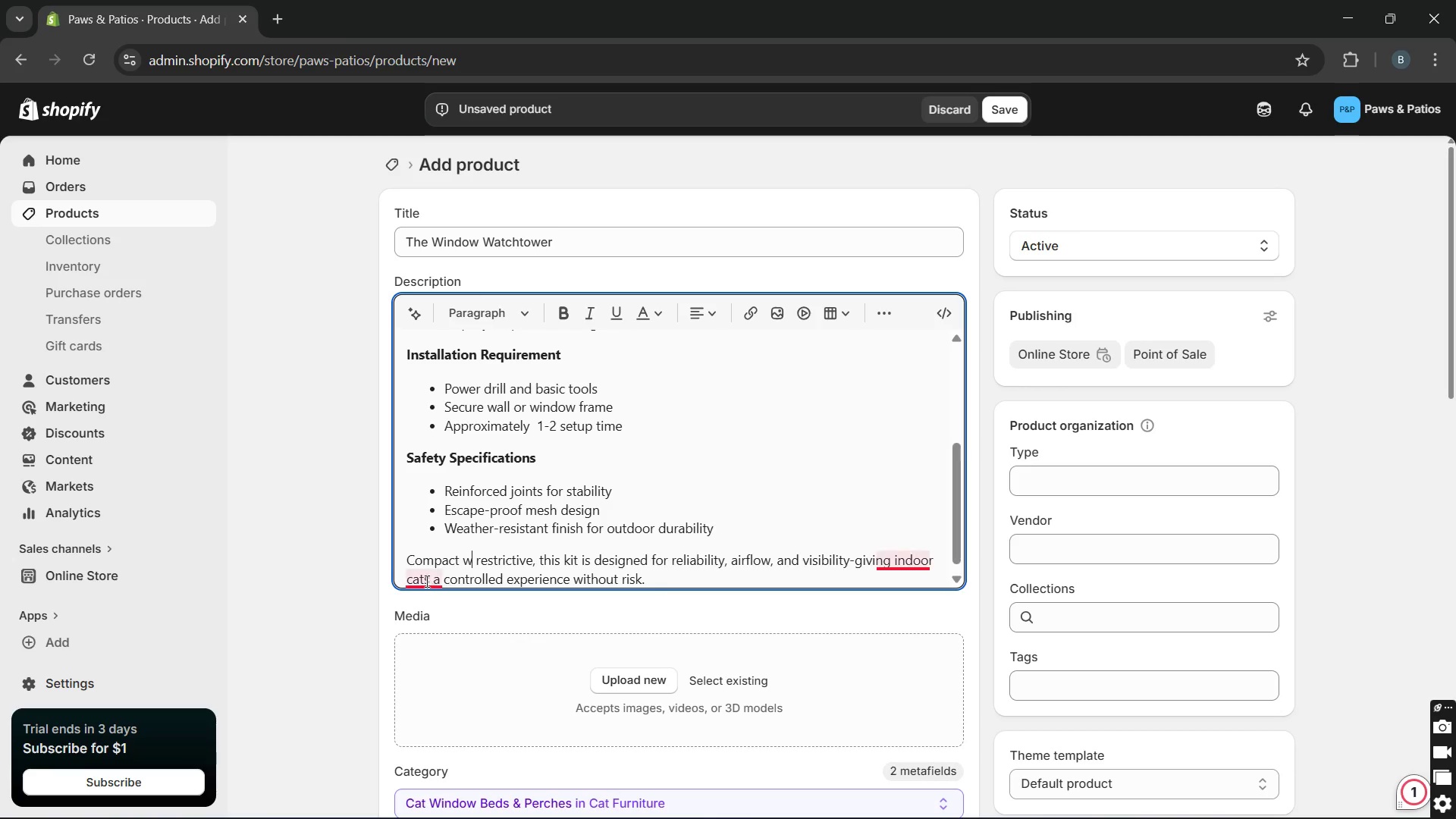 
key(Unknown)
 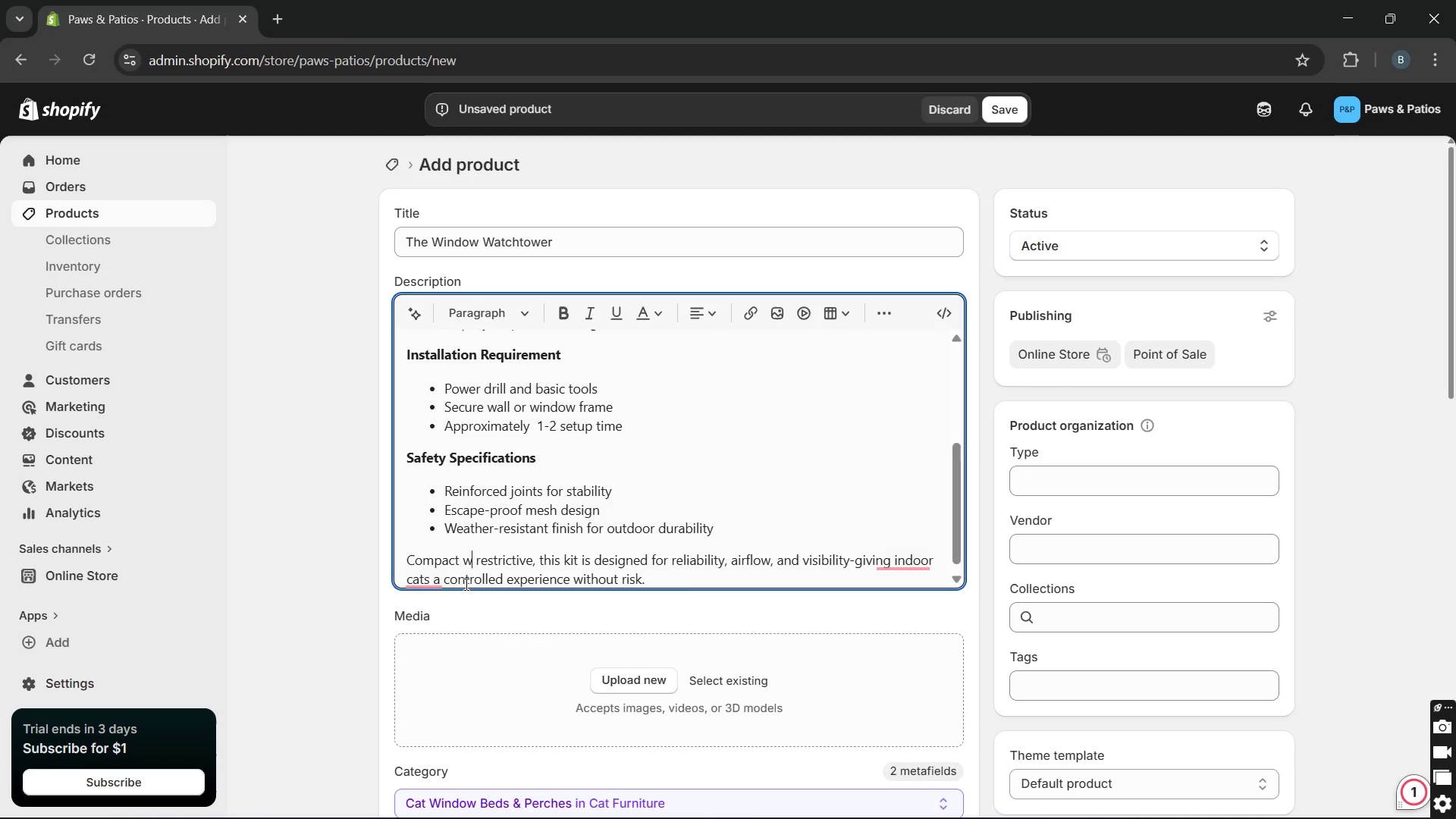 
key(Unknown)
 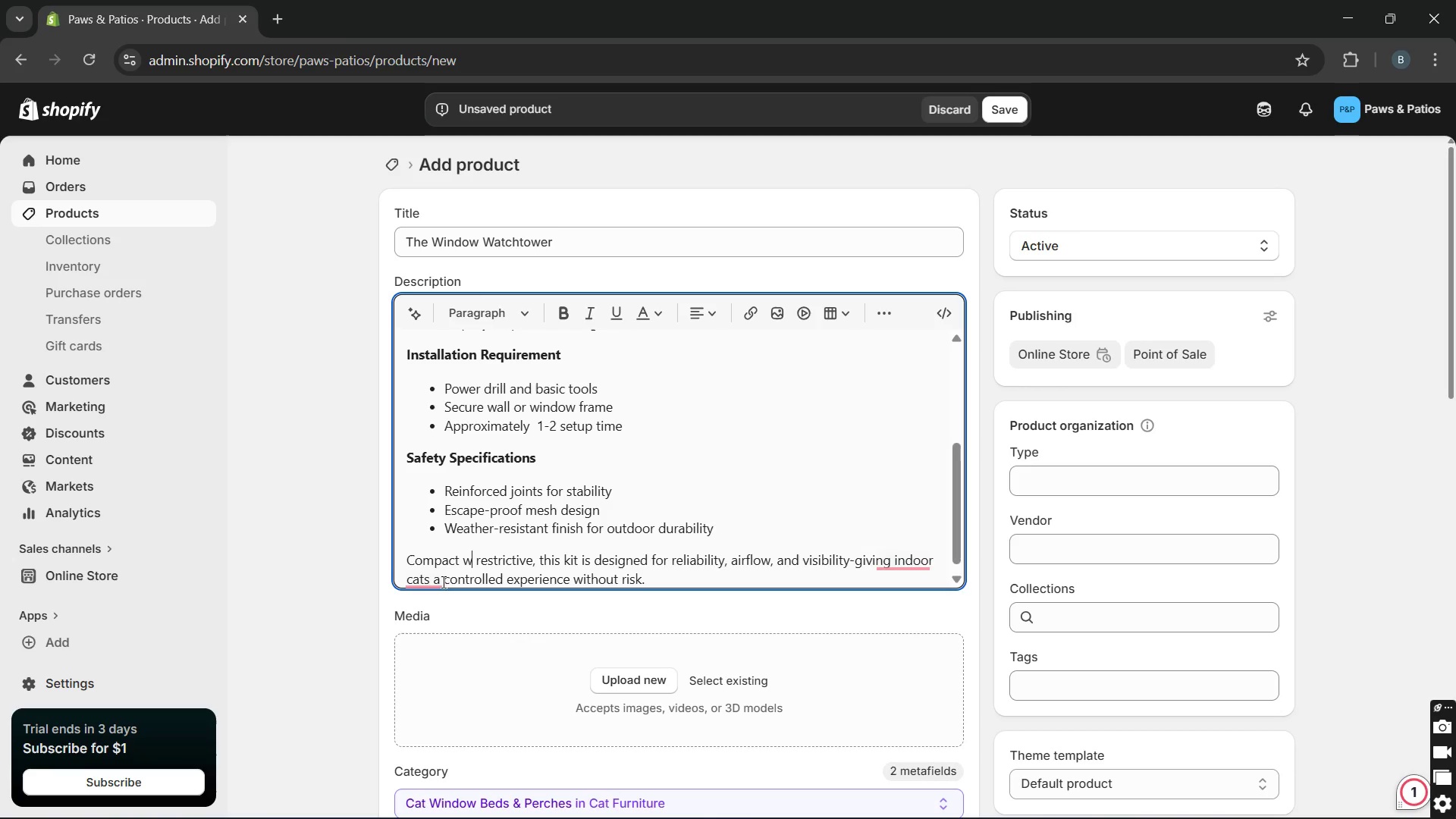 
key(Unknown)
 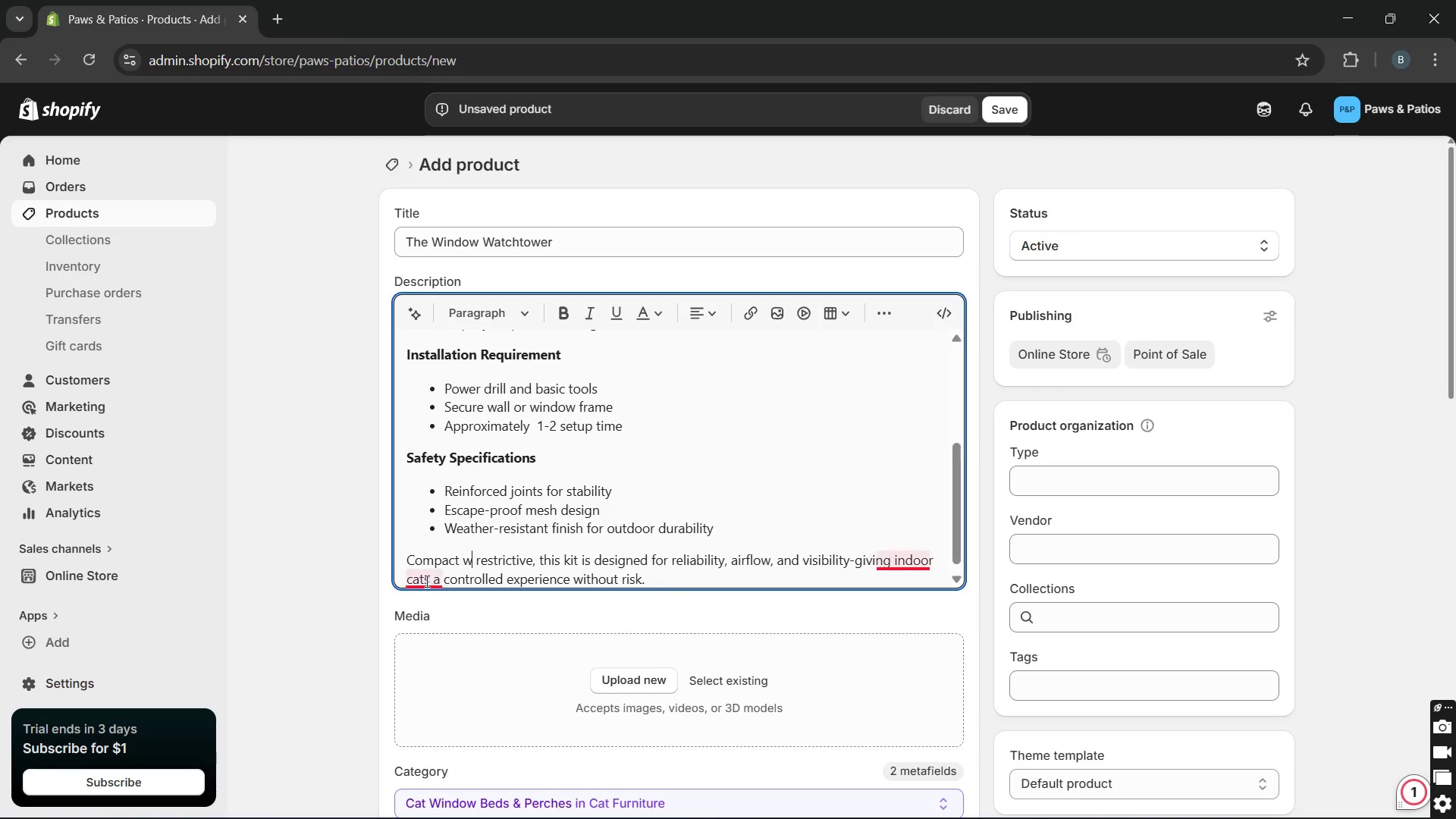 
key(Unknown)
 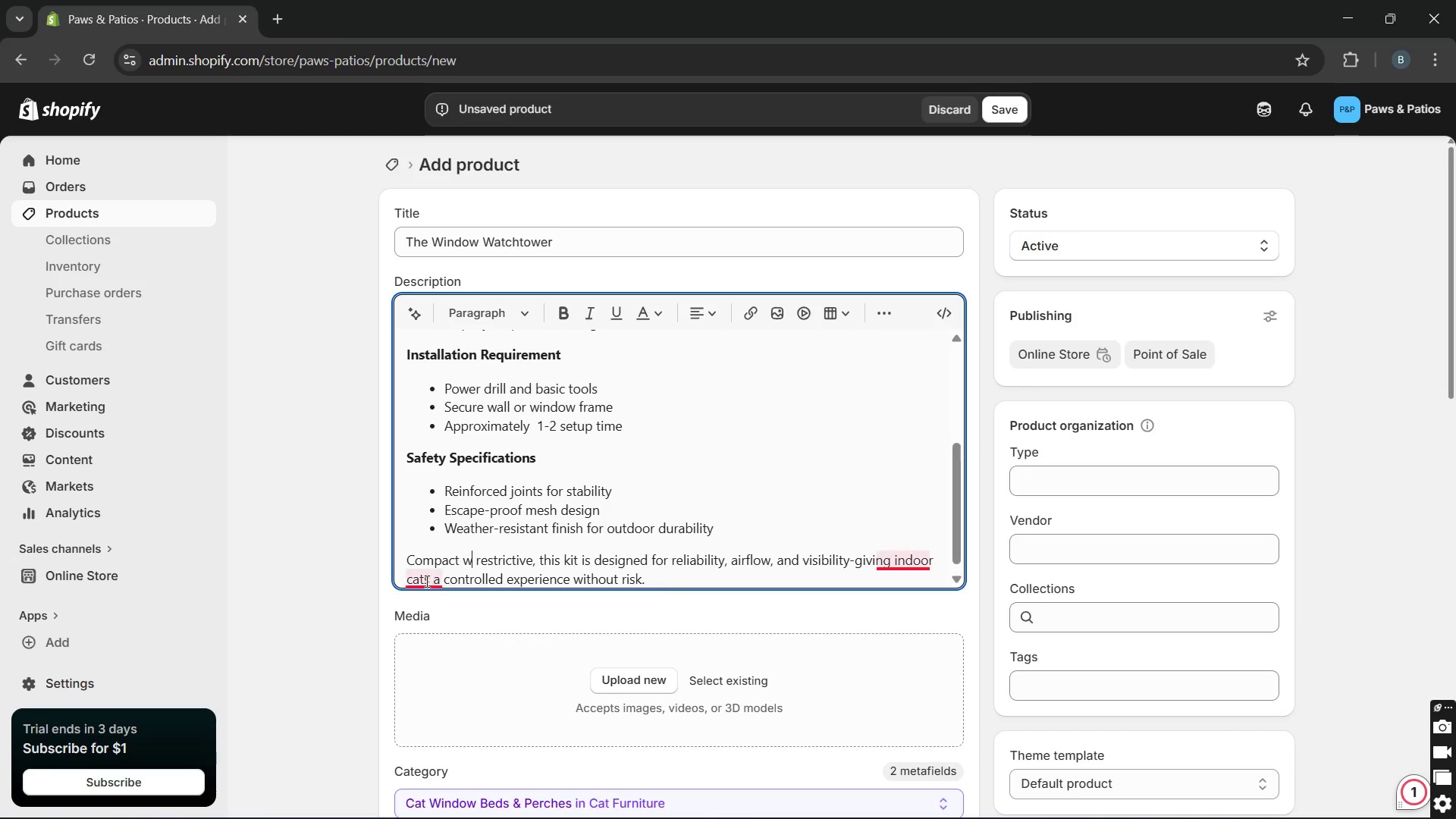 
mouse_move([428, 599])
 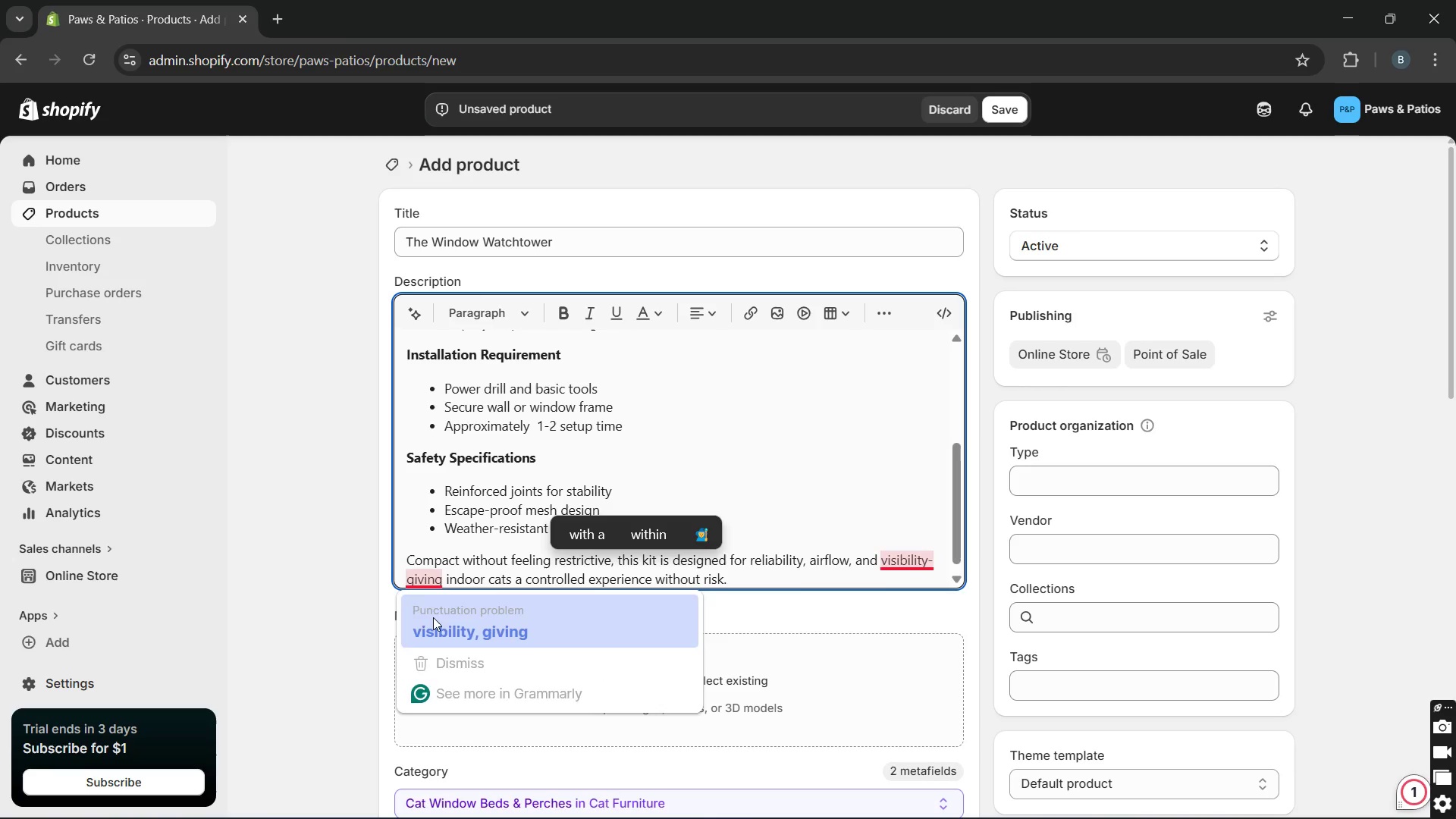 
left_click([433, 617])
 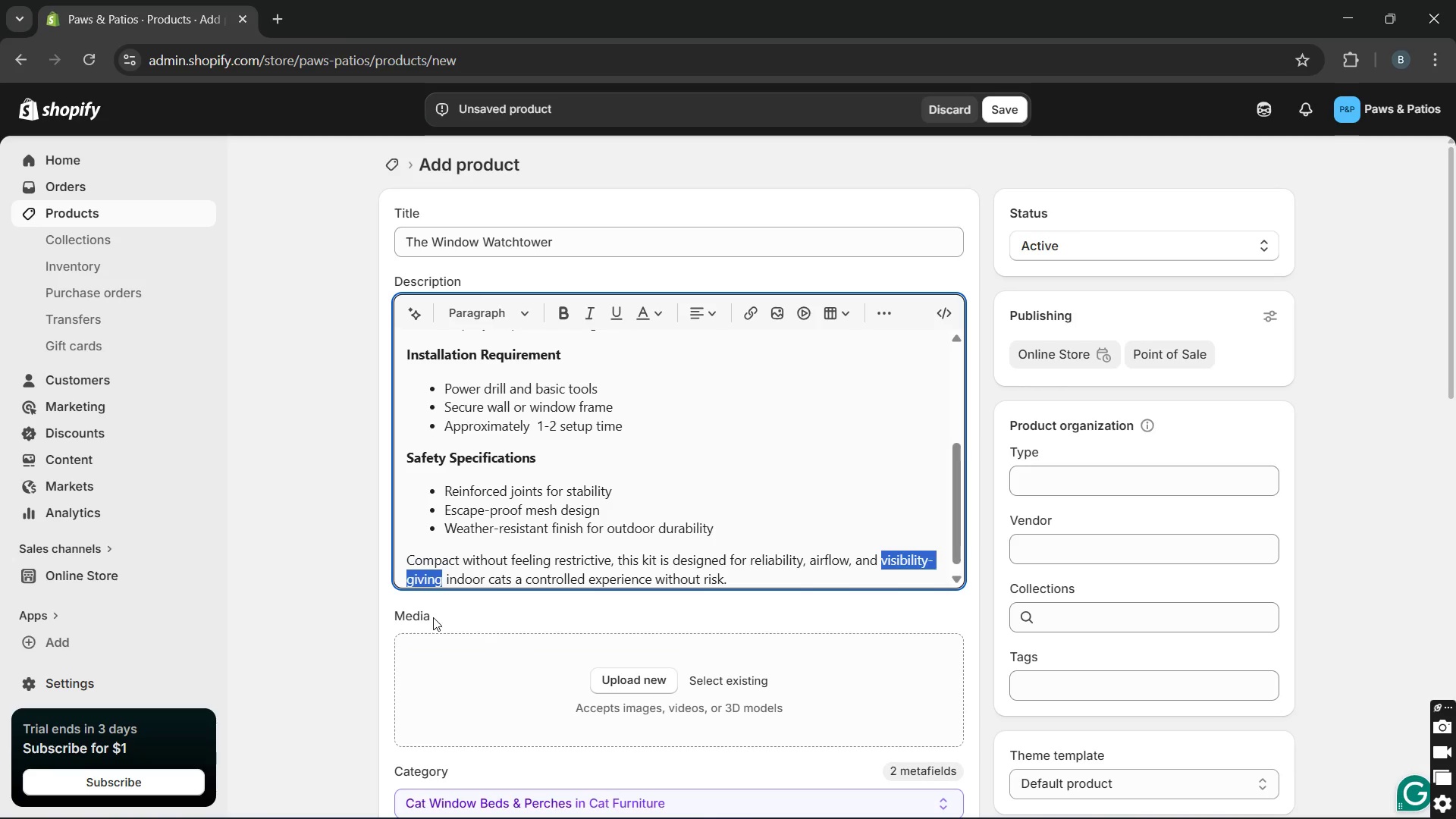 
key(Unknown)
 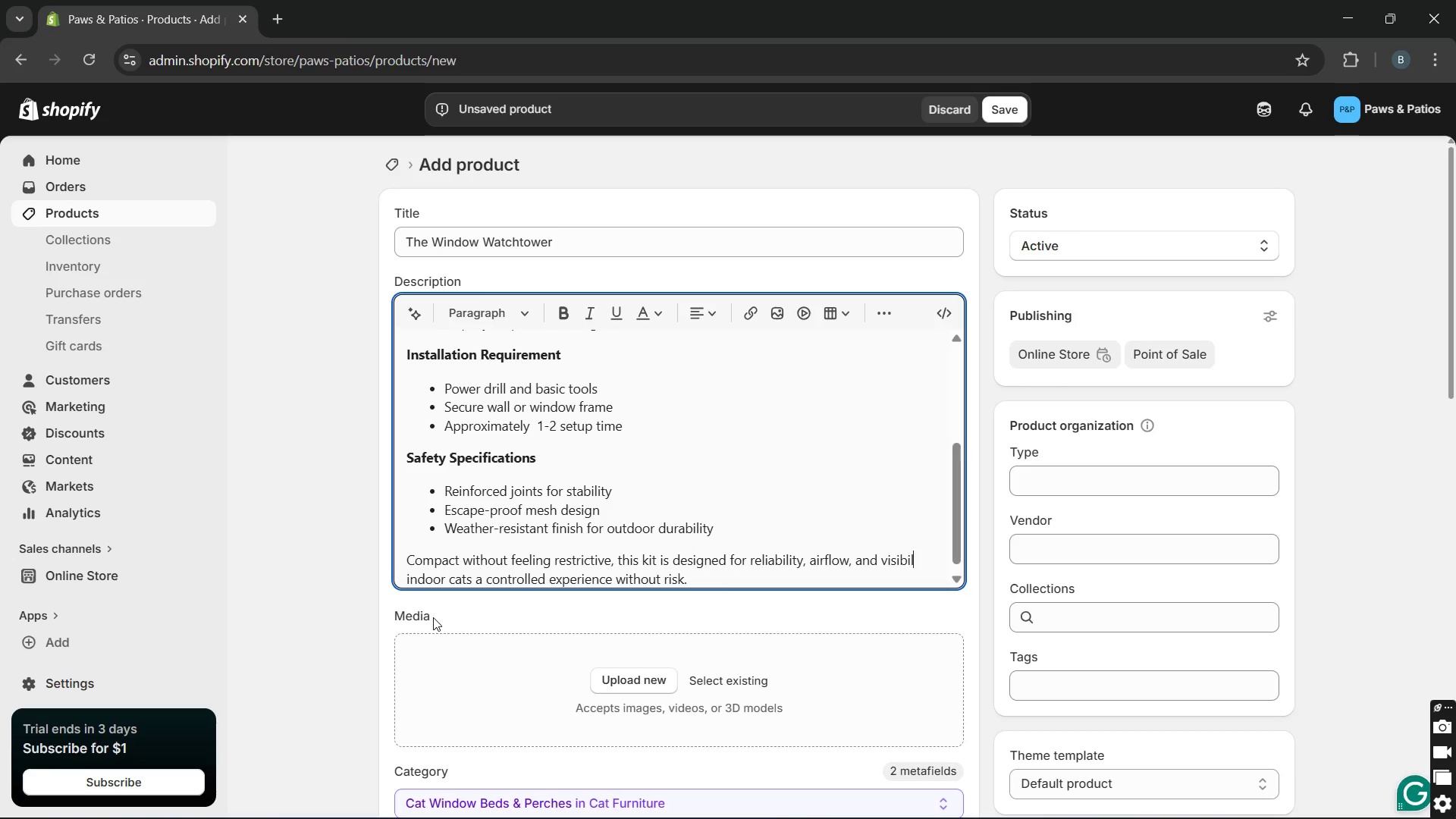 
key(Unknown)
 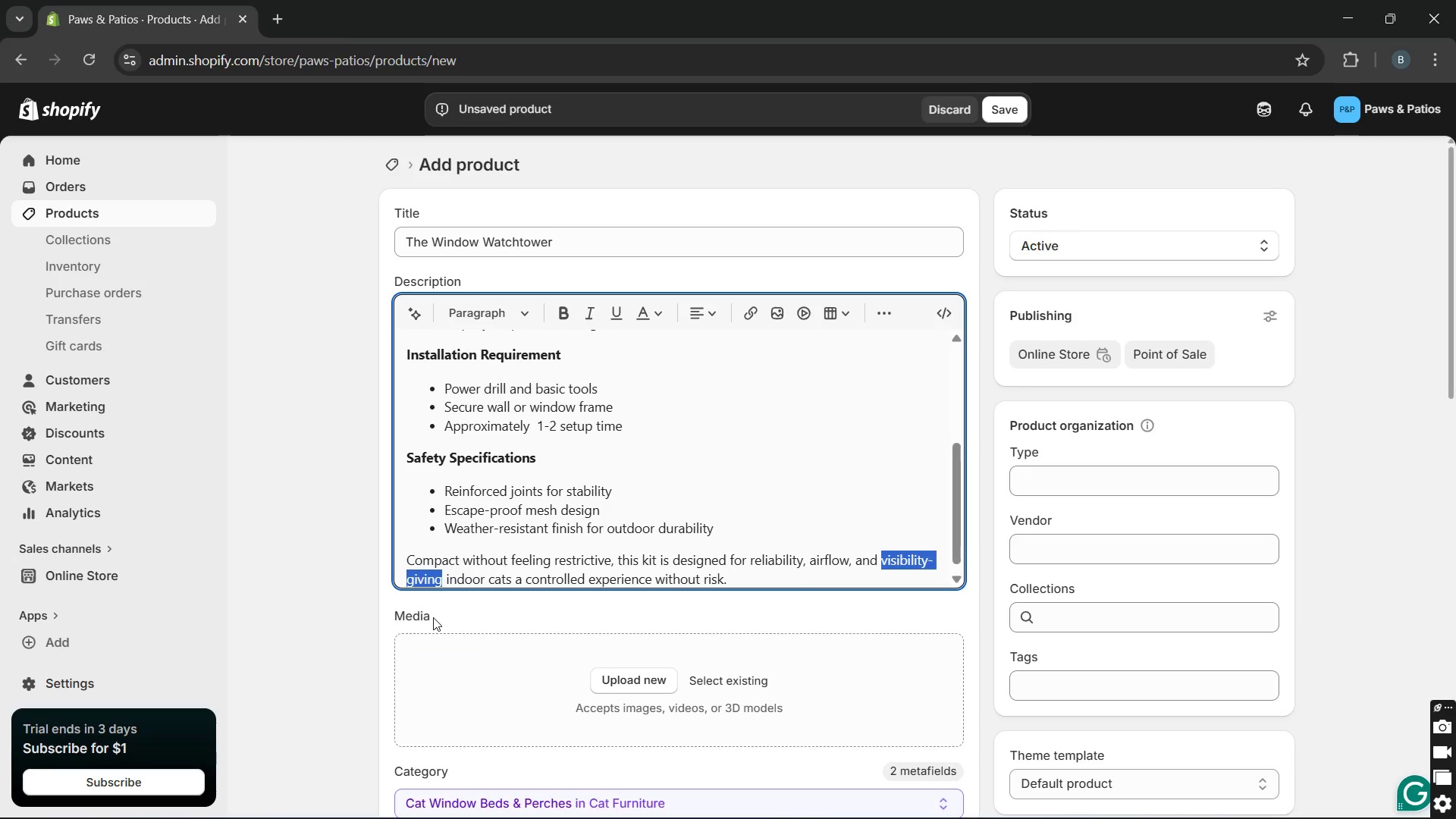 
key(Unknown)
 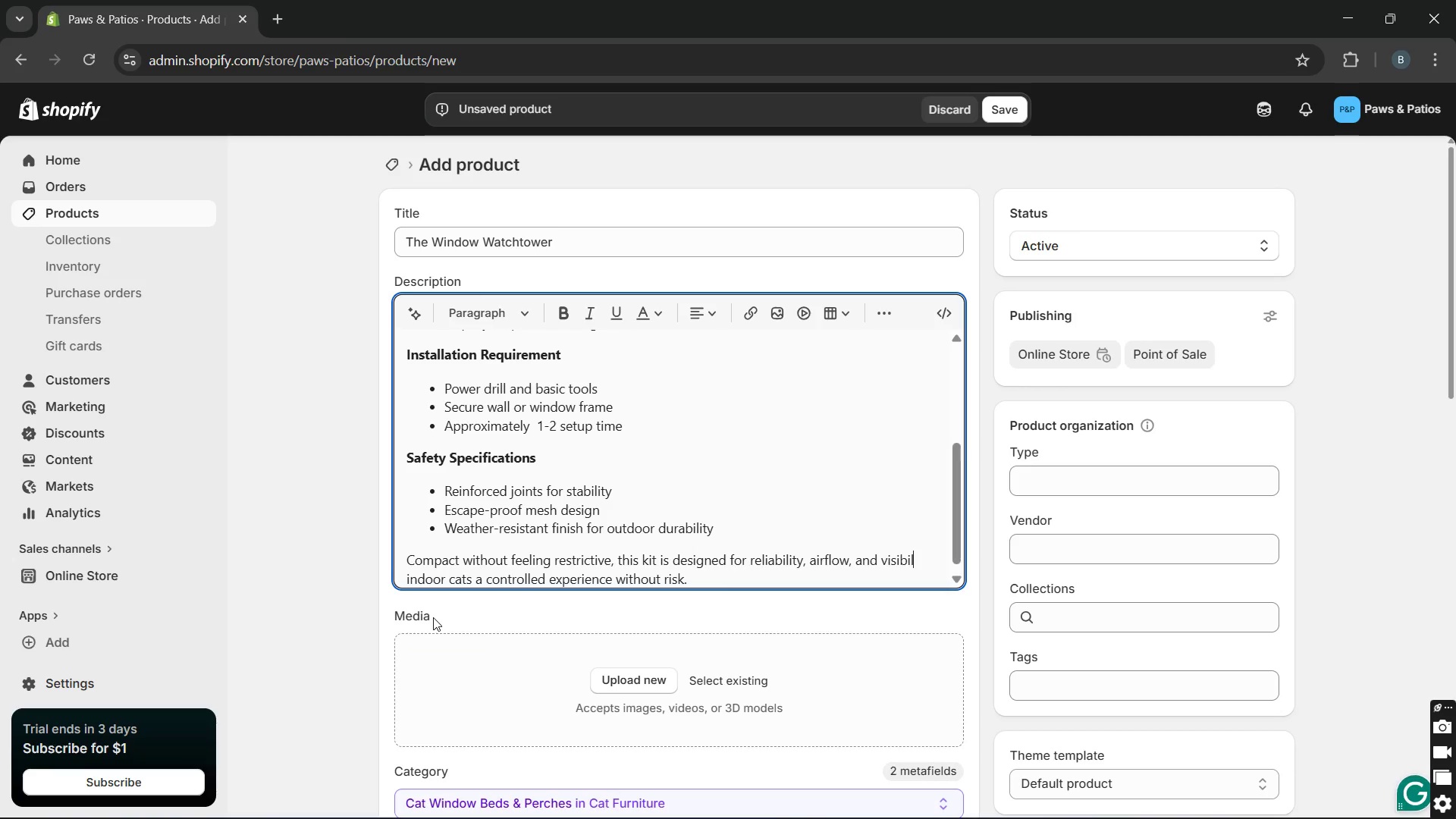 
key(Unknown)
 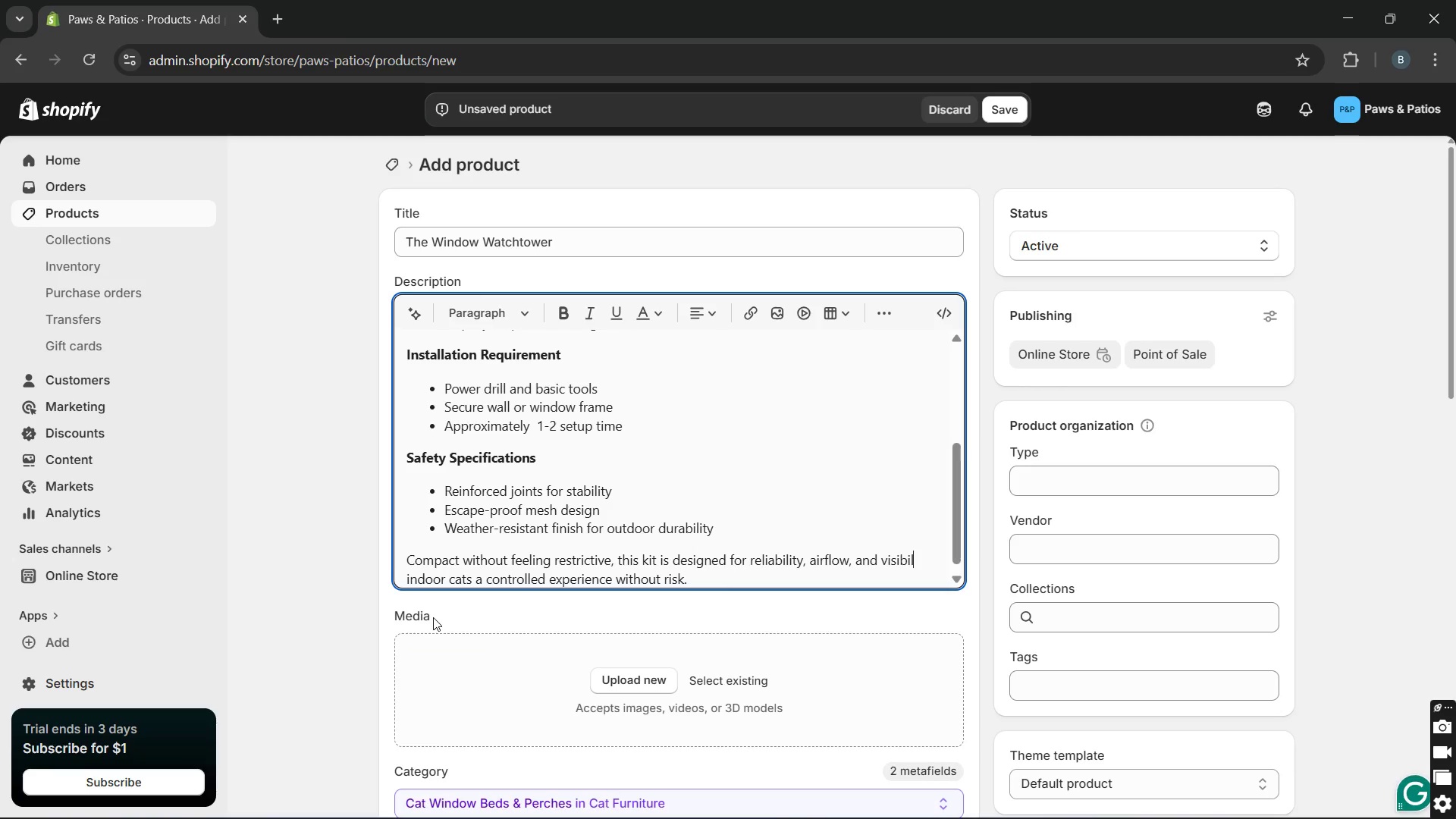 
key(Unknown)
 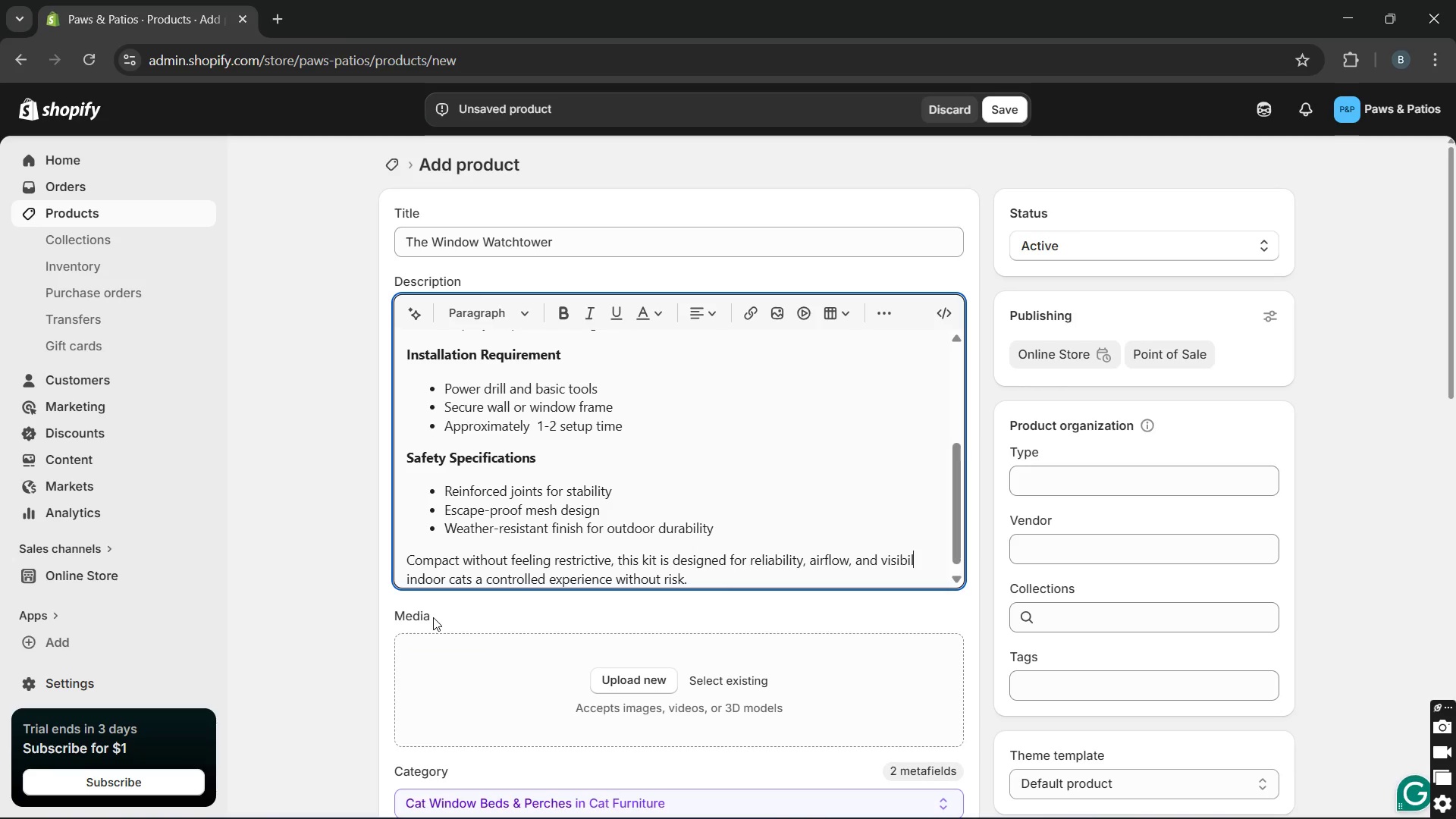 
key(Unknown)
 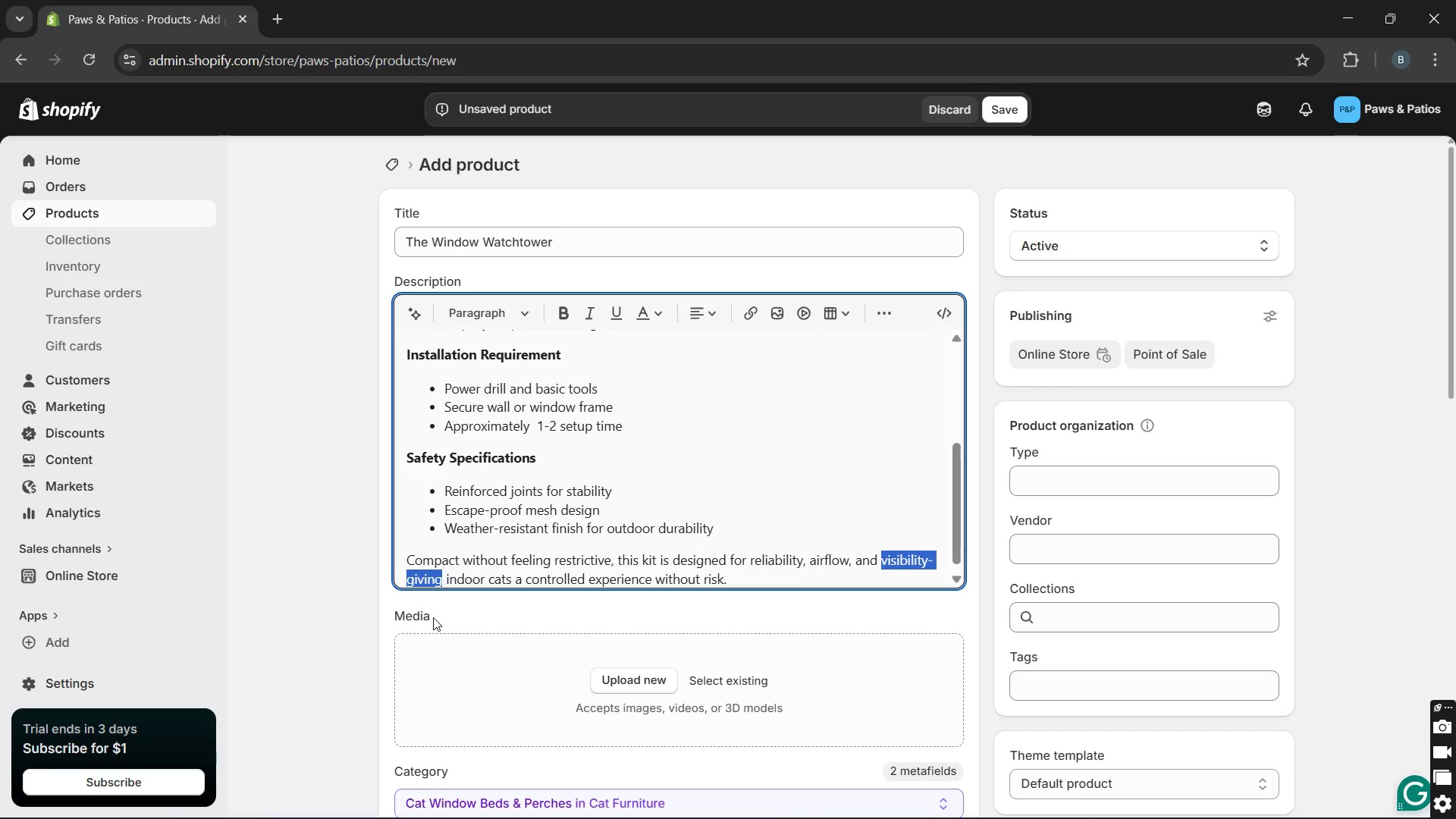 
key(Unknown)
 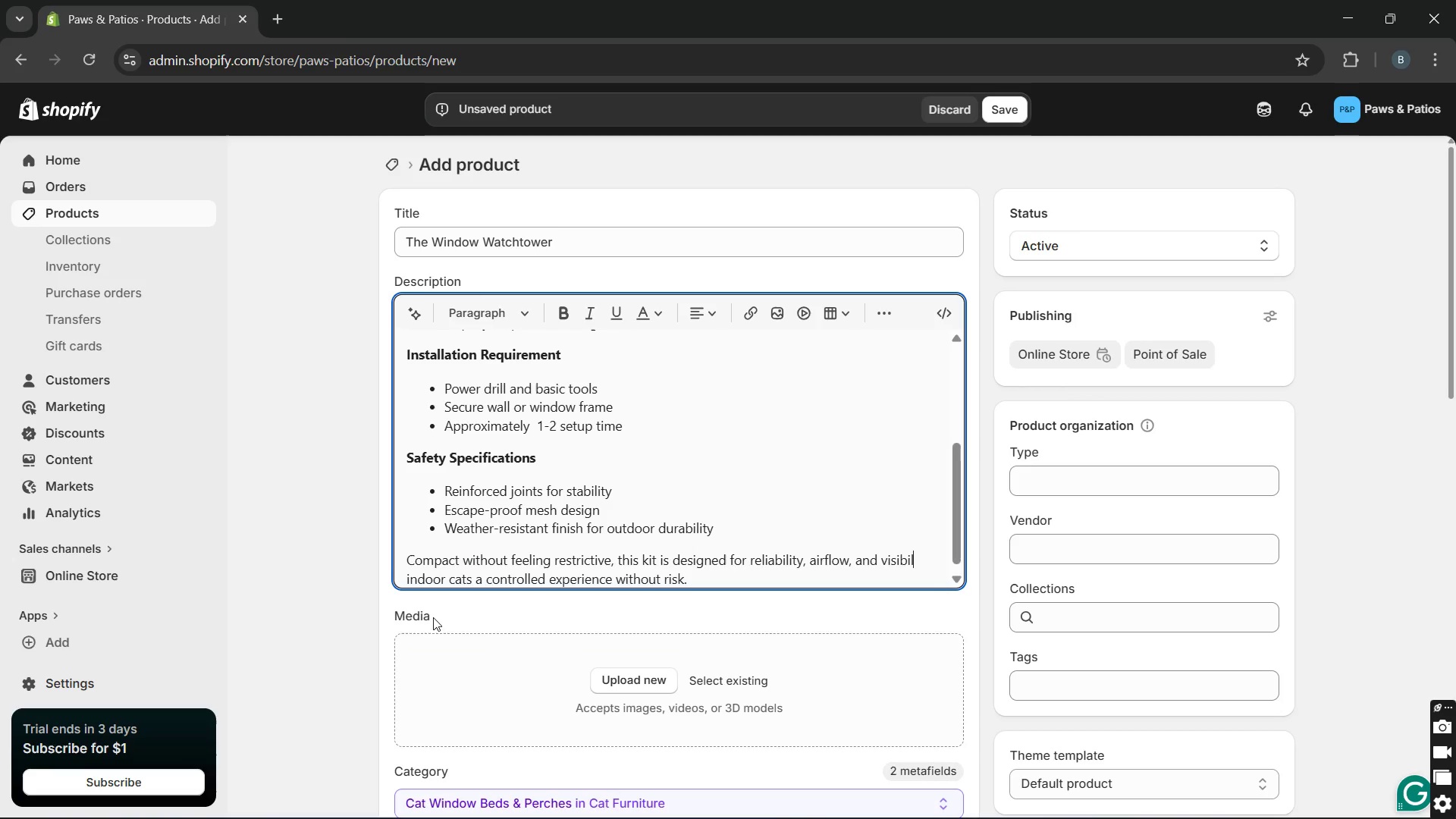 
key(Unknown)
 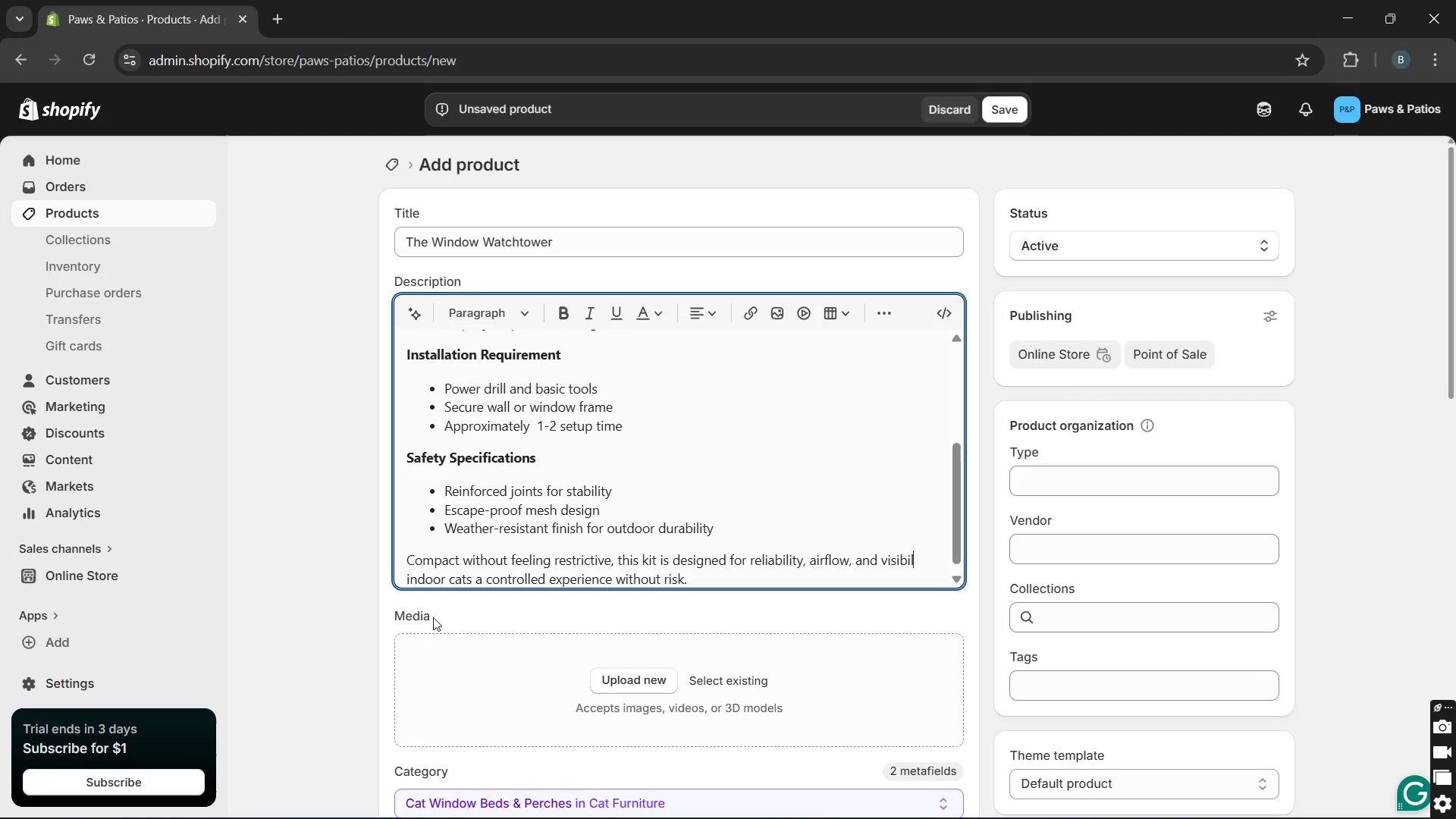 
key(Unknown)
 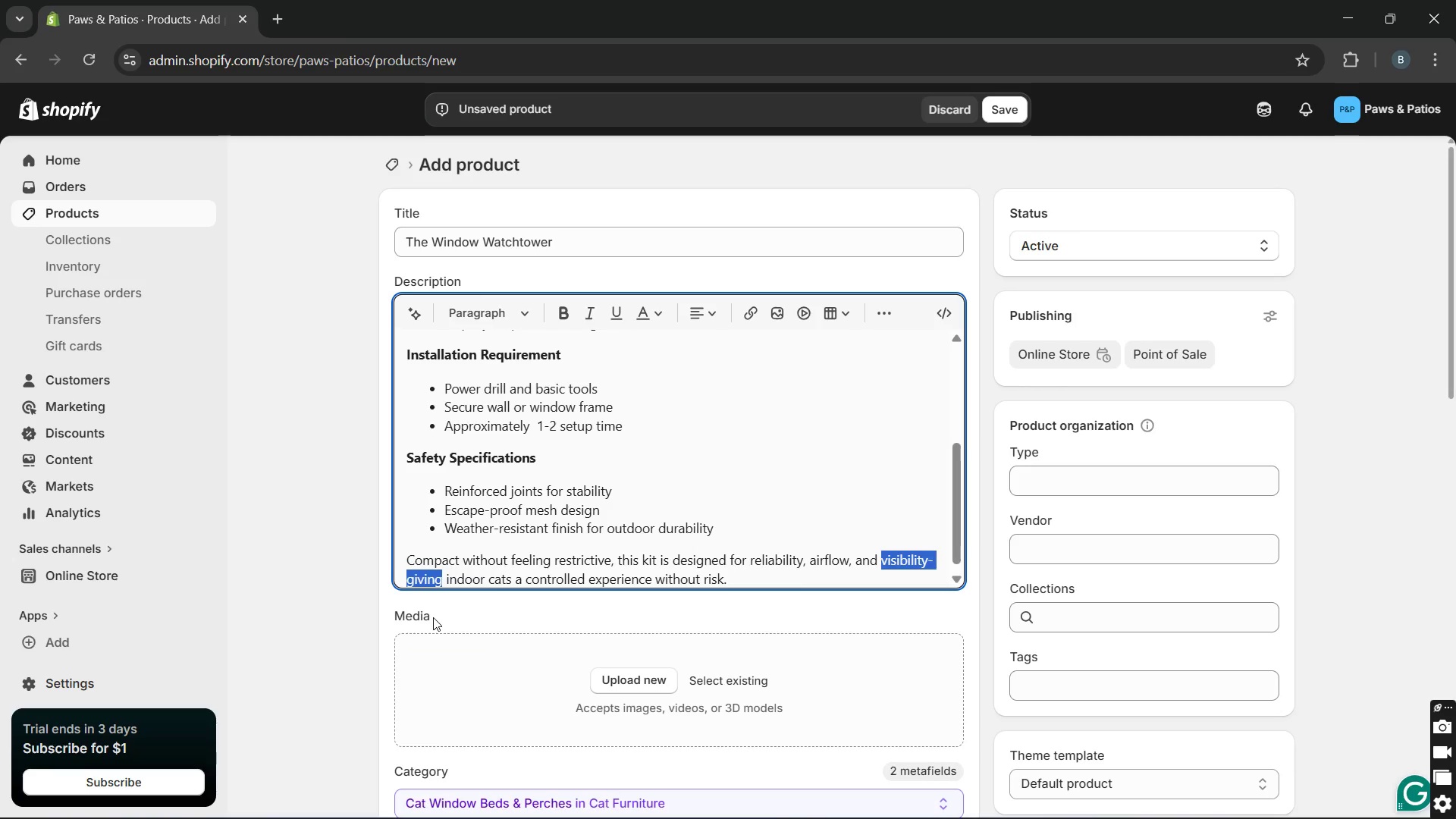 
key(Unknown)
 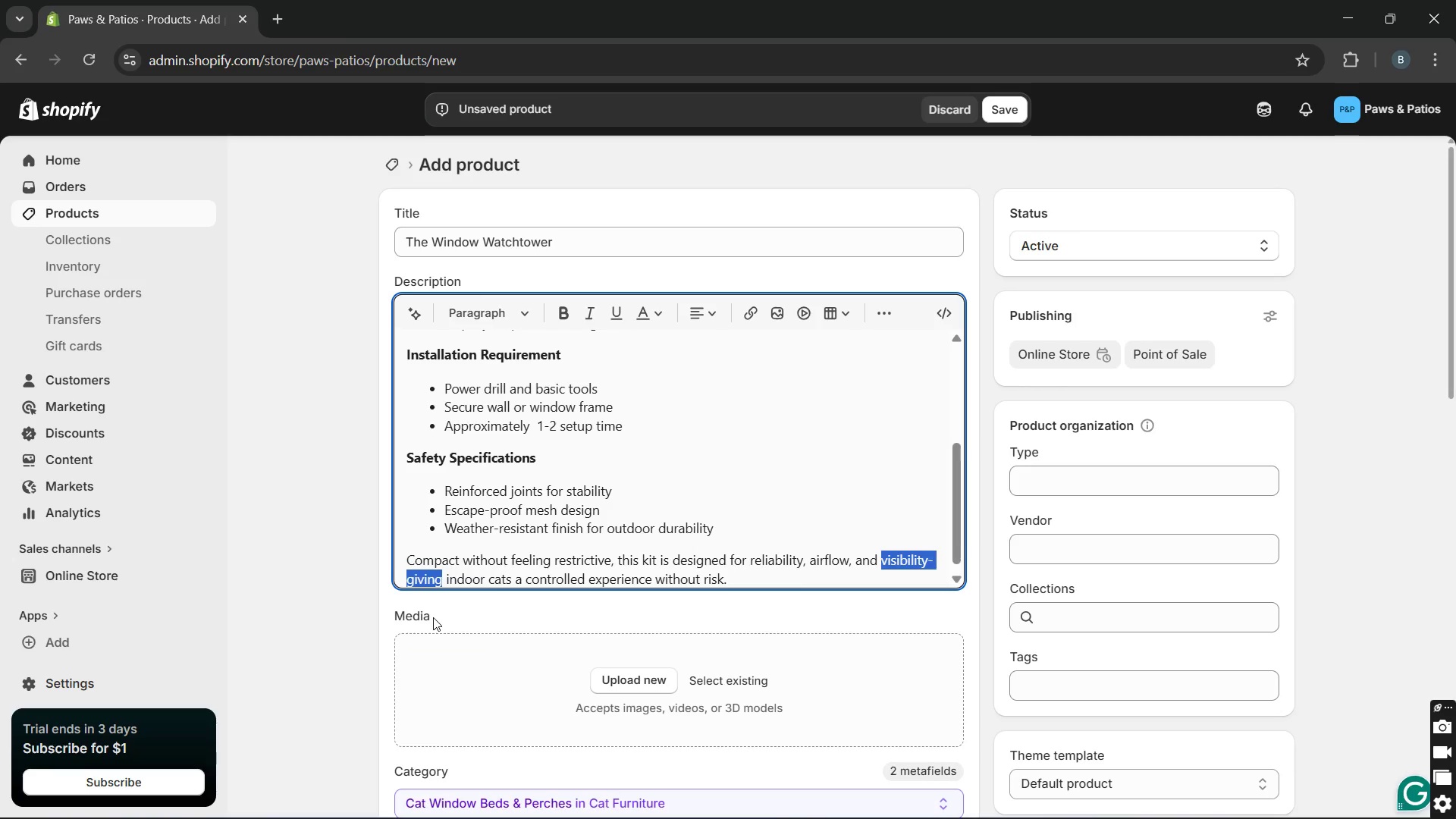 
key(Unknown)
 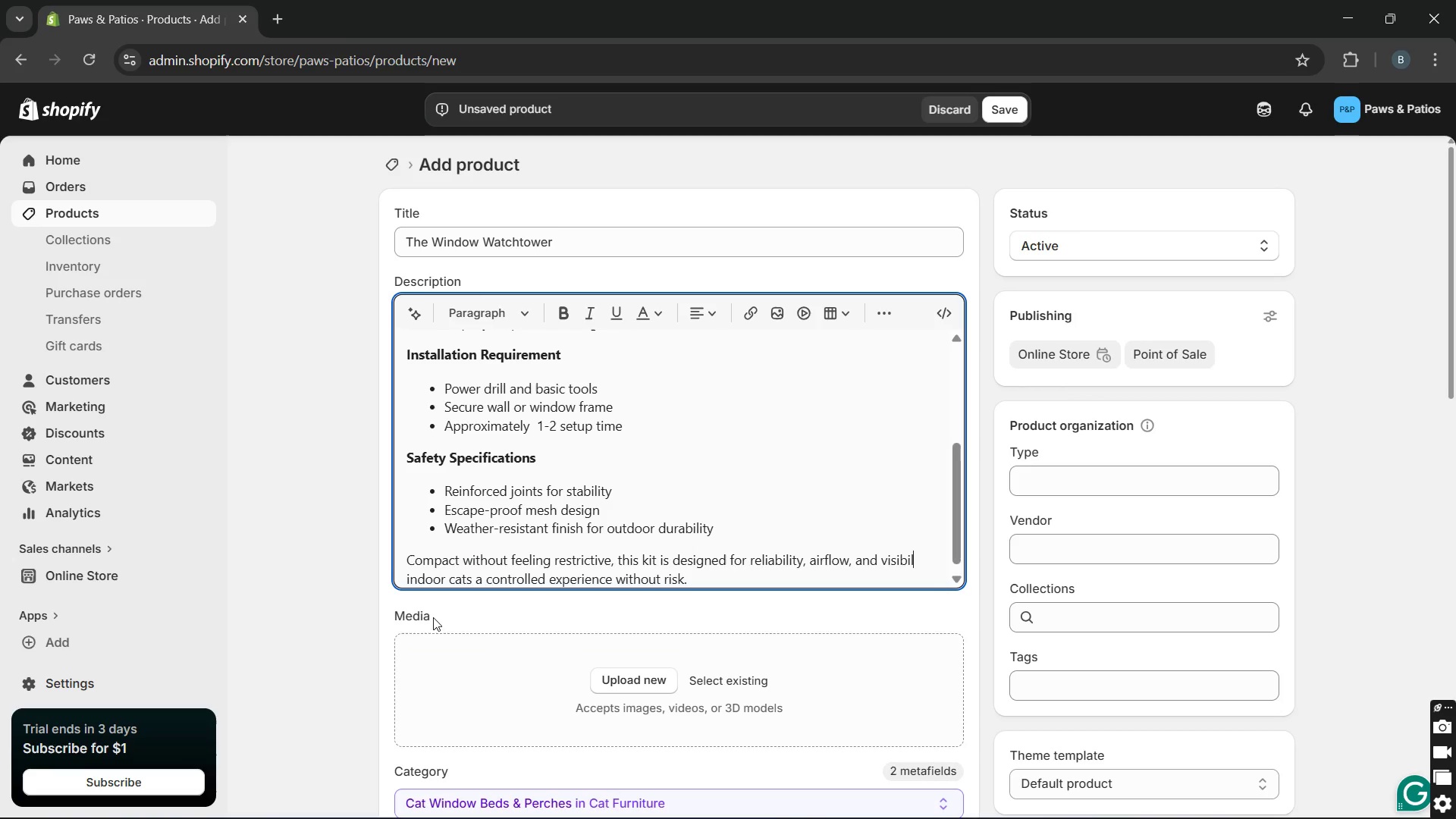 
key(Unknown)
 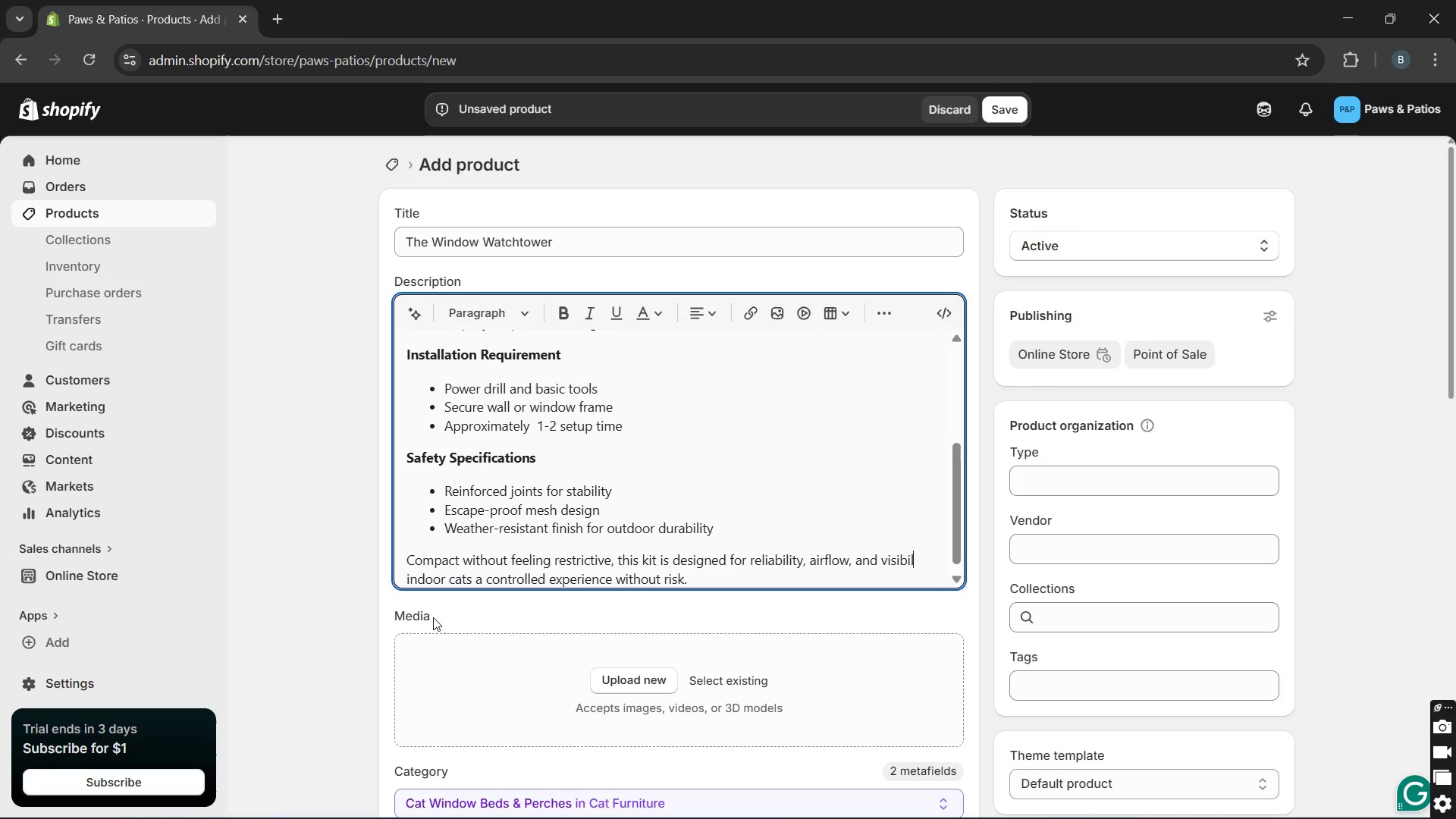 
key(Unknown)
 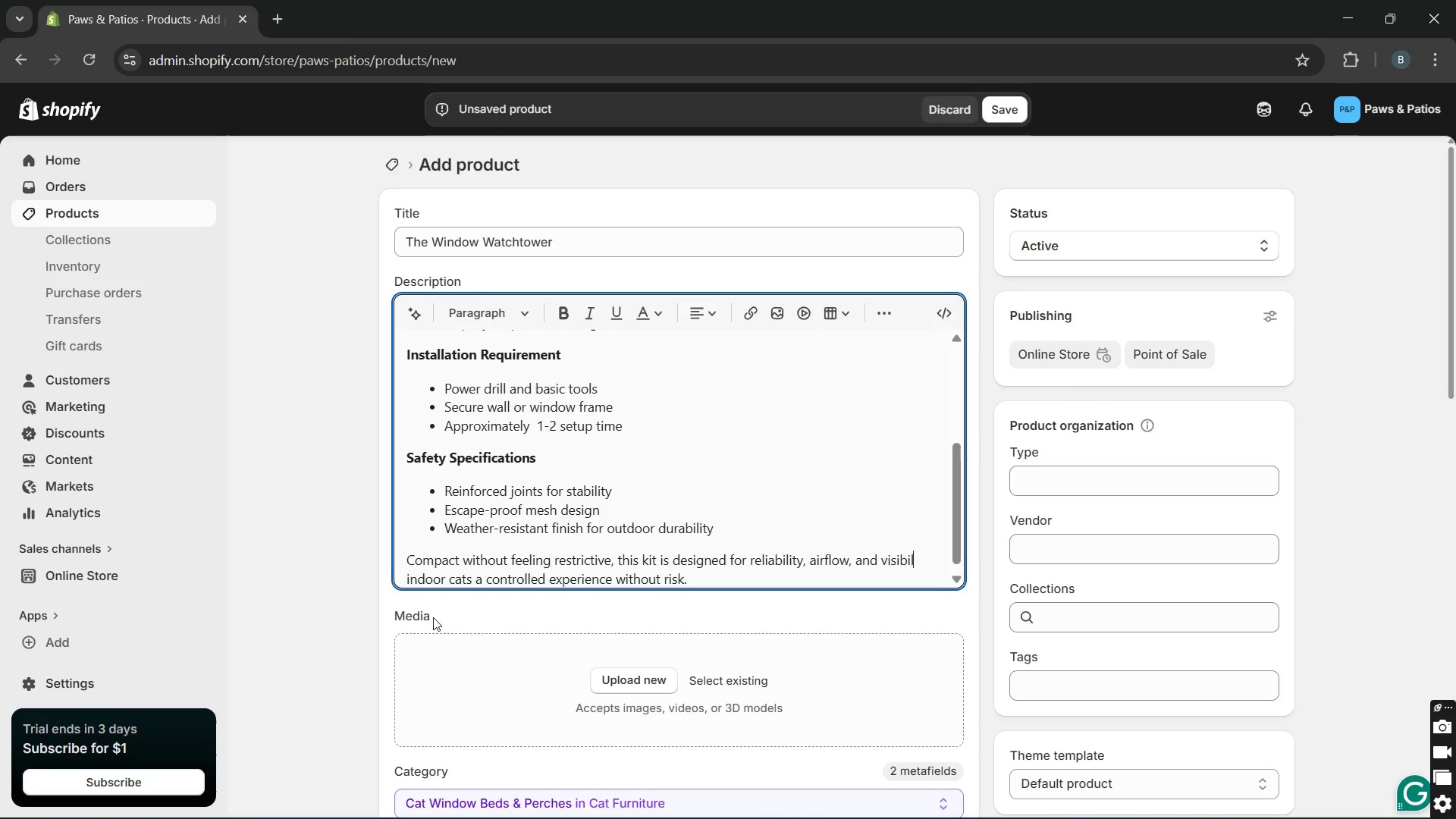 
key(Unknown)
 